 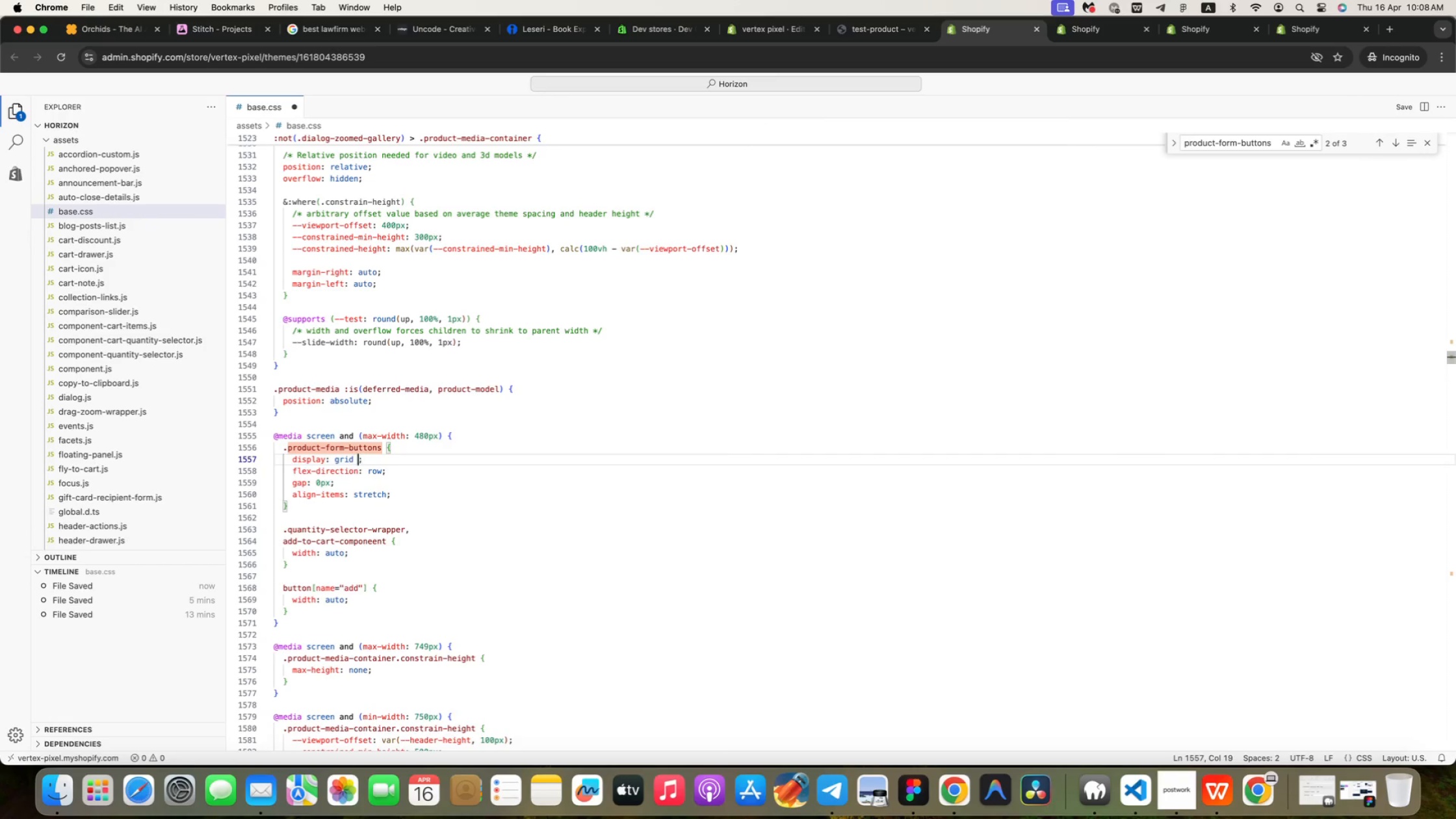 
key(Space)
 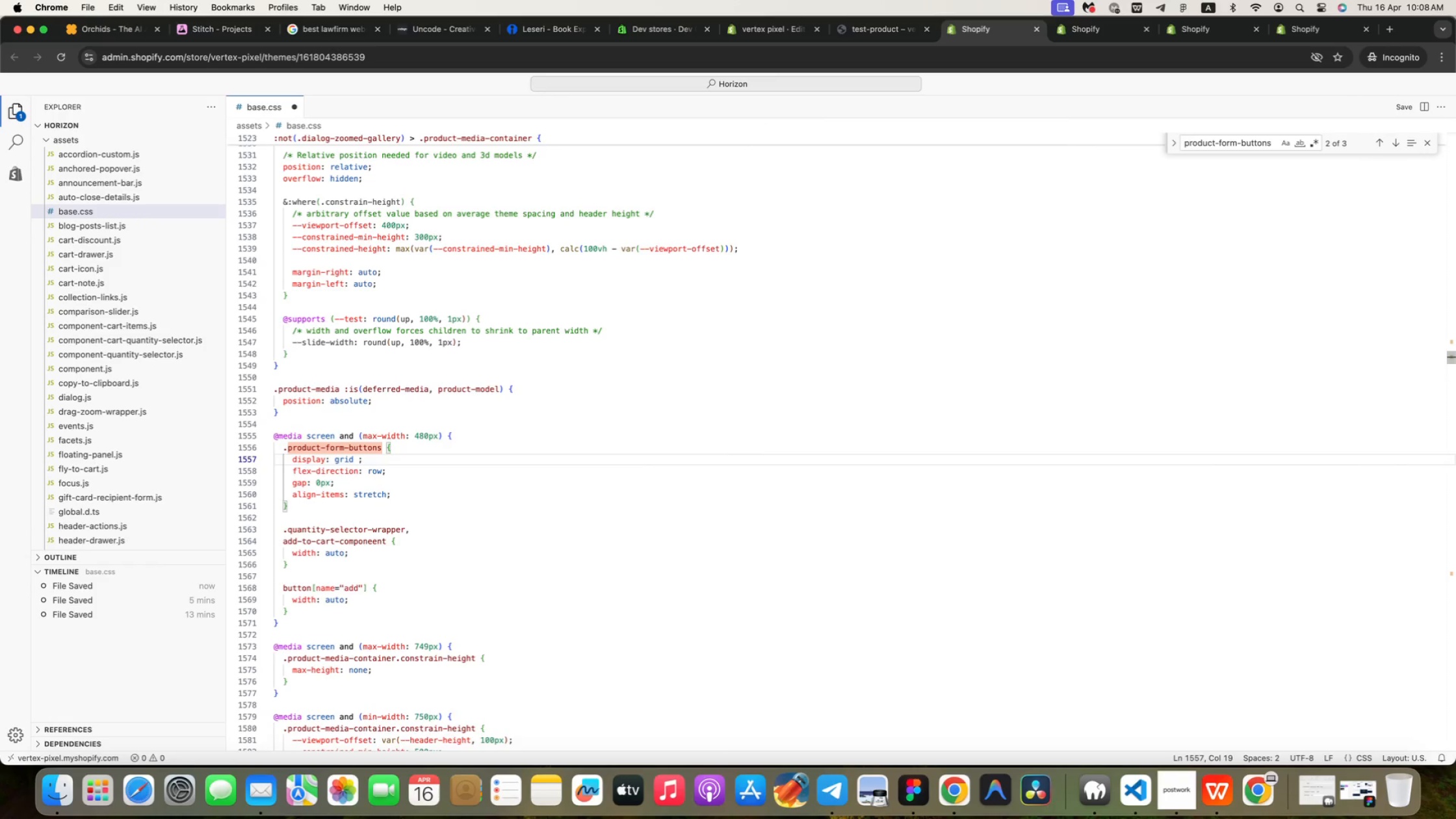 
key(Shift+1)
 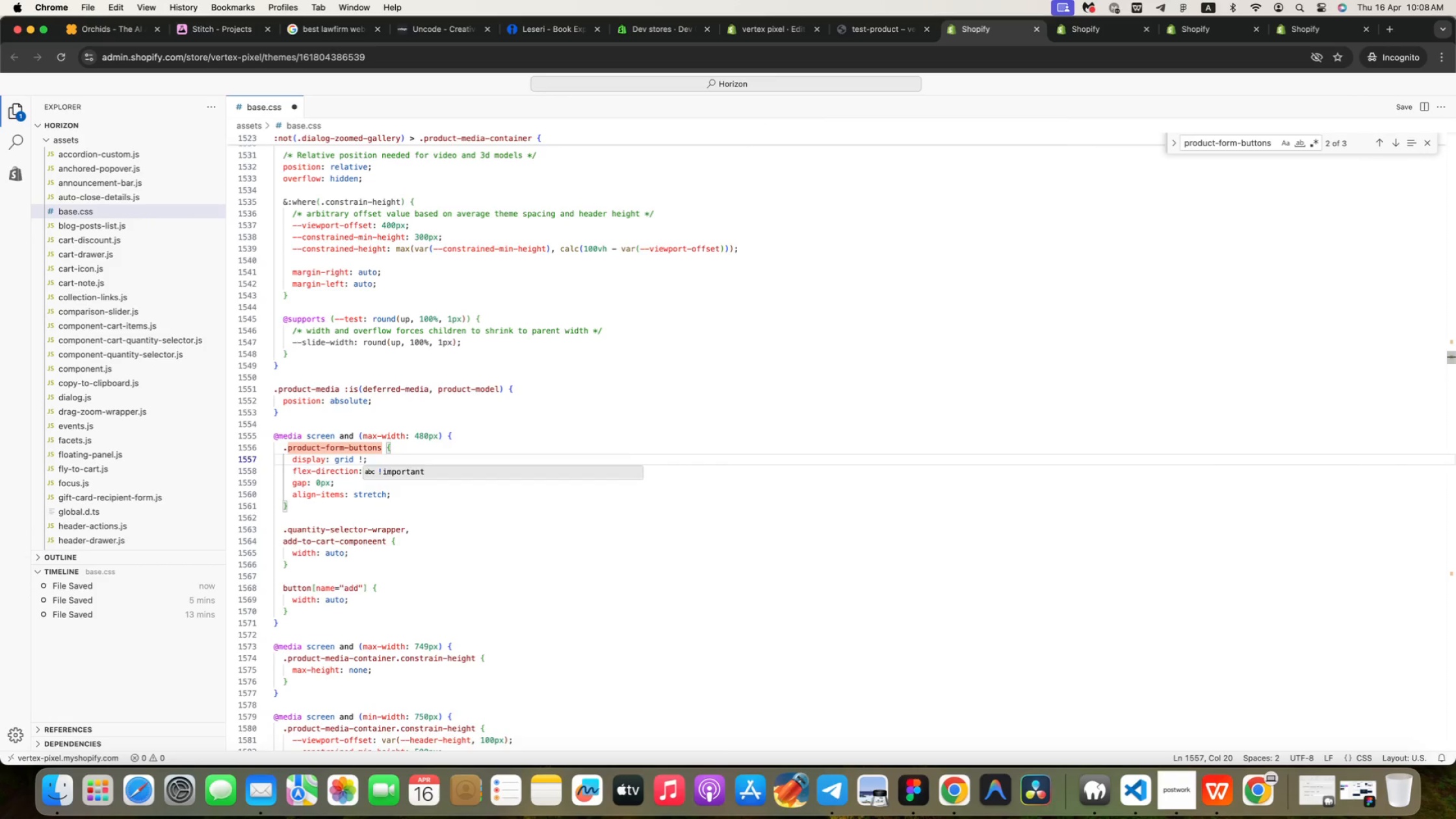 
key(Enter)
 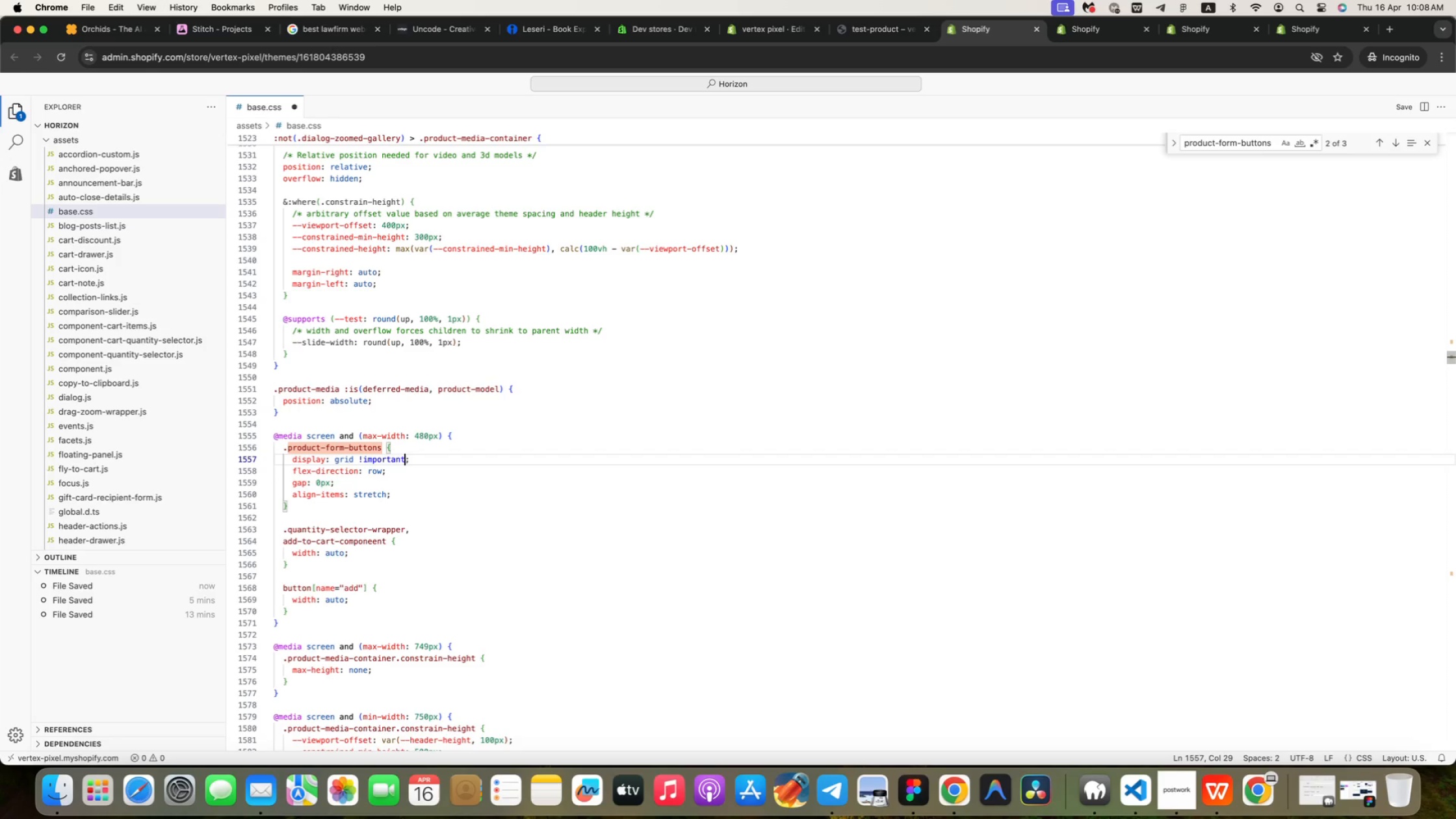 
key(ArrowDown)
 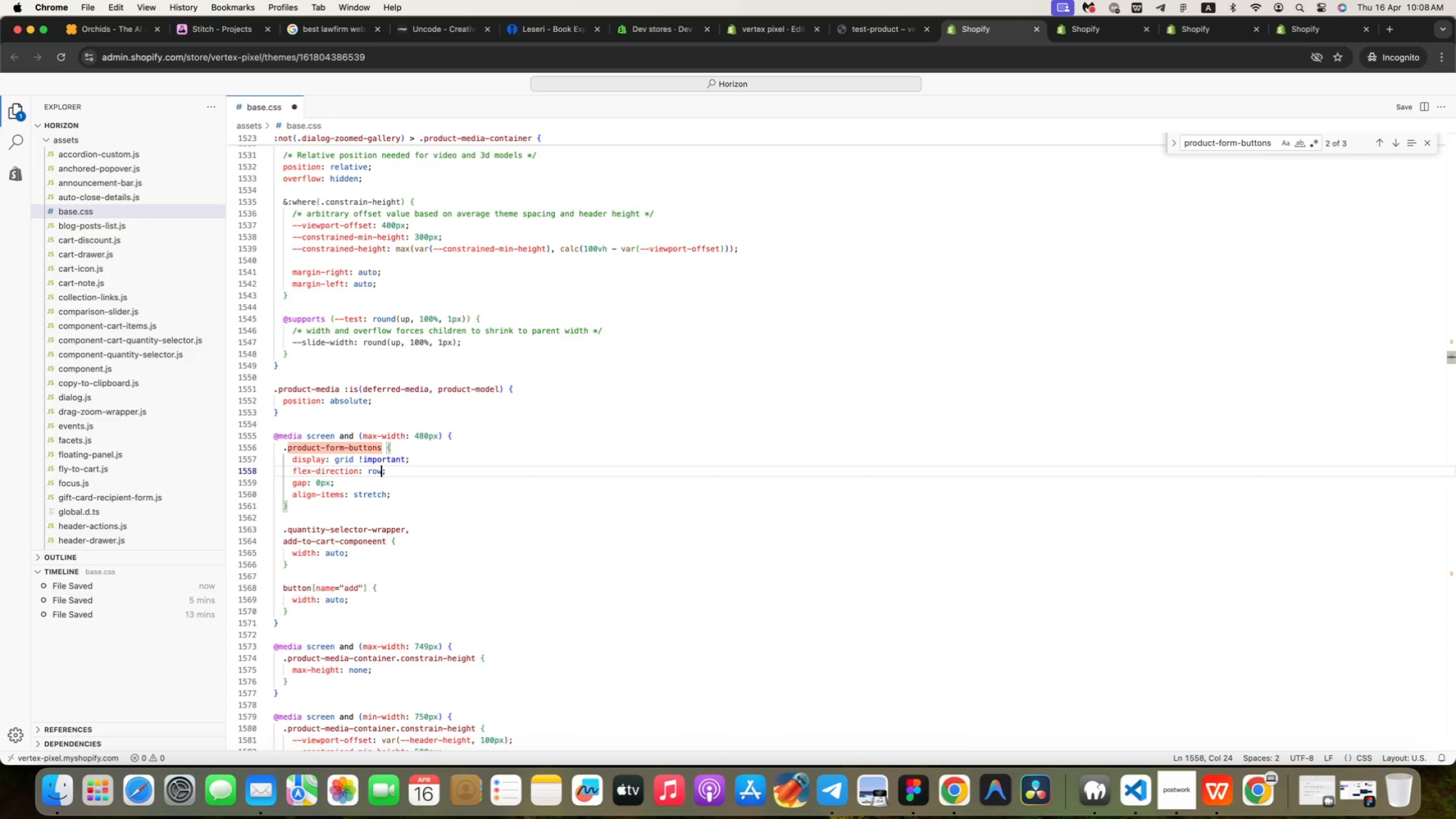 
key(ArrowLeft)
 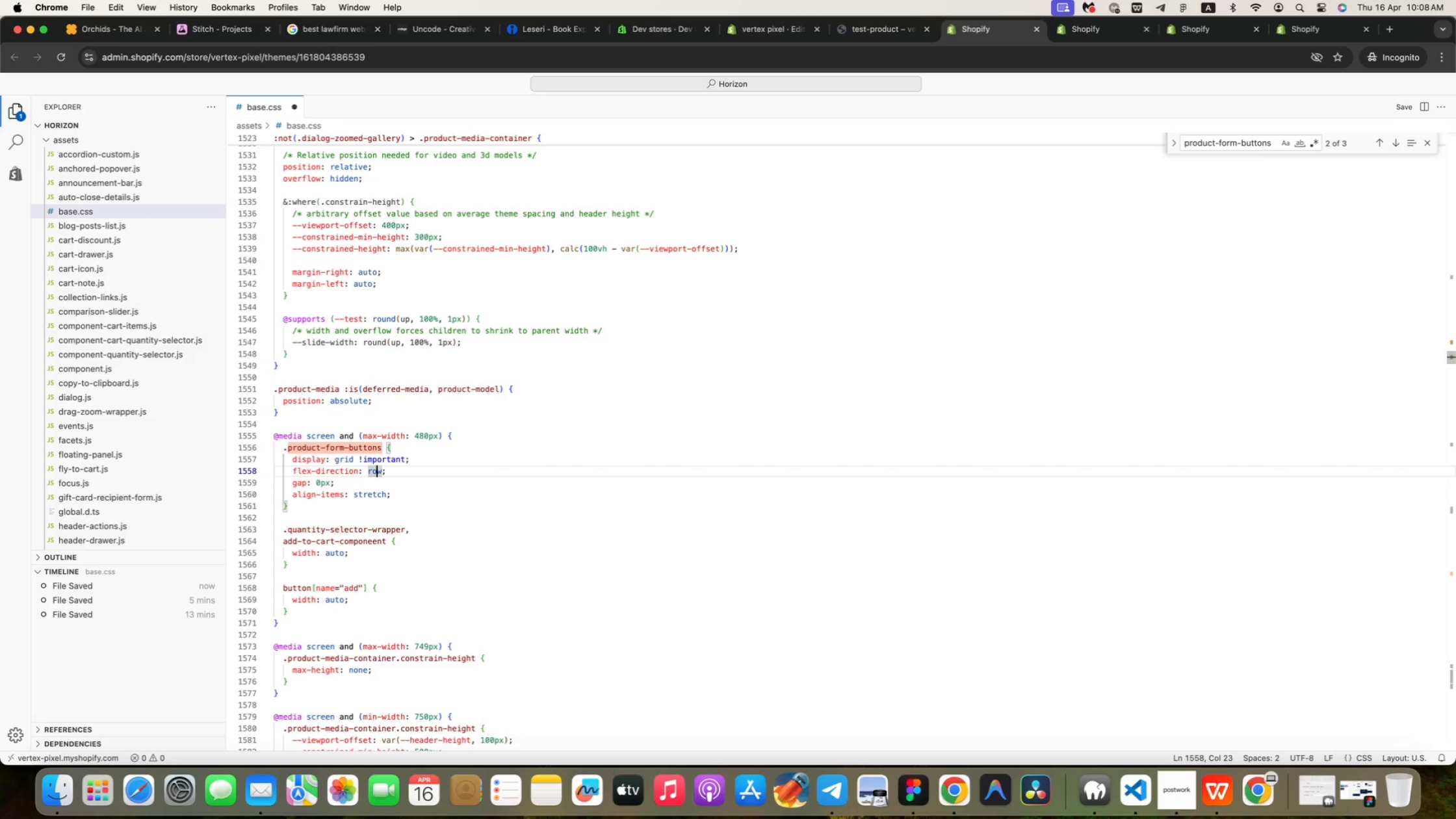 
key(ArrowLeft)
 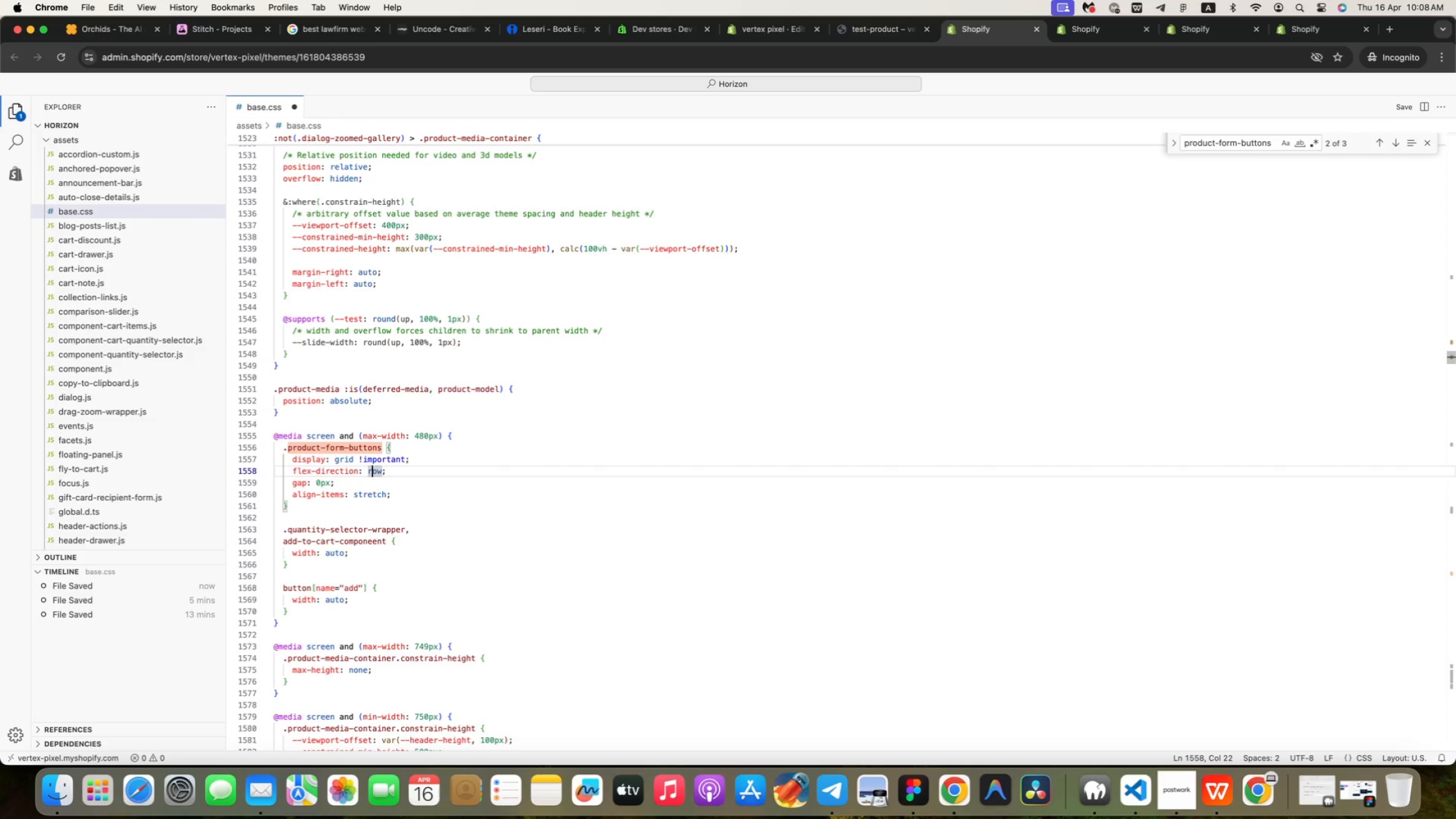 
key(ArrowLeft)
 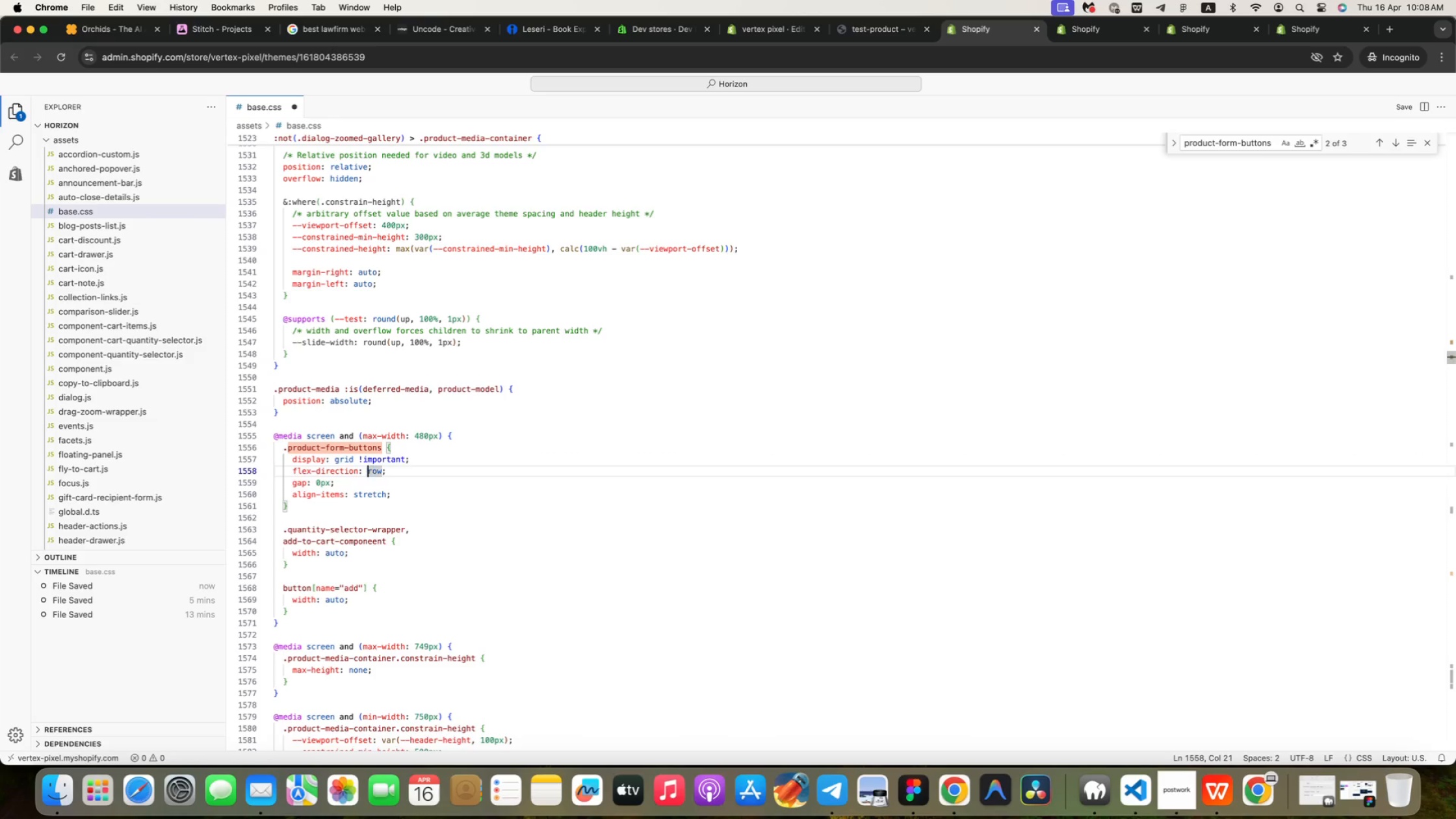 
key(ArrowLeft)
 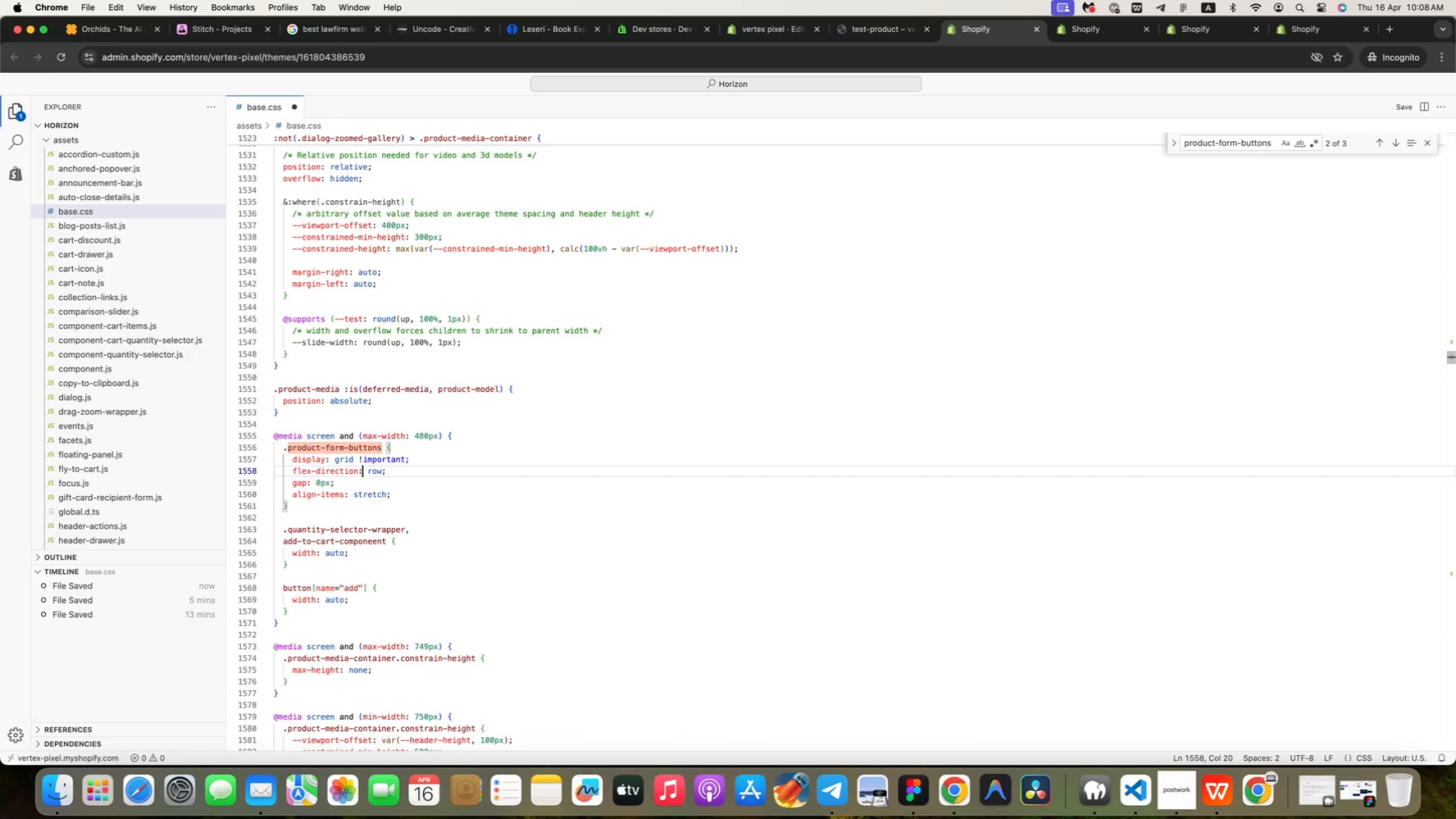 
key(ArrowLeft)
 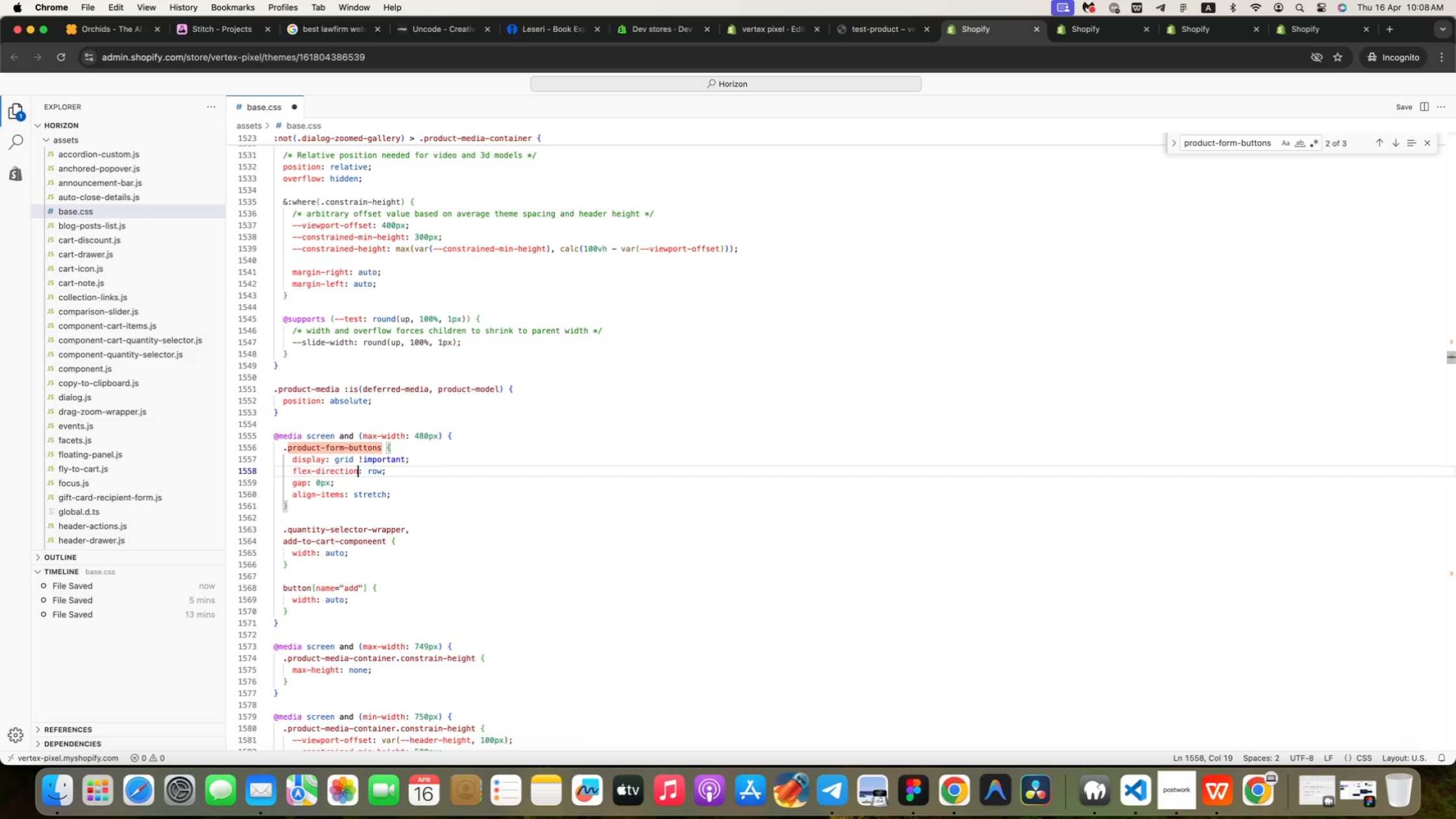 
key(ArrowLeft)
 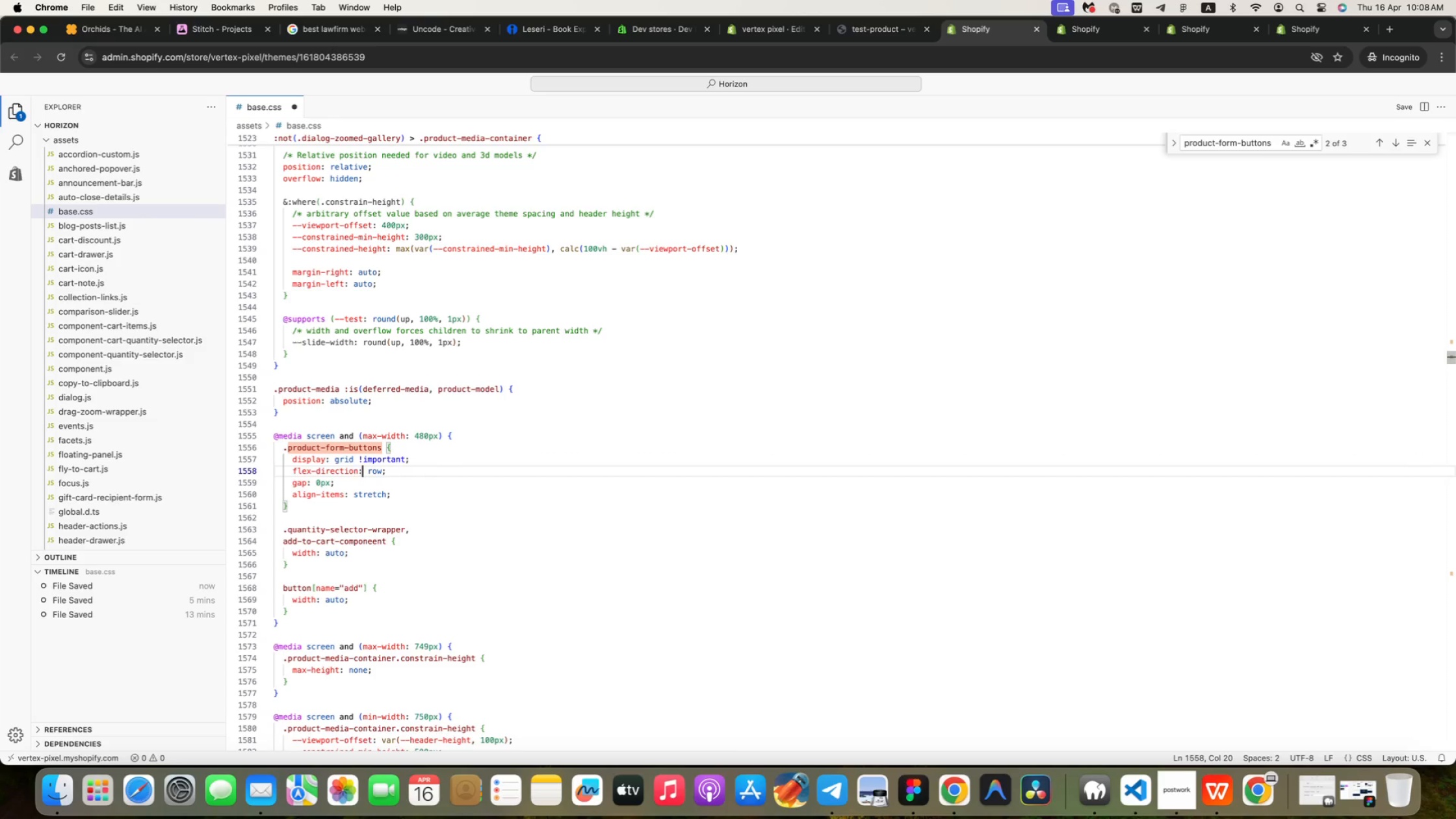 
key(ArrowRight)
 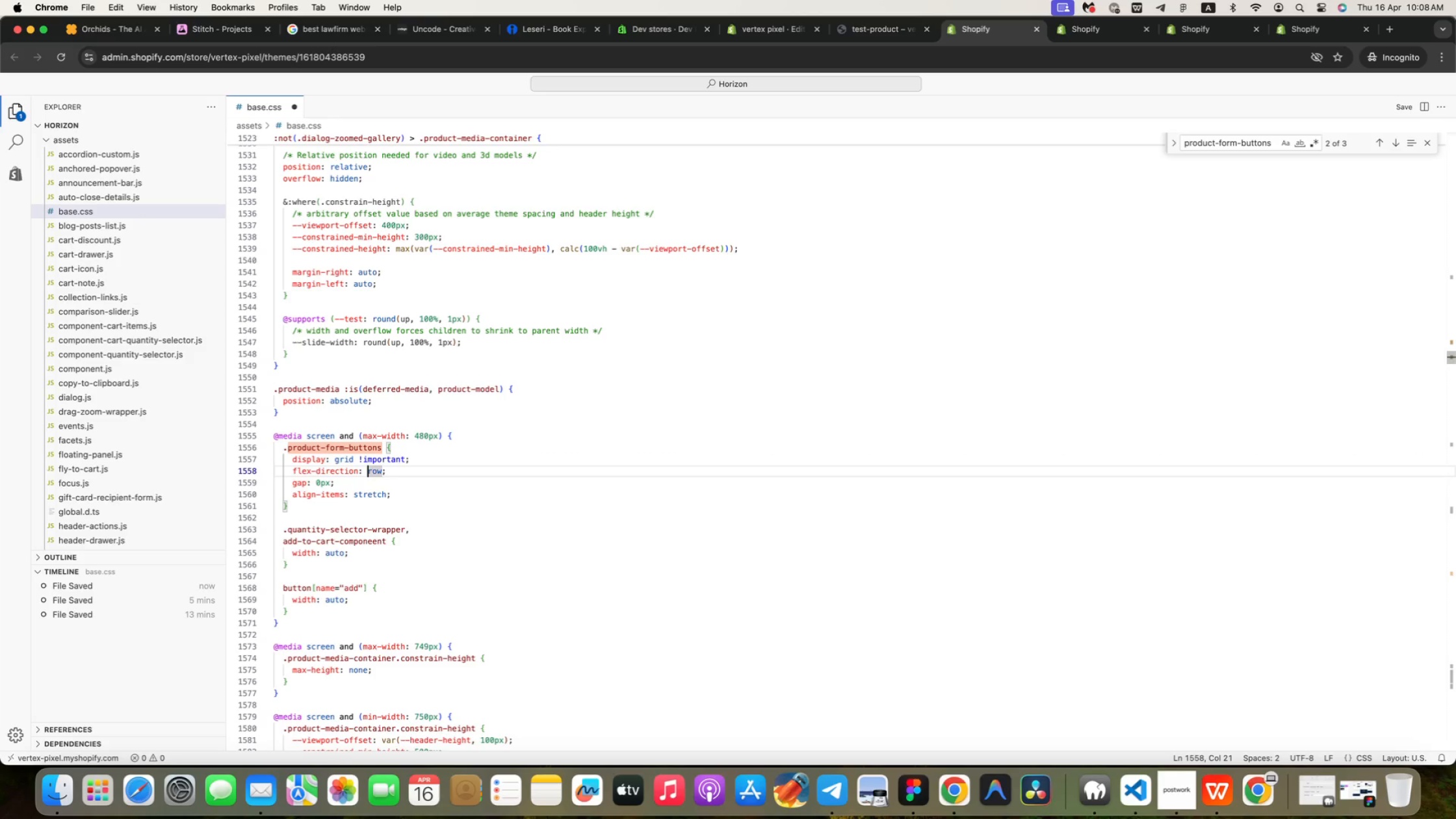 
key(ArrowRight)
 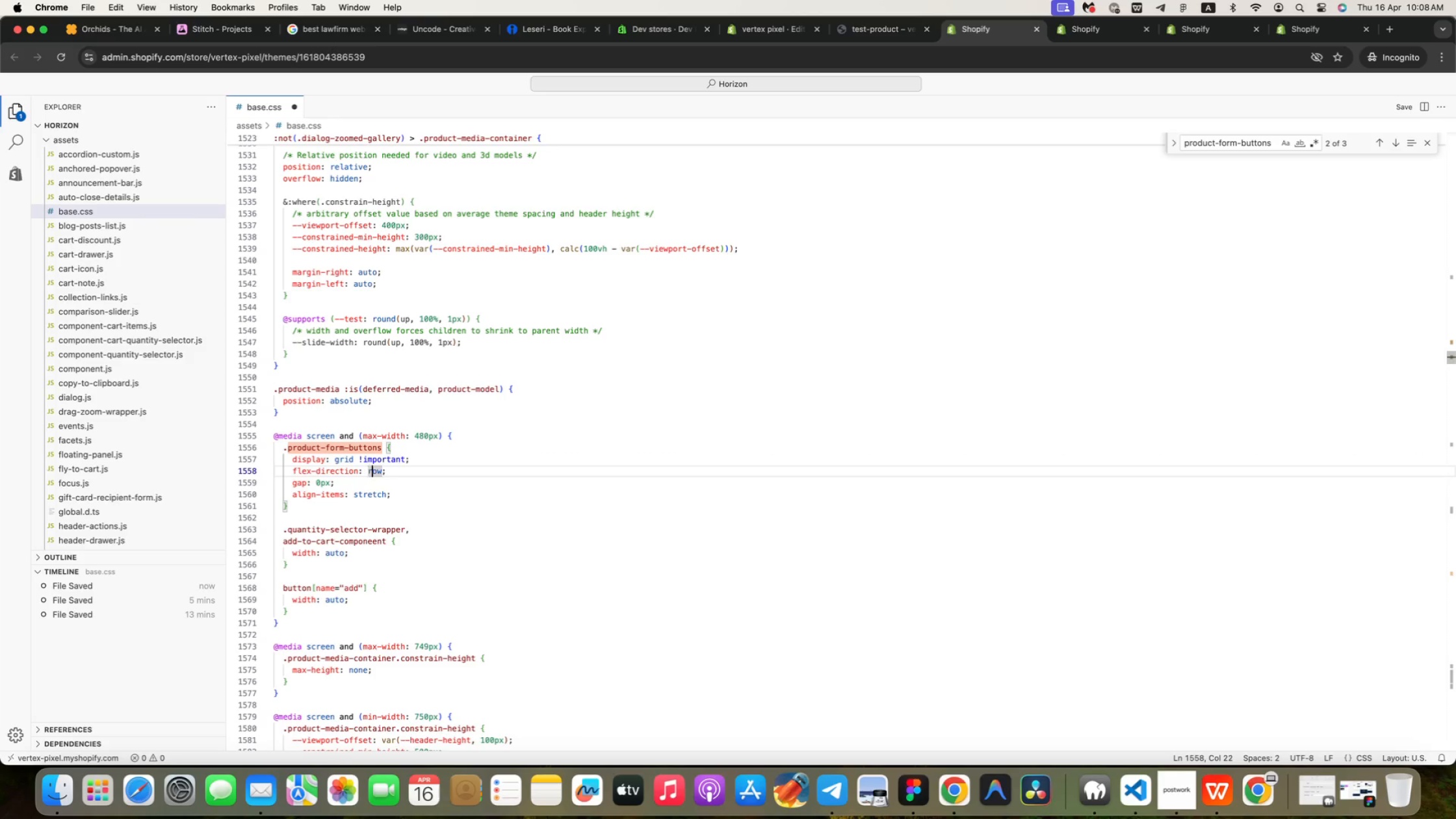 
key(ArrowRight)
 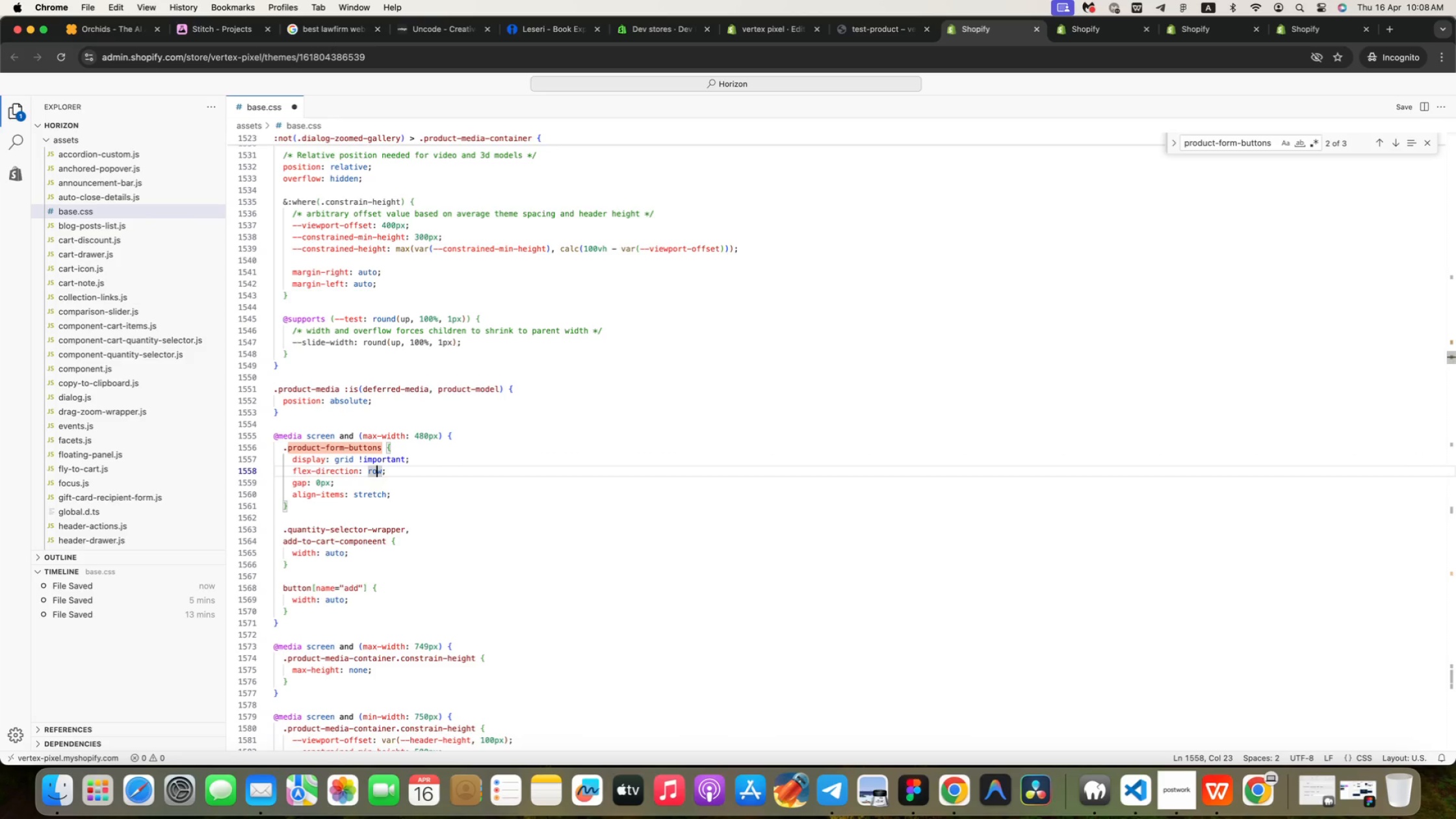 
key(ArrowRight)
 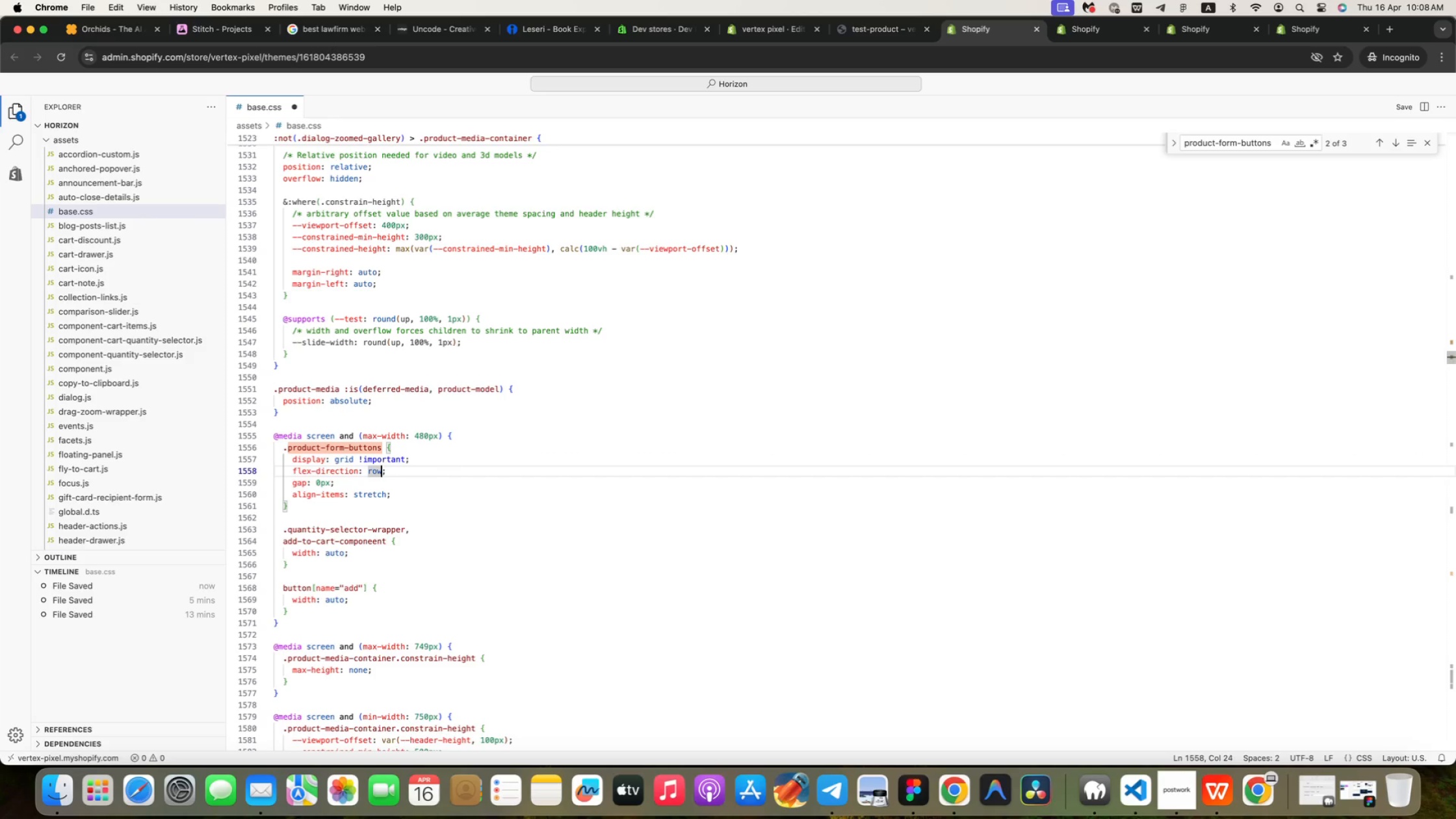 
key(ArrowRight)
 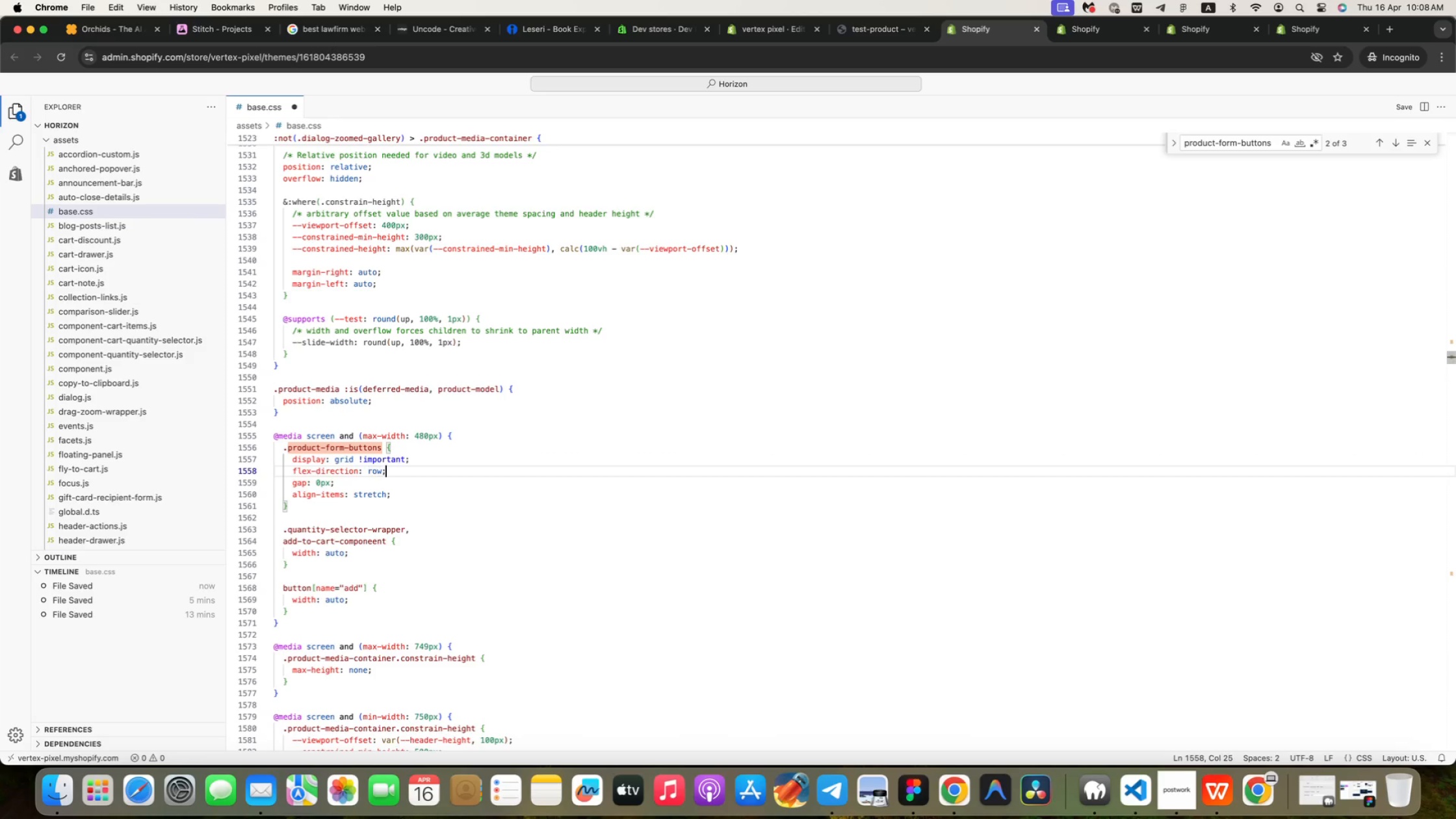 
key(ArrowRight)
 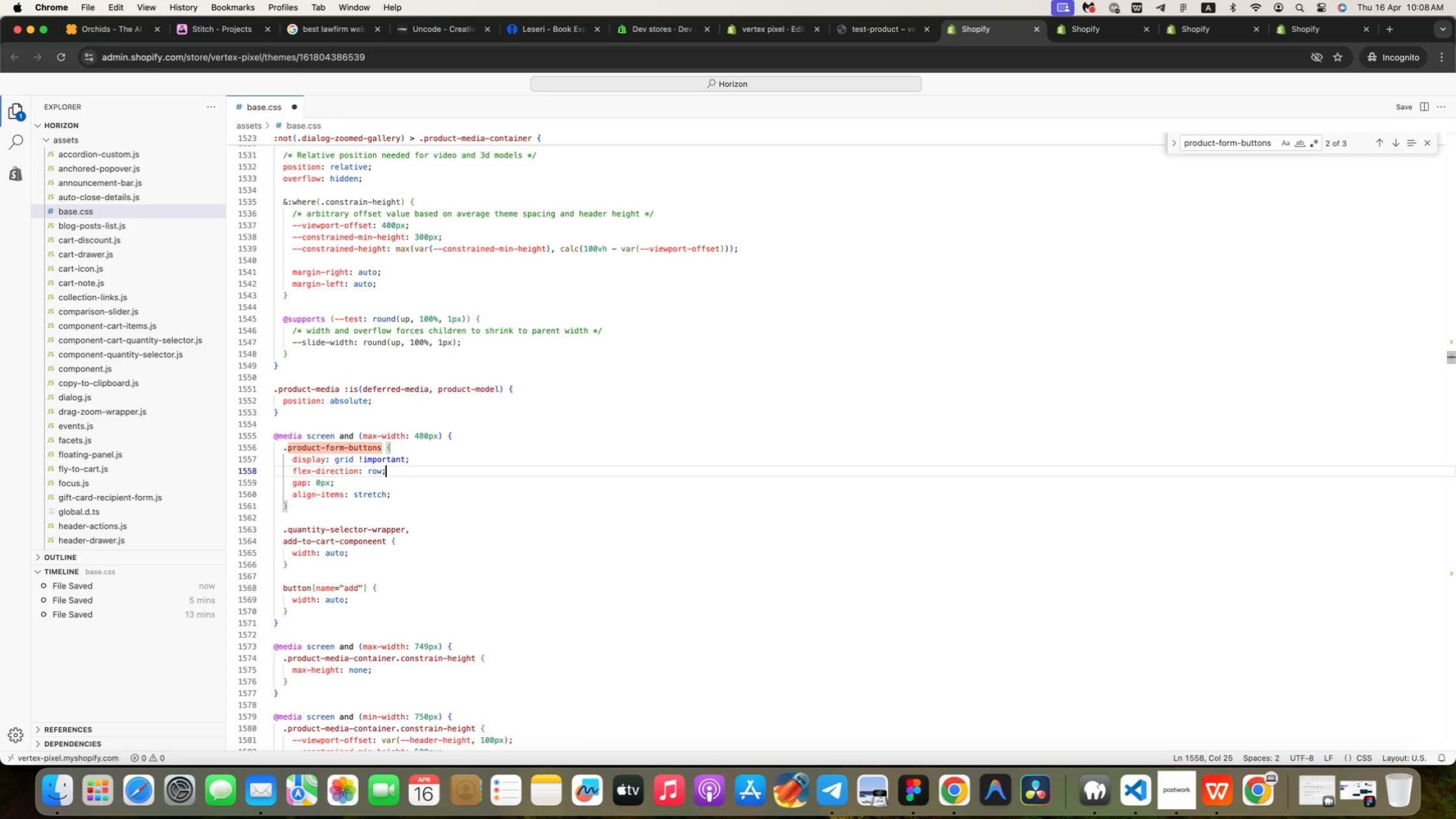 
key(ArrowDown)
 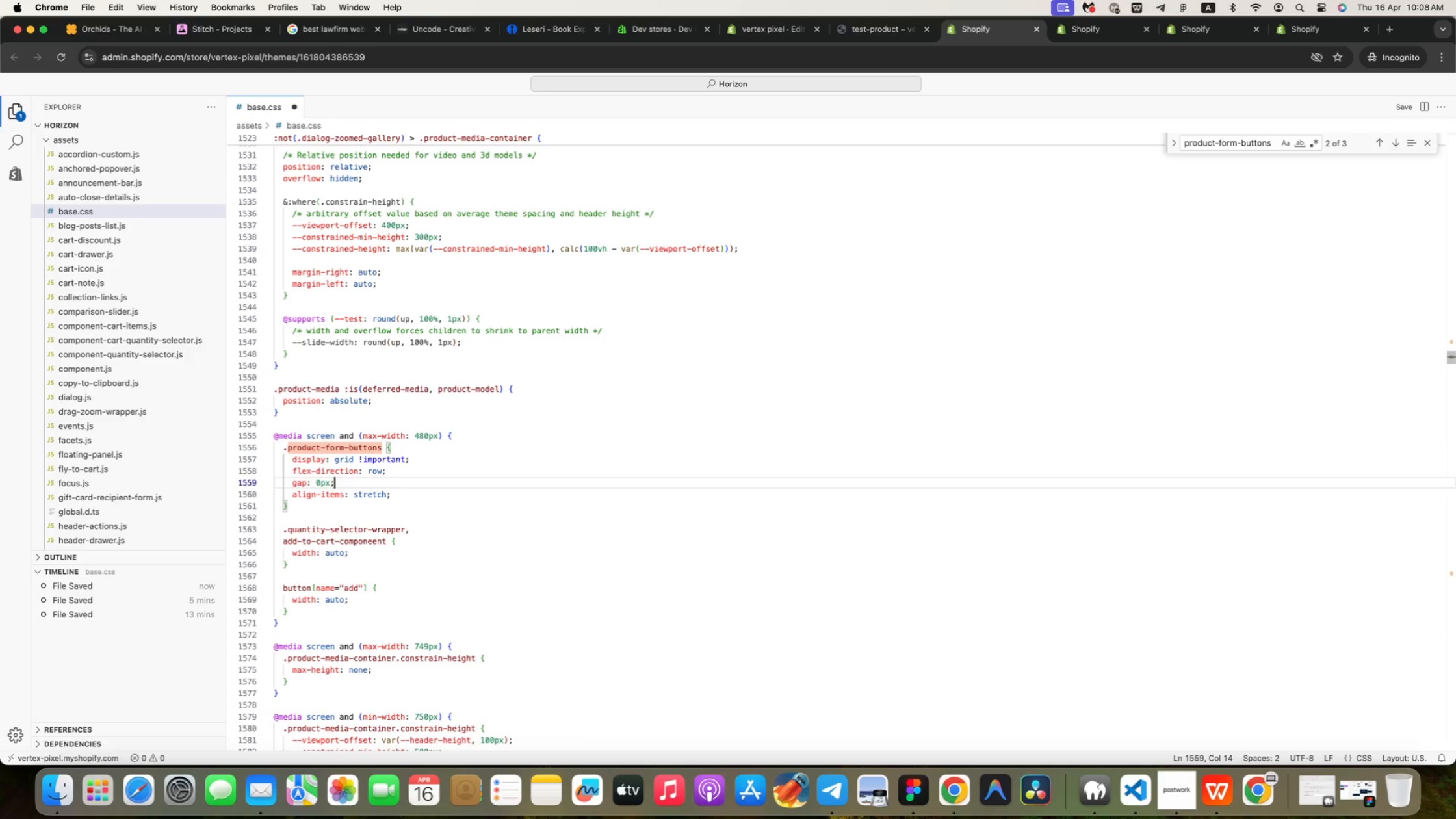 
key(ArrowDown)
 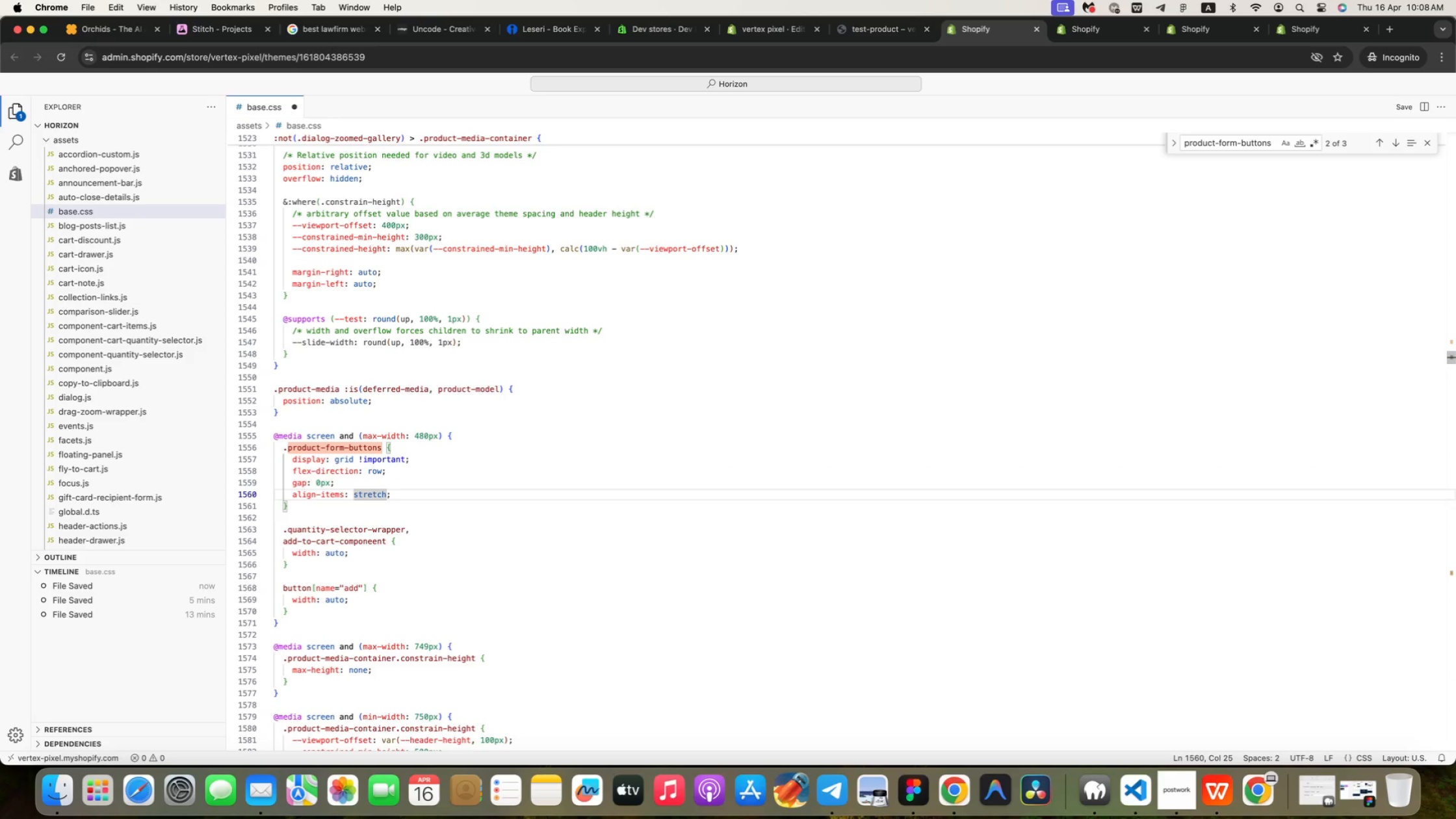 
key(ArrowRight)
 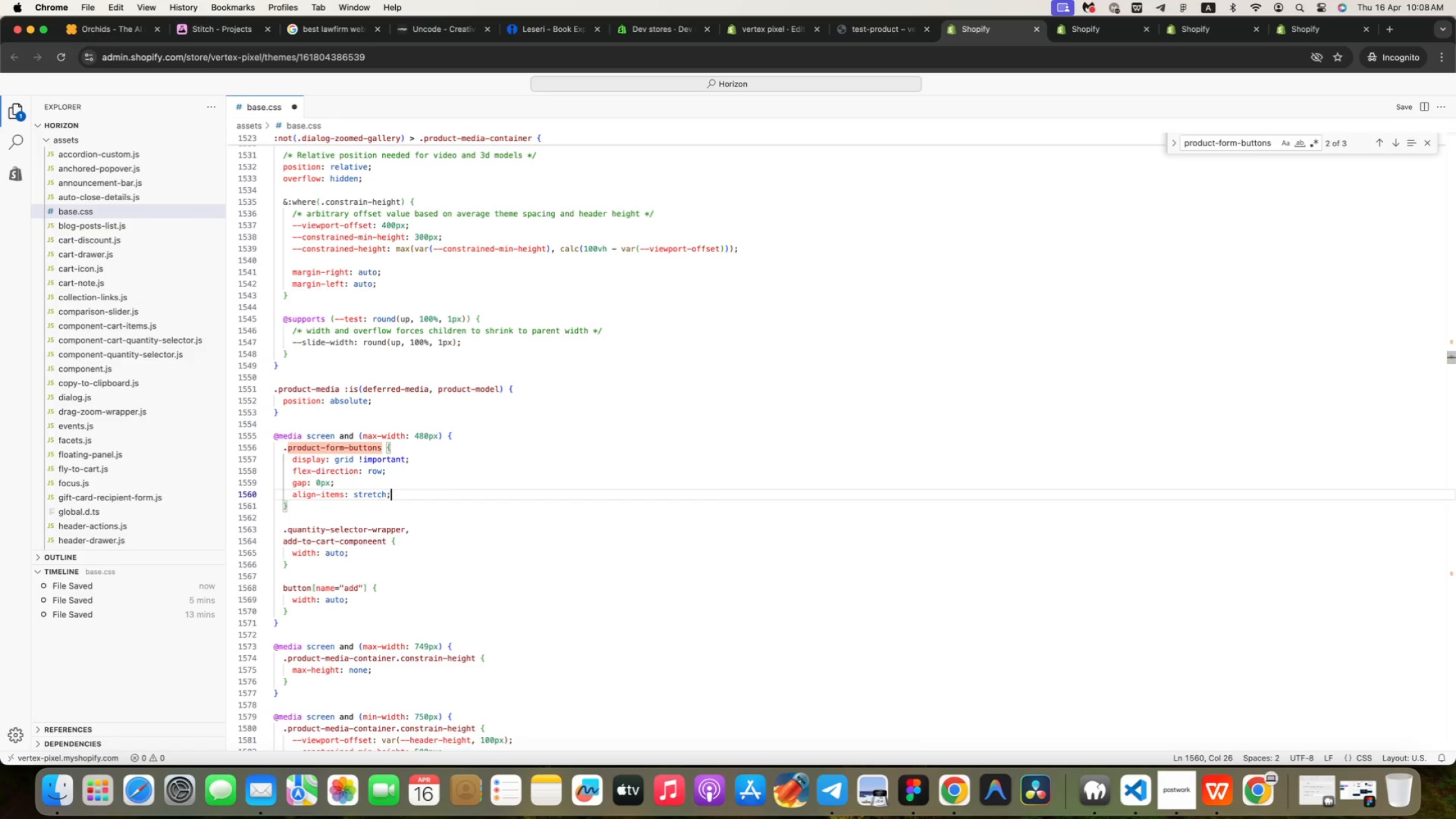 
wait(5.67)
 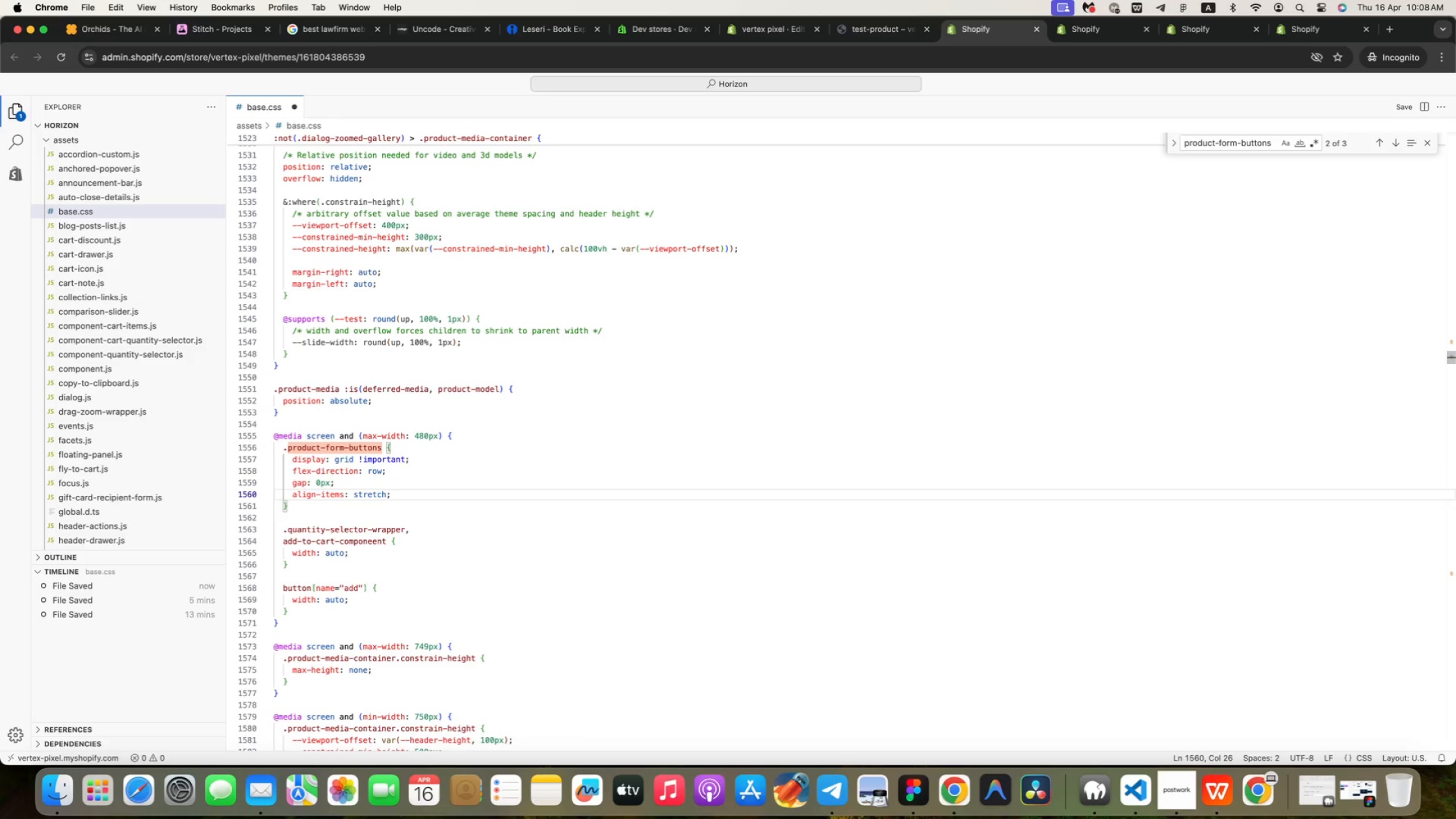 
hold_key(key=Backspace, duration=1.57)
 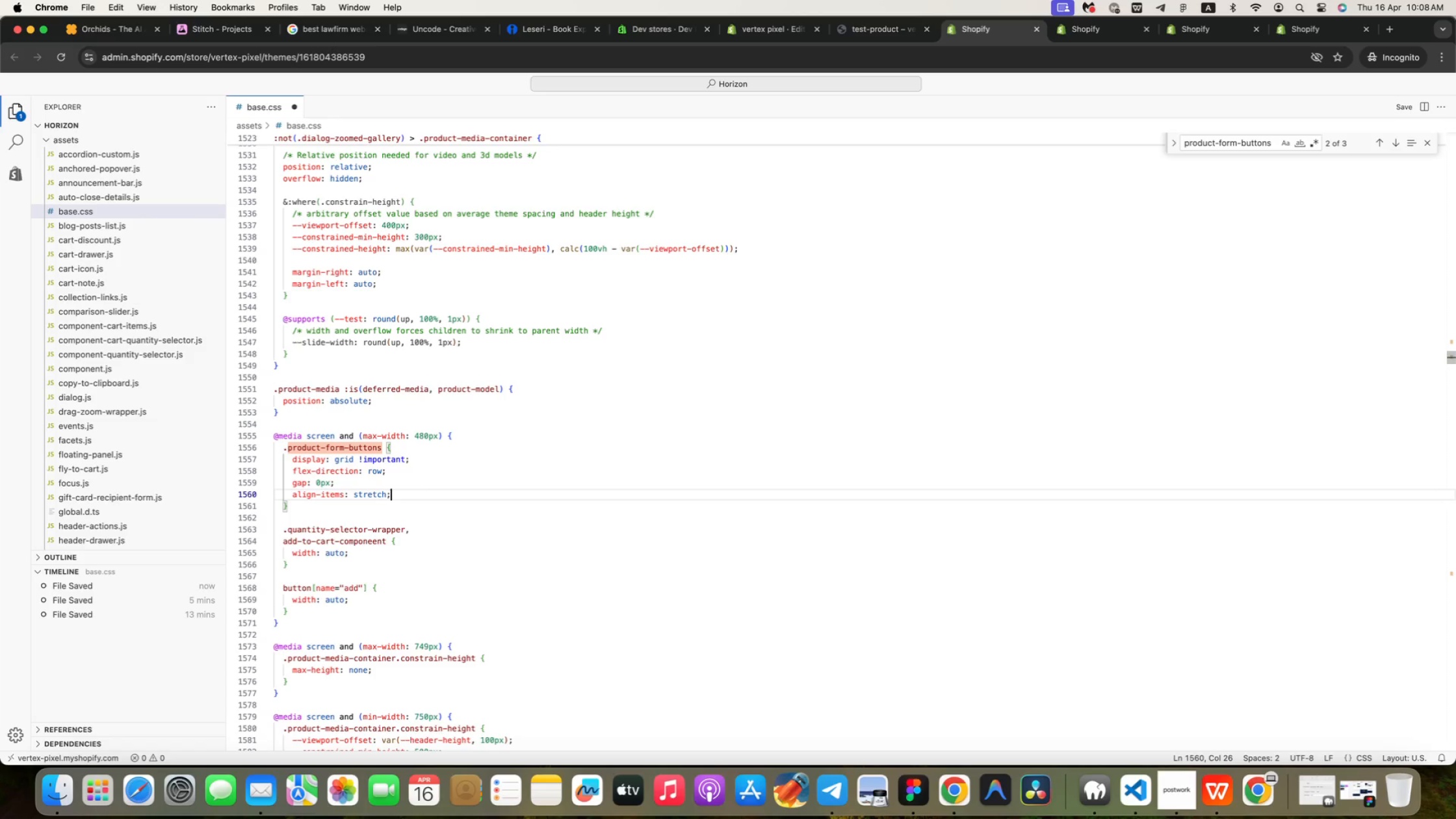 
hold_key(key=Backspace, duration=0.67)
 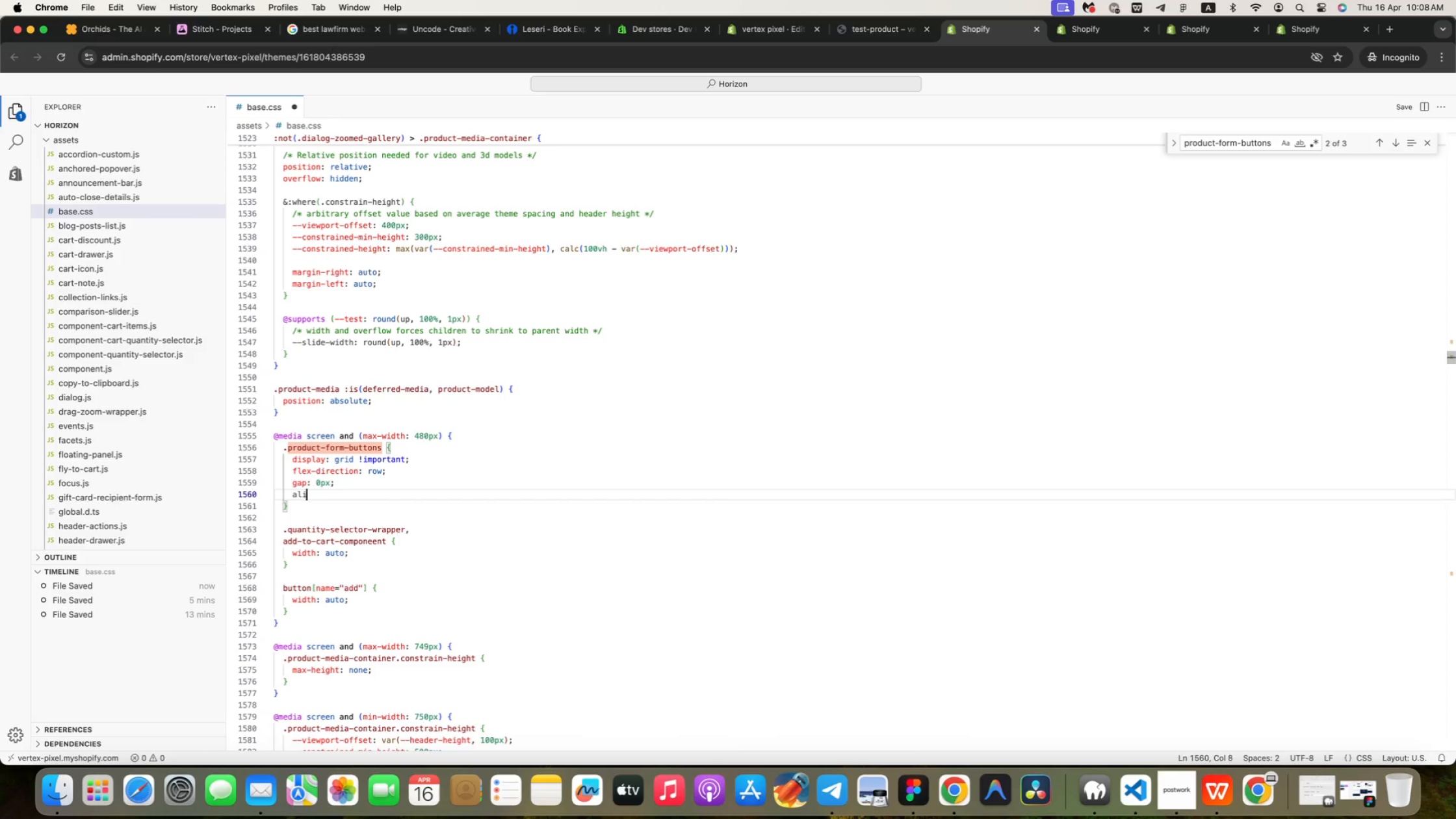 
key(Backspace)
 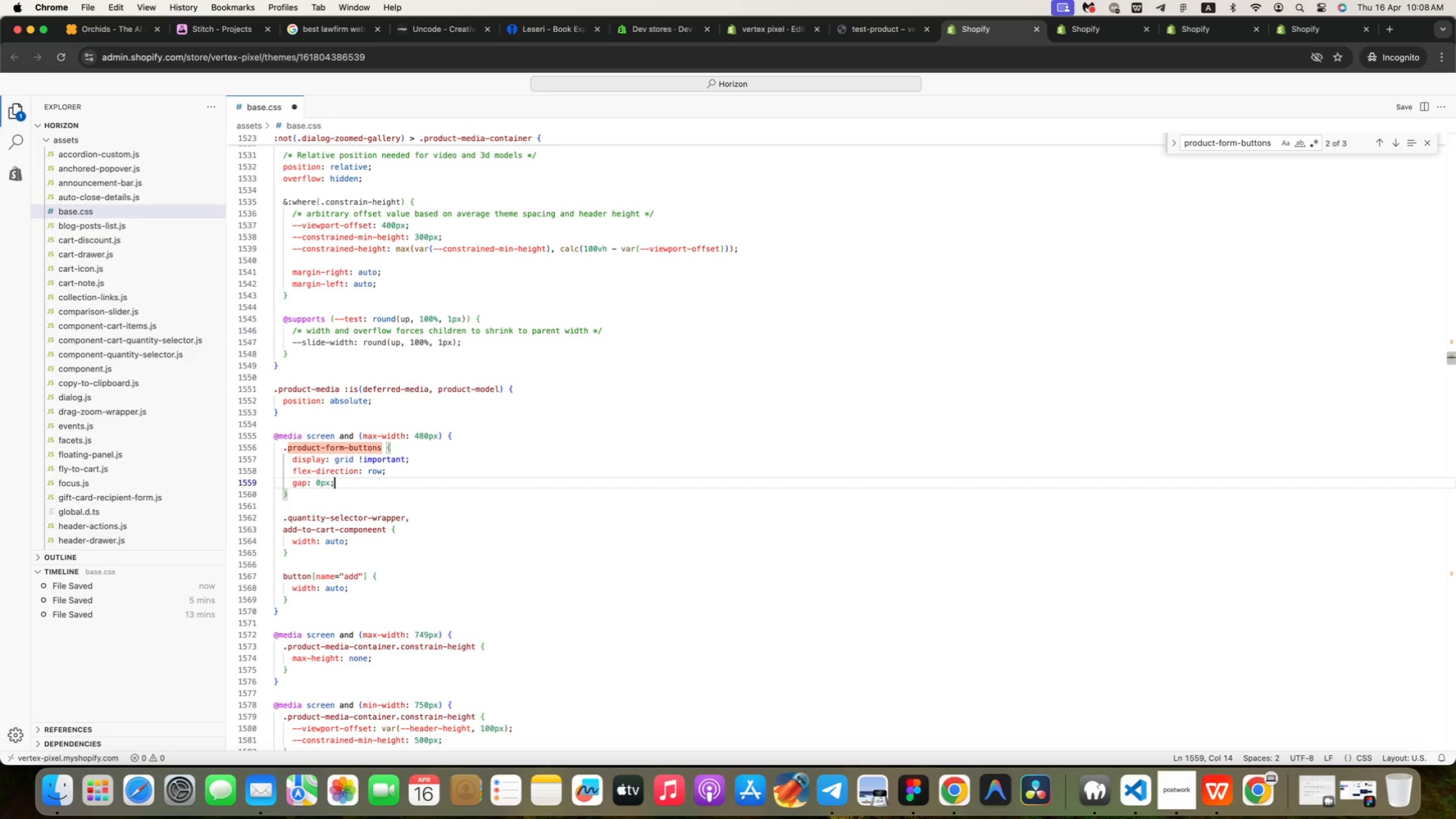 
key(ArrowUp)
 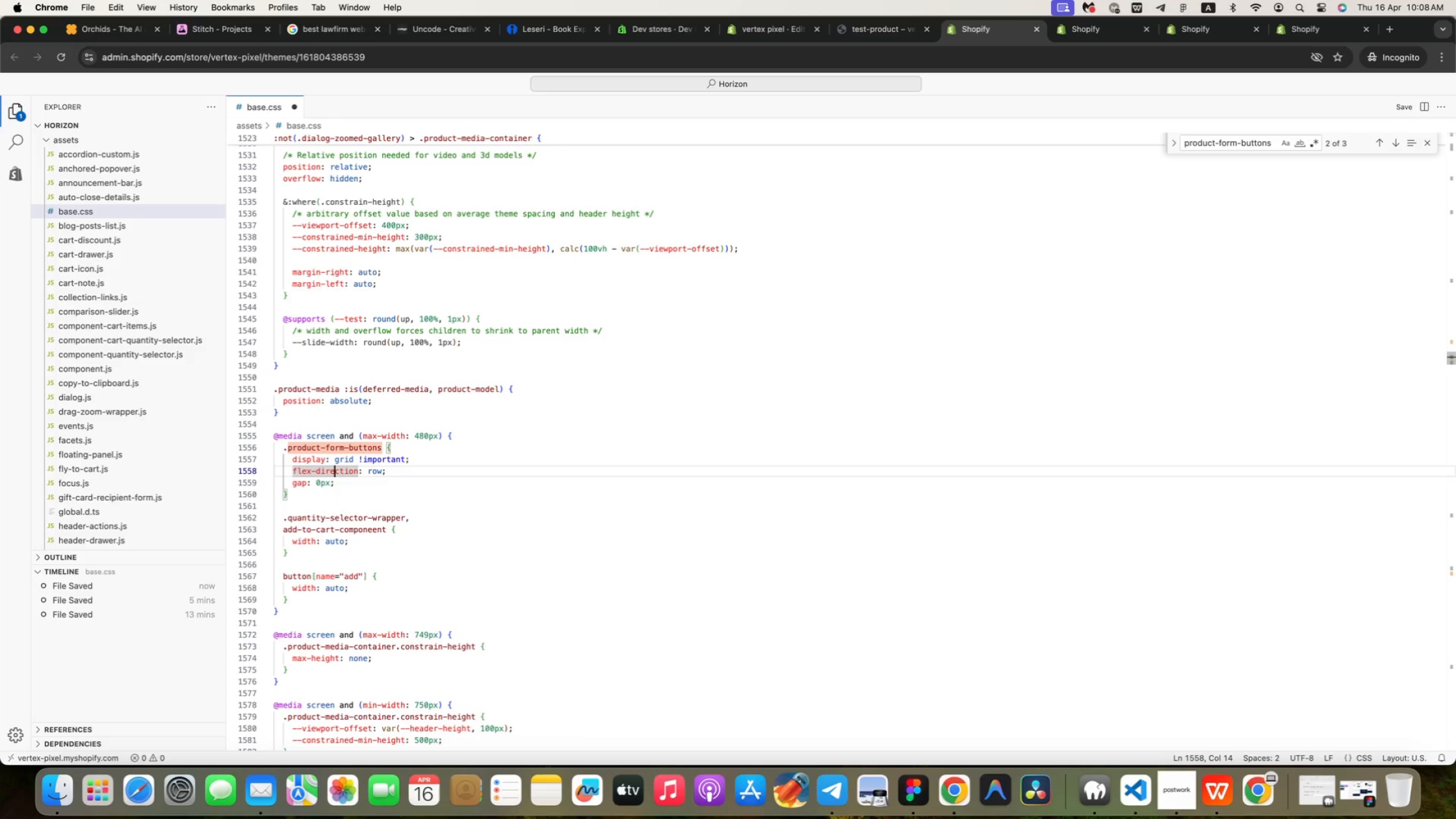 
key(ArrowRight)
 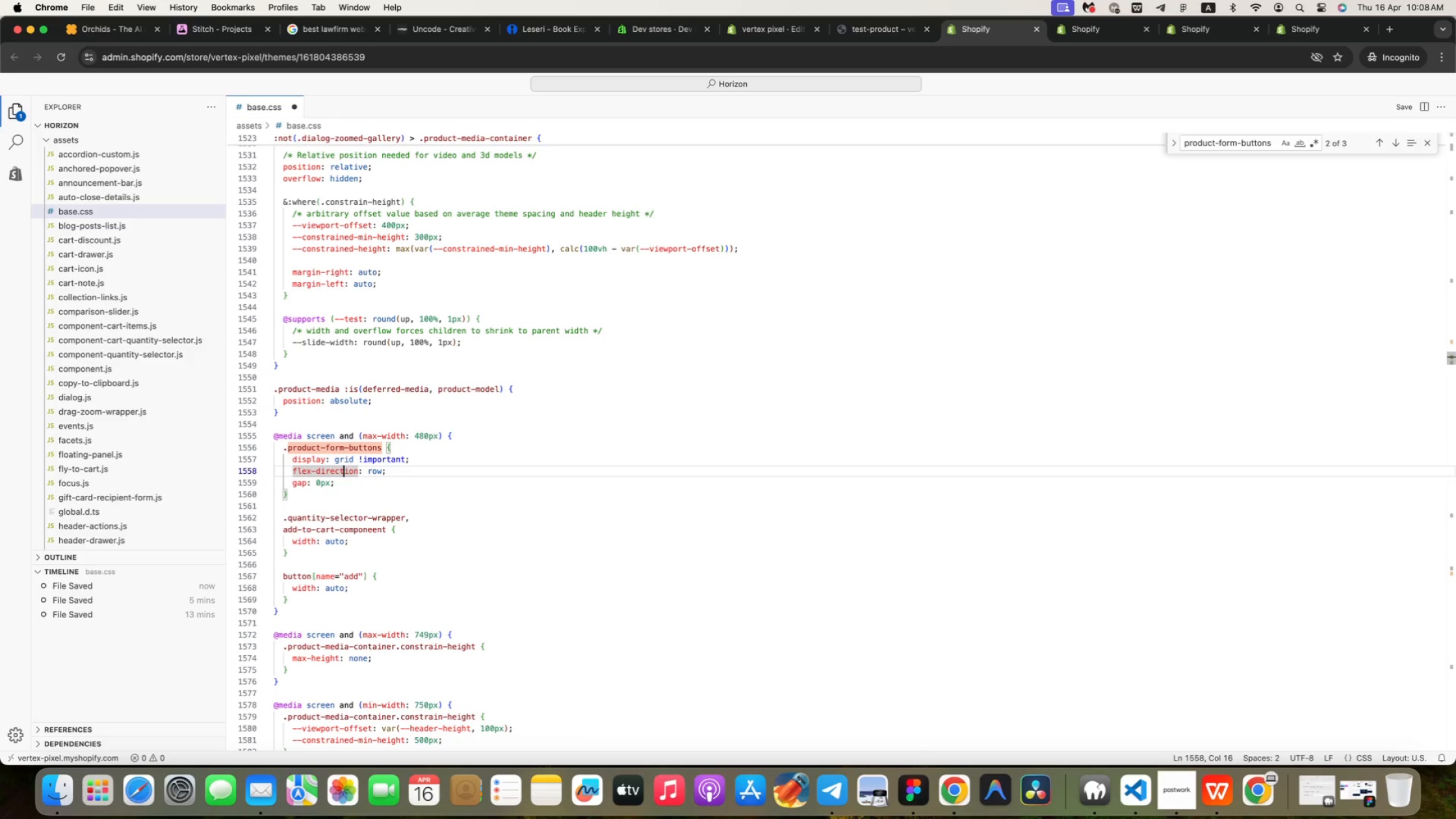 
key(ArrowRight)
 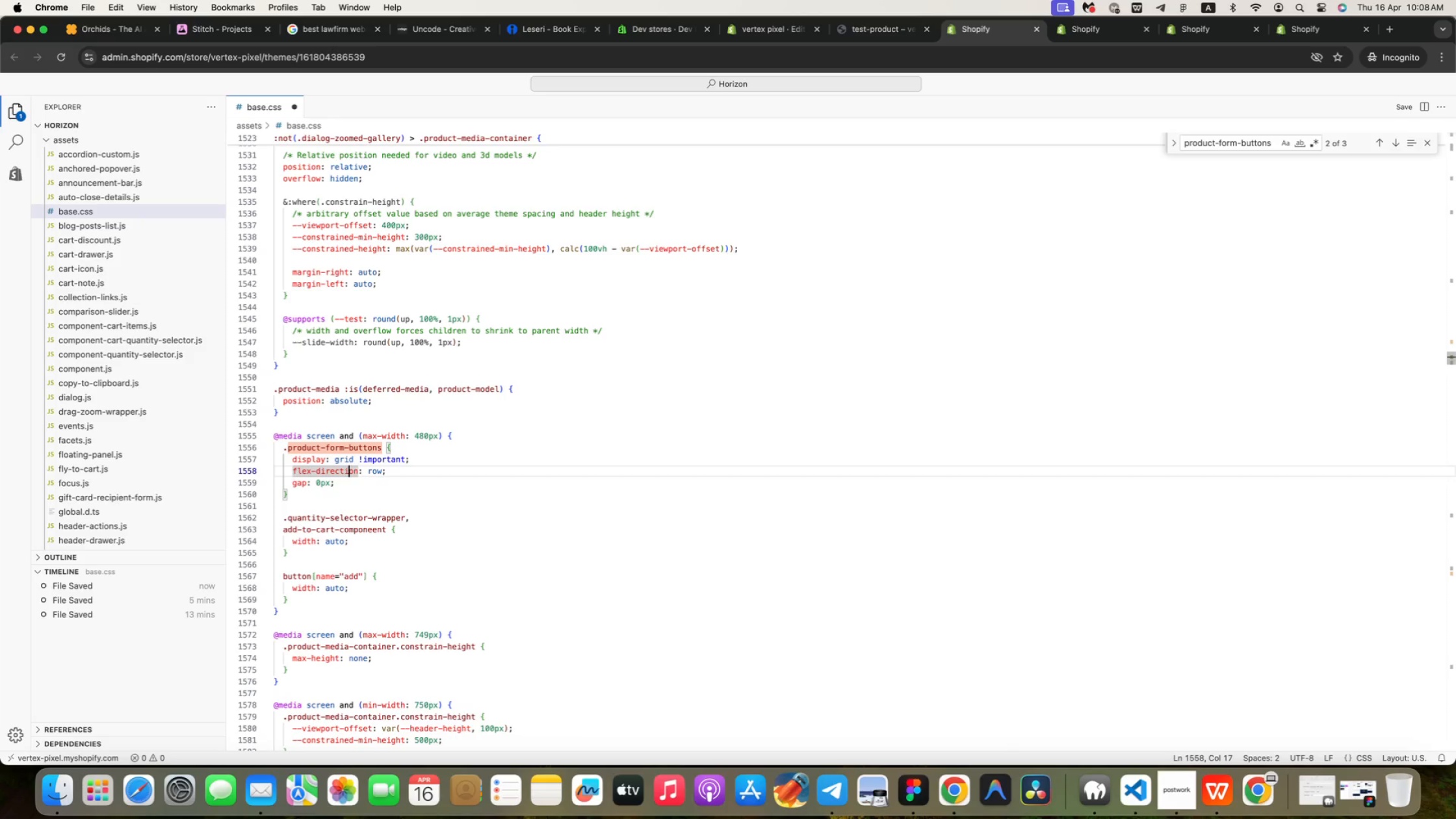 
key(ArrowRight)
 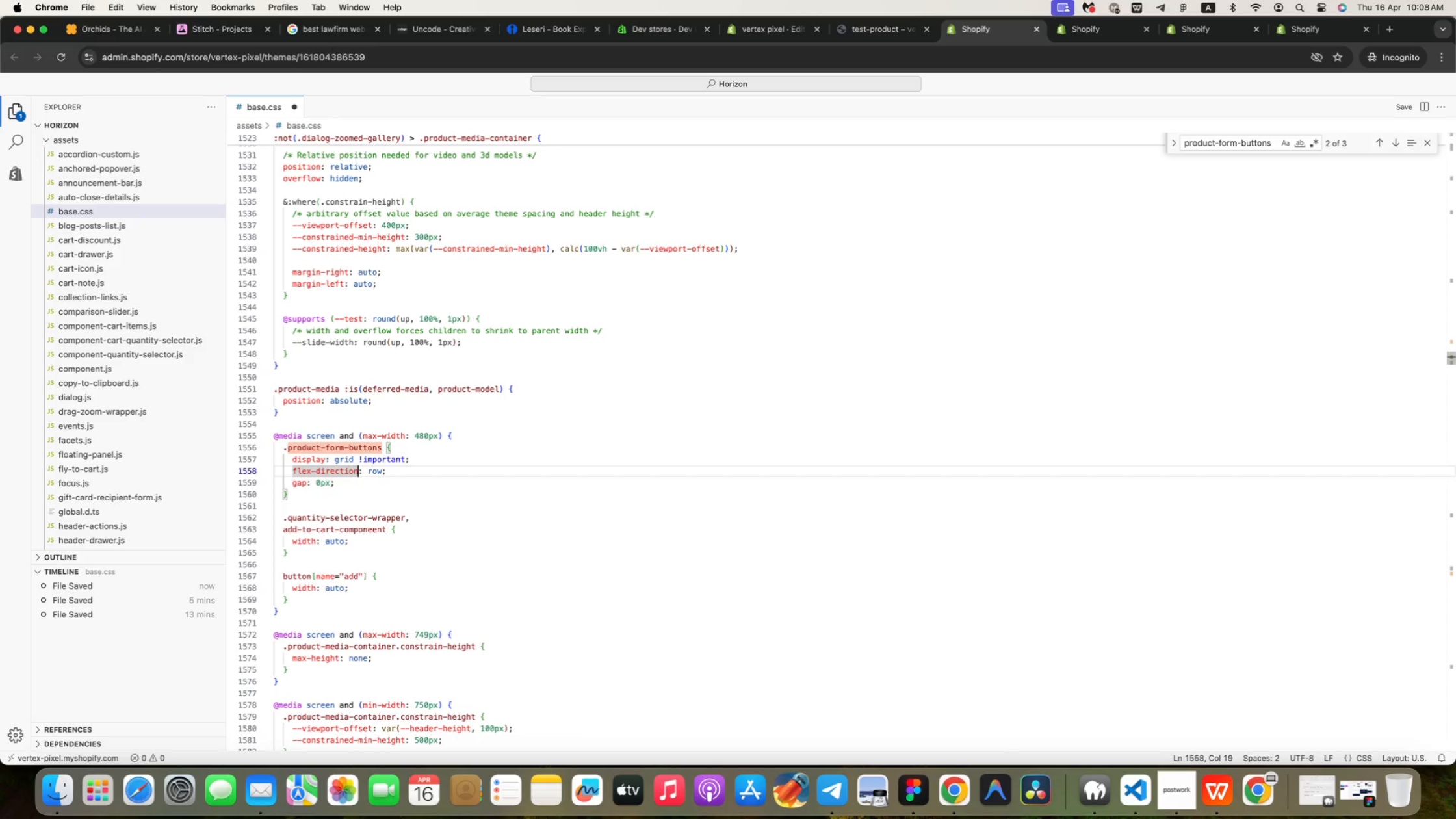 
key(ArrowRight)
 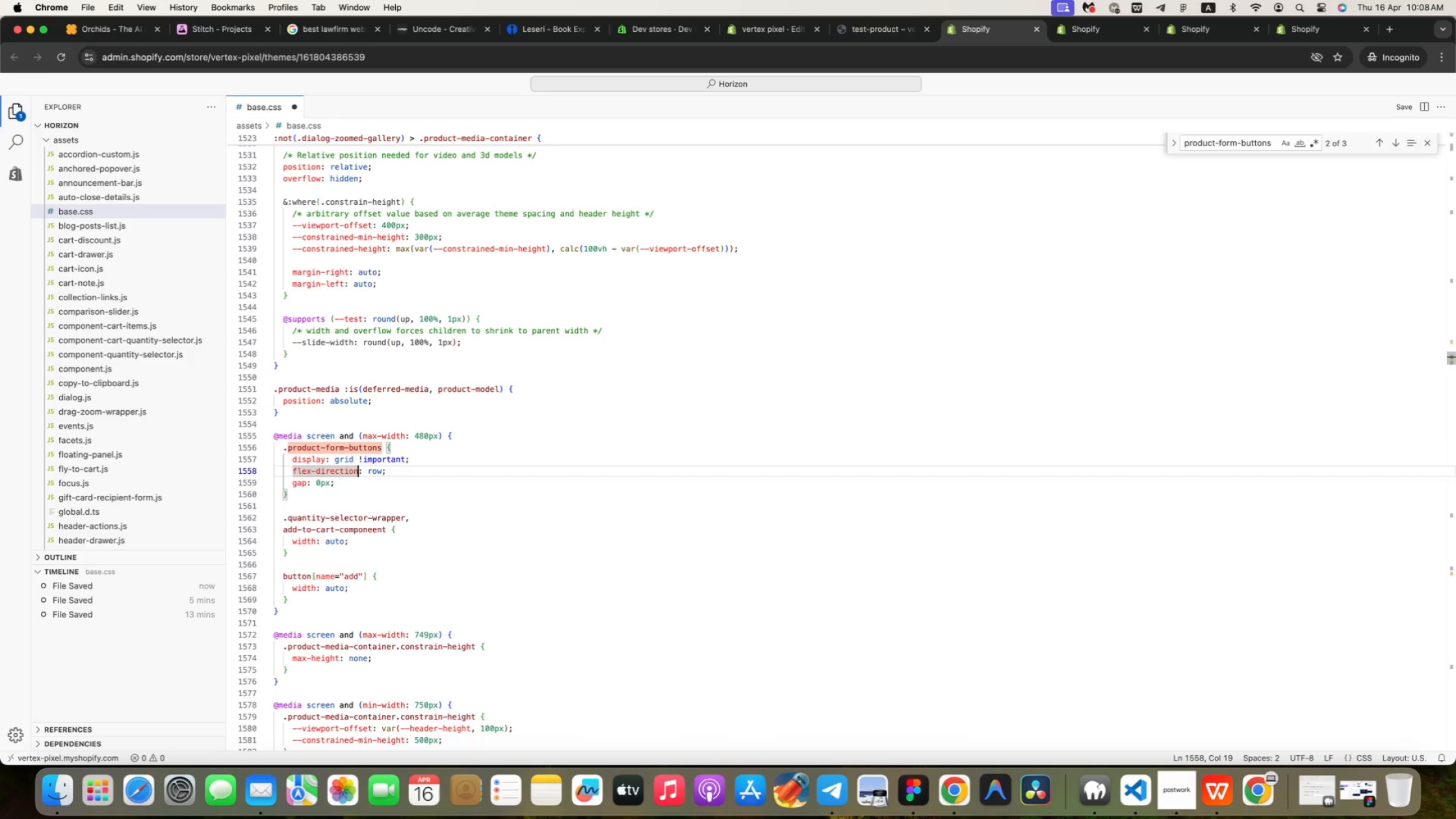 
key(ArrowRight)
 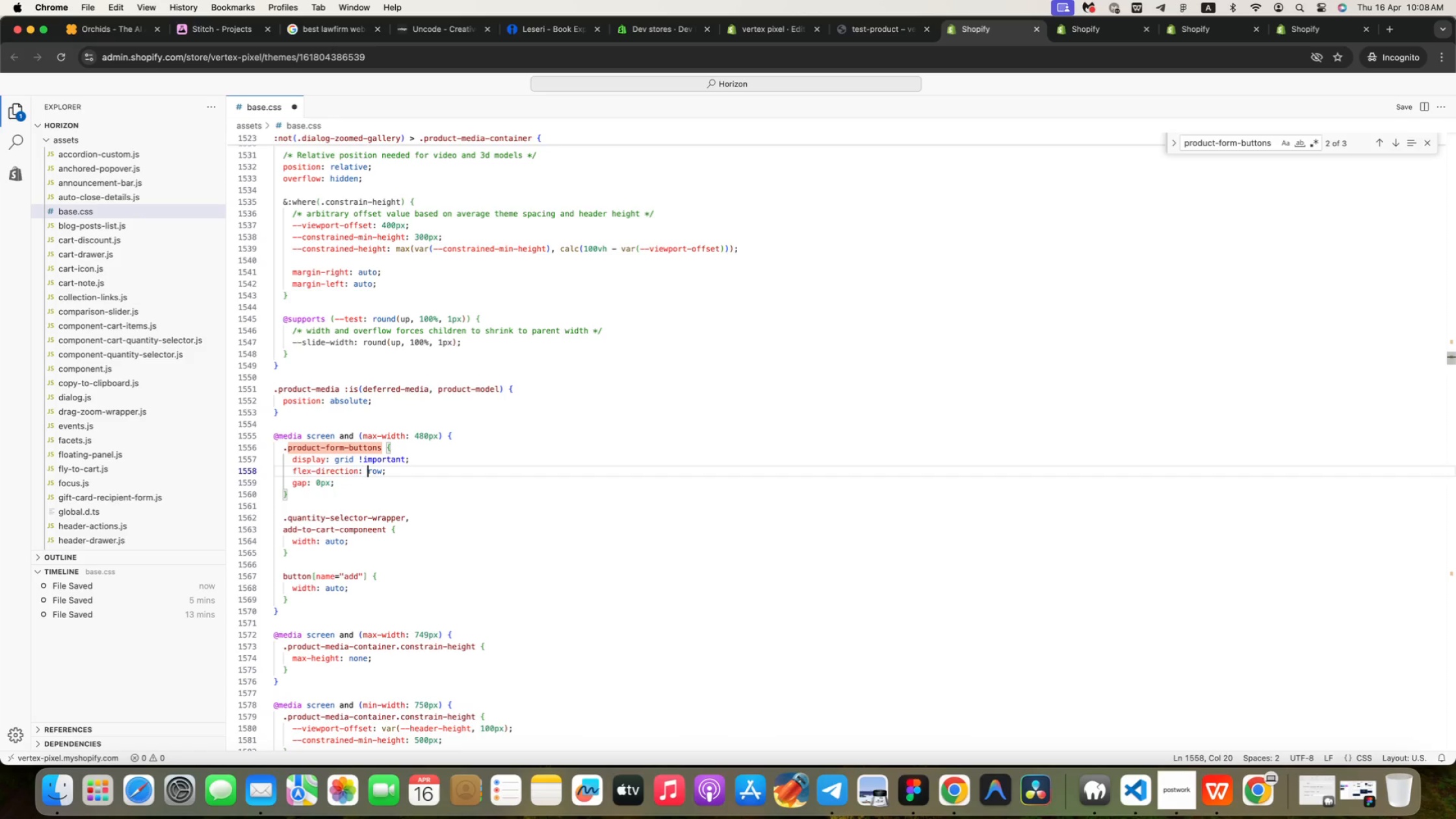 
key(ArrowRight)
 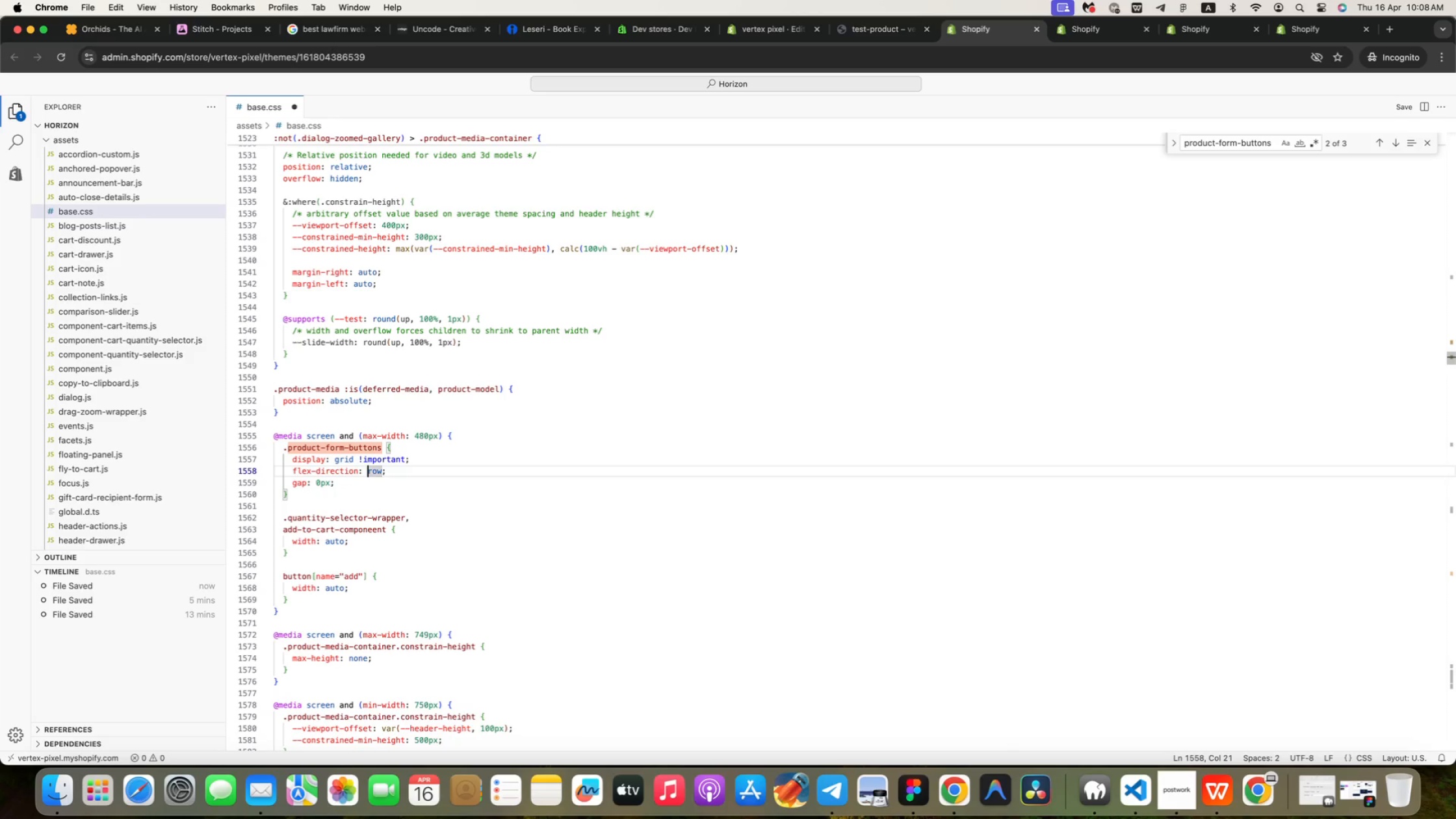 
key(ArrowRight)
 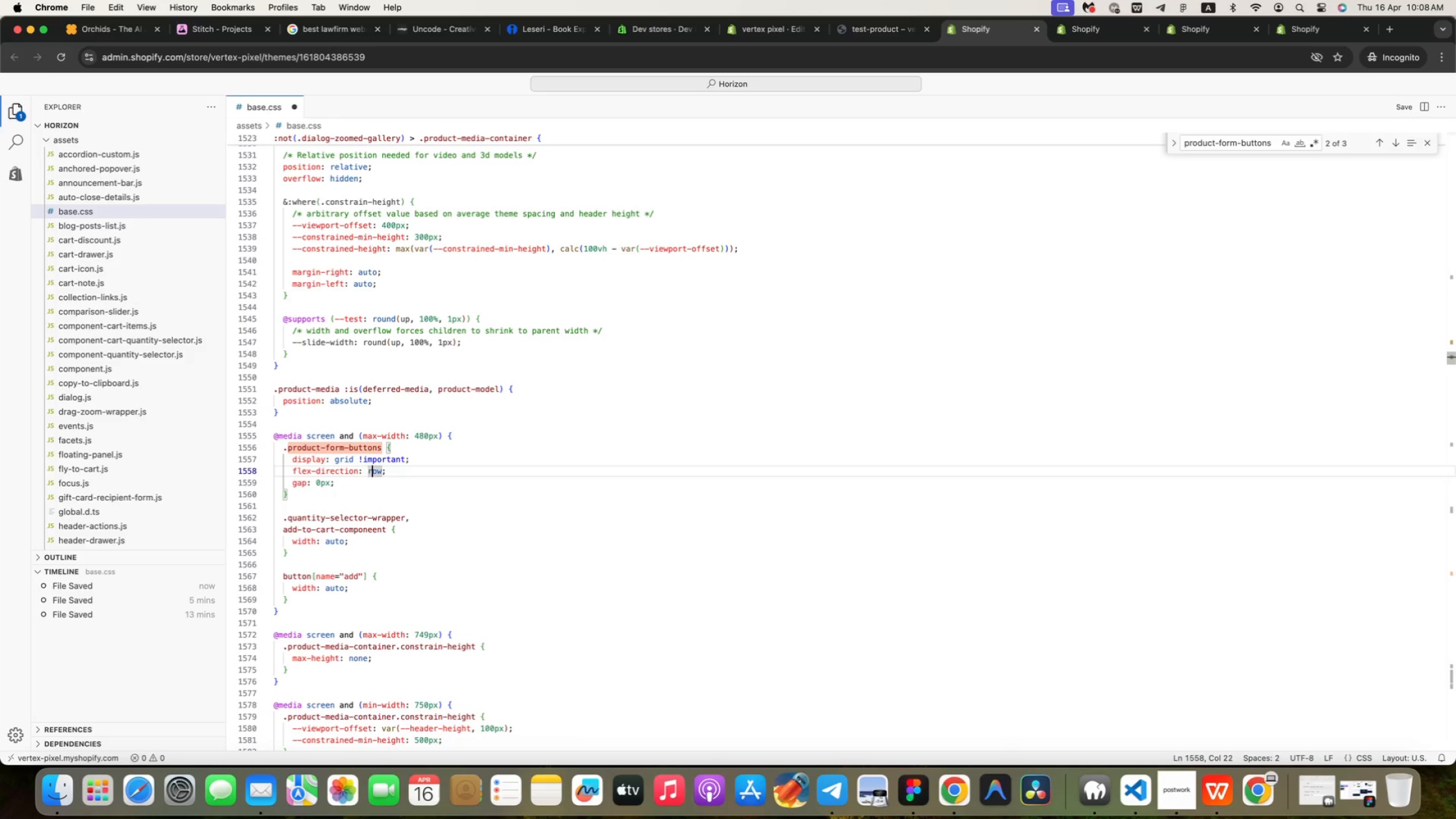 
key(ArrowRight)
 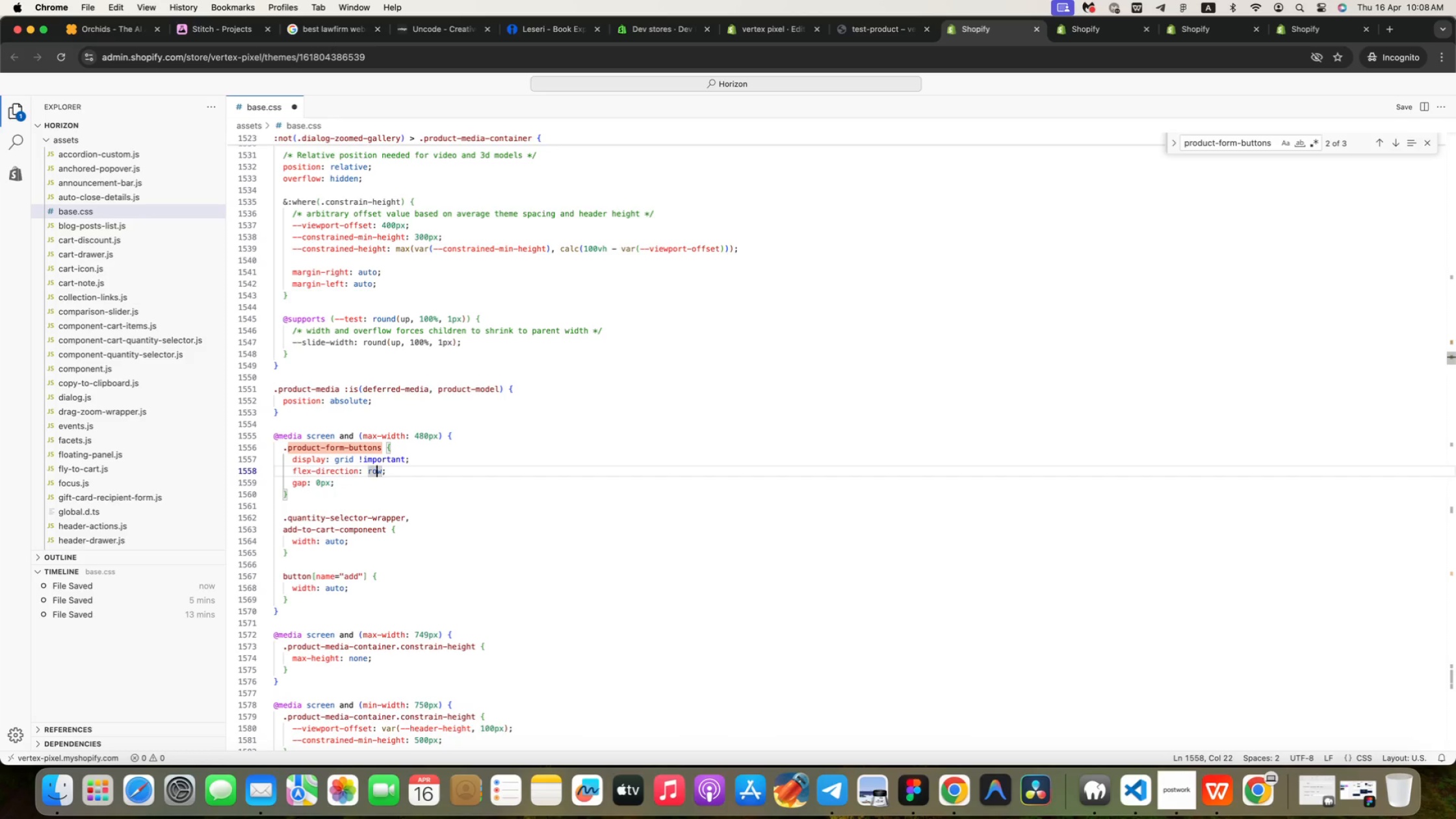 
key(ArrowRight)
 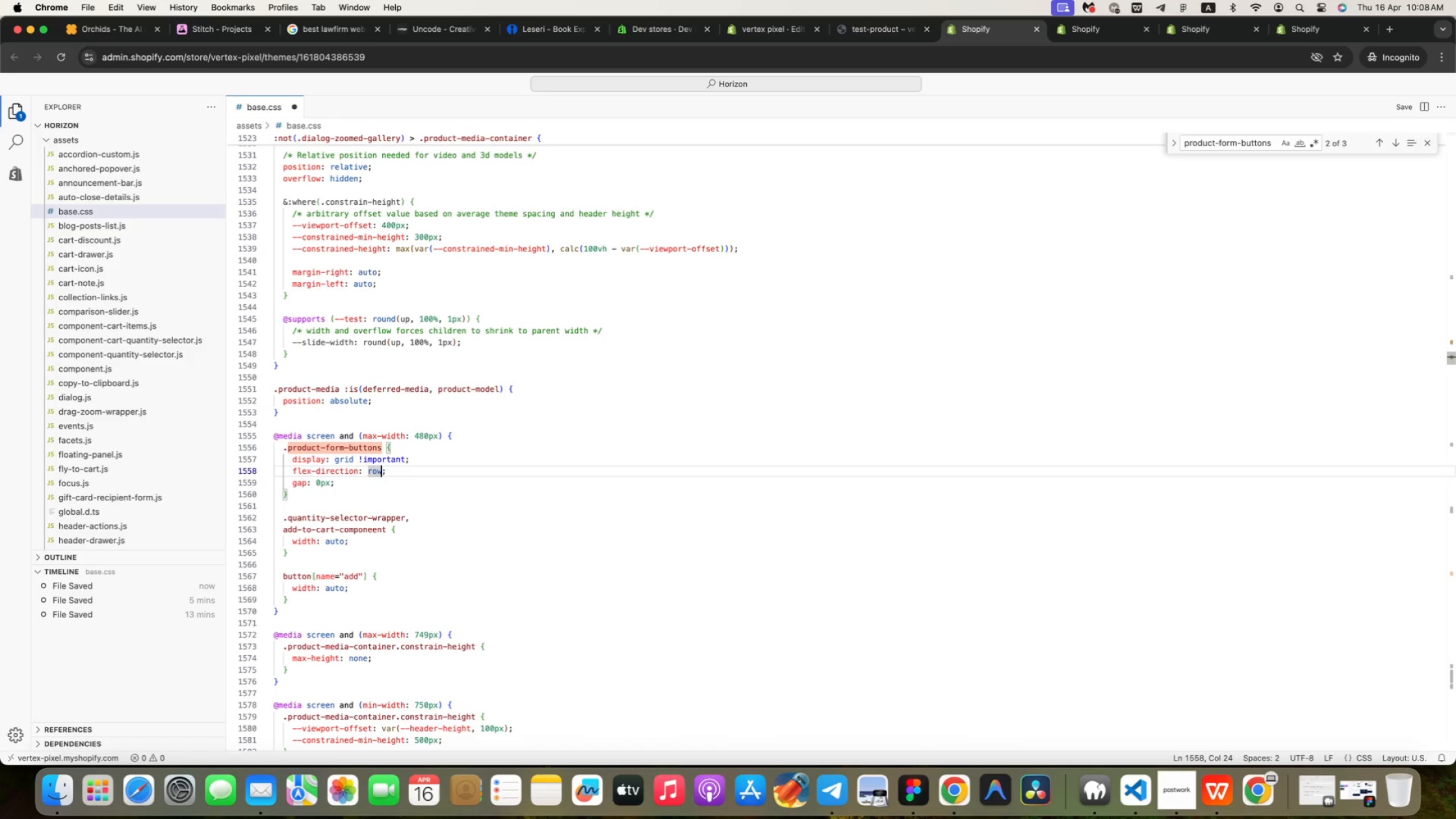 
key(ArrowRight)
 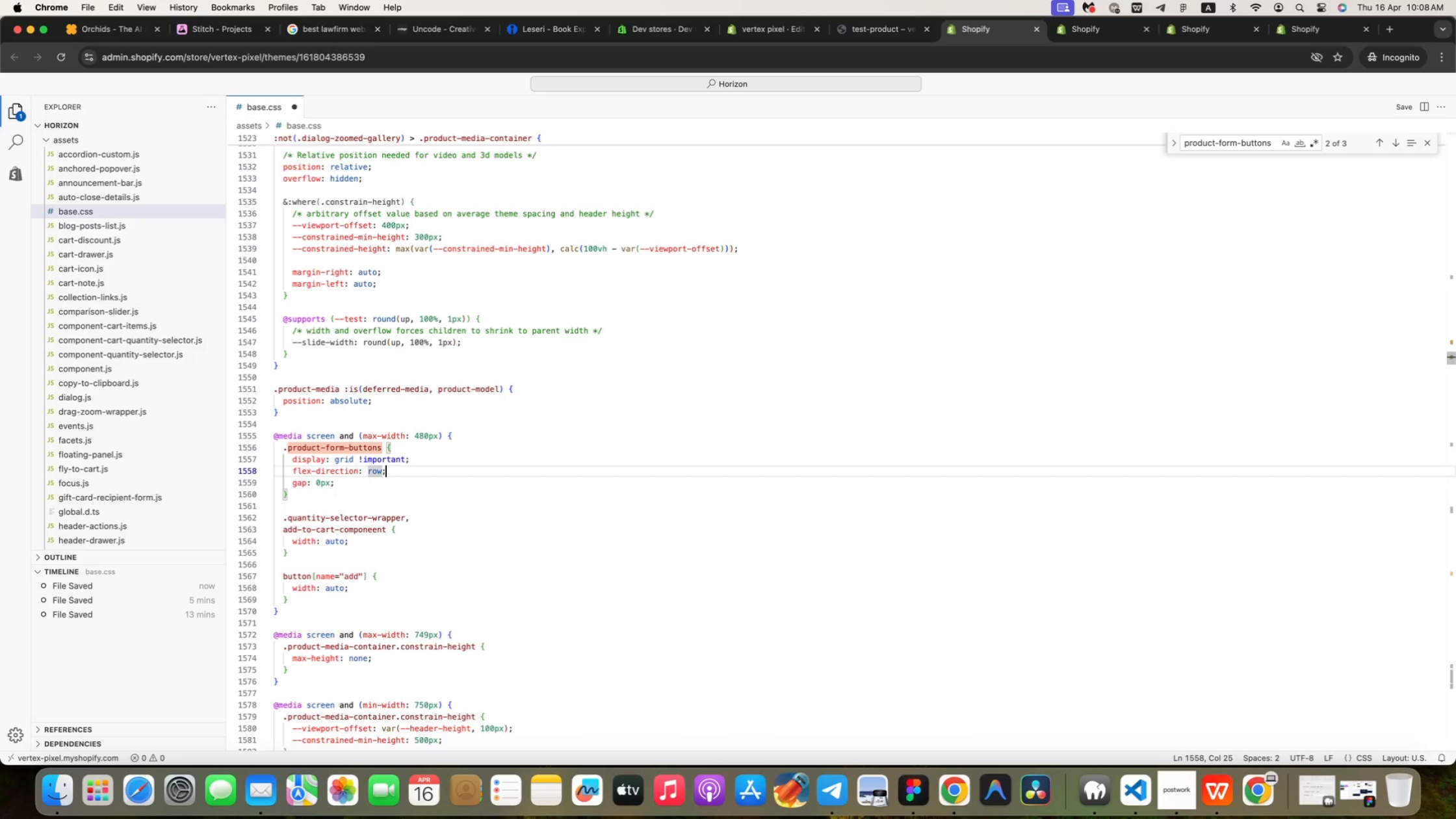 
key(ArrowRight)
 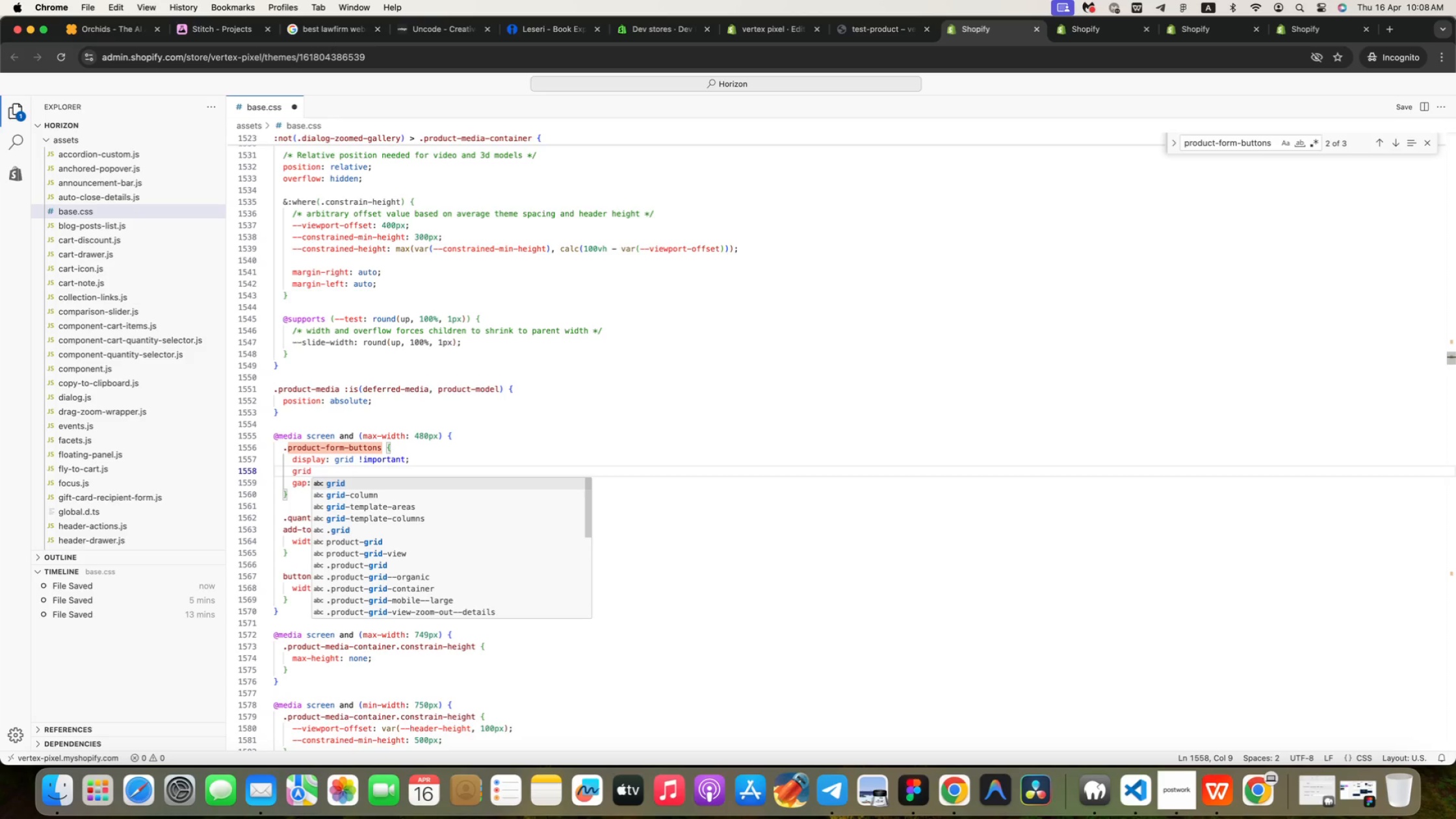 
hold_key(key=Backspace, duration=1.5)
 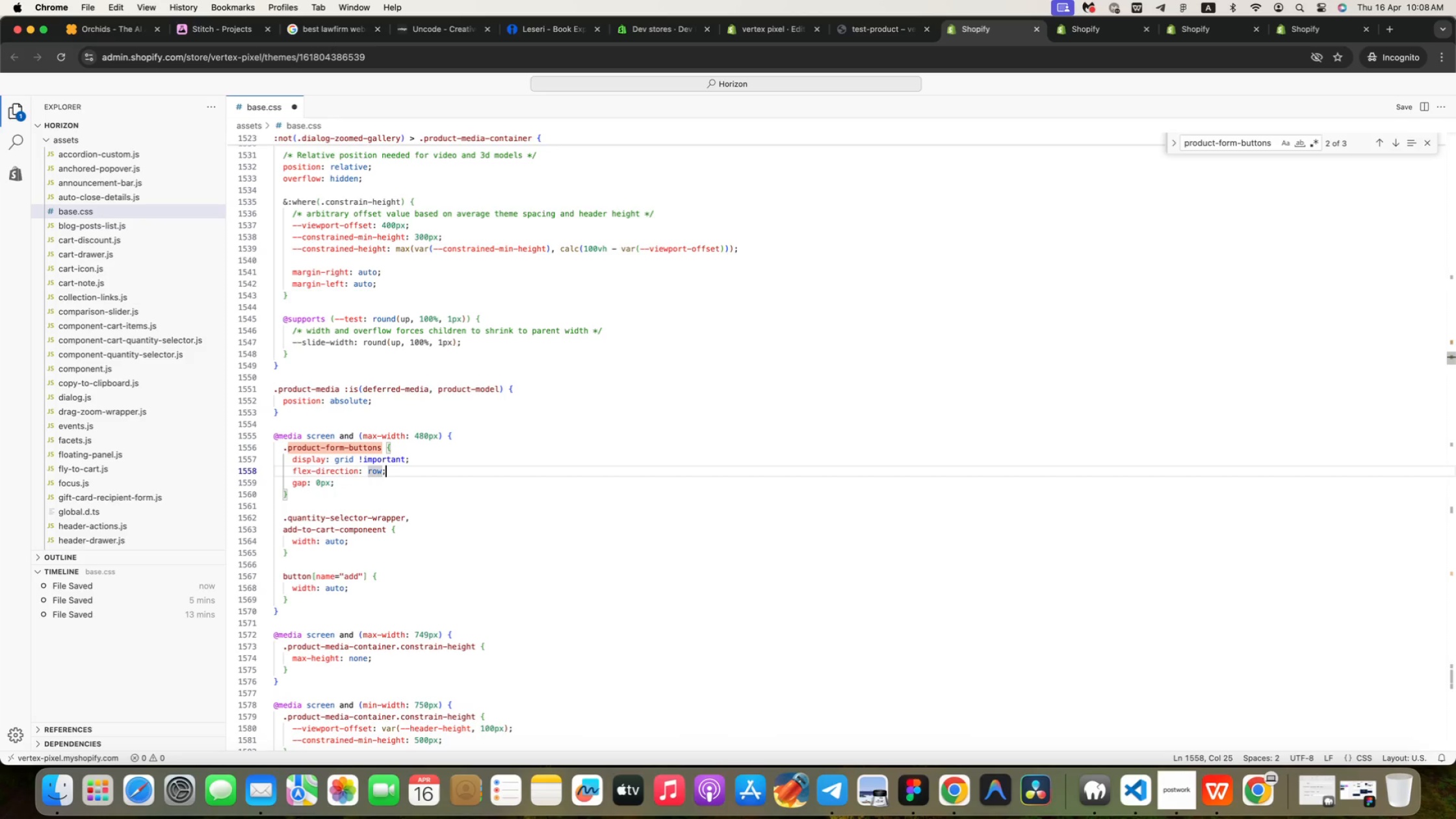 
key(Backspace)
key(Backspace)
key(Backspace)
key(Backspace)
key(Backspace)
key(Backspace)
type(grid-template-columns: 1fr 1fr !)
 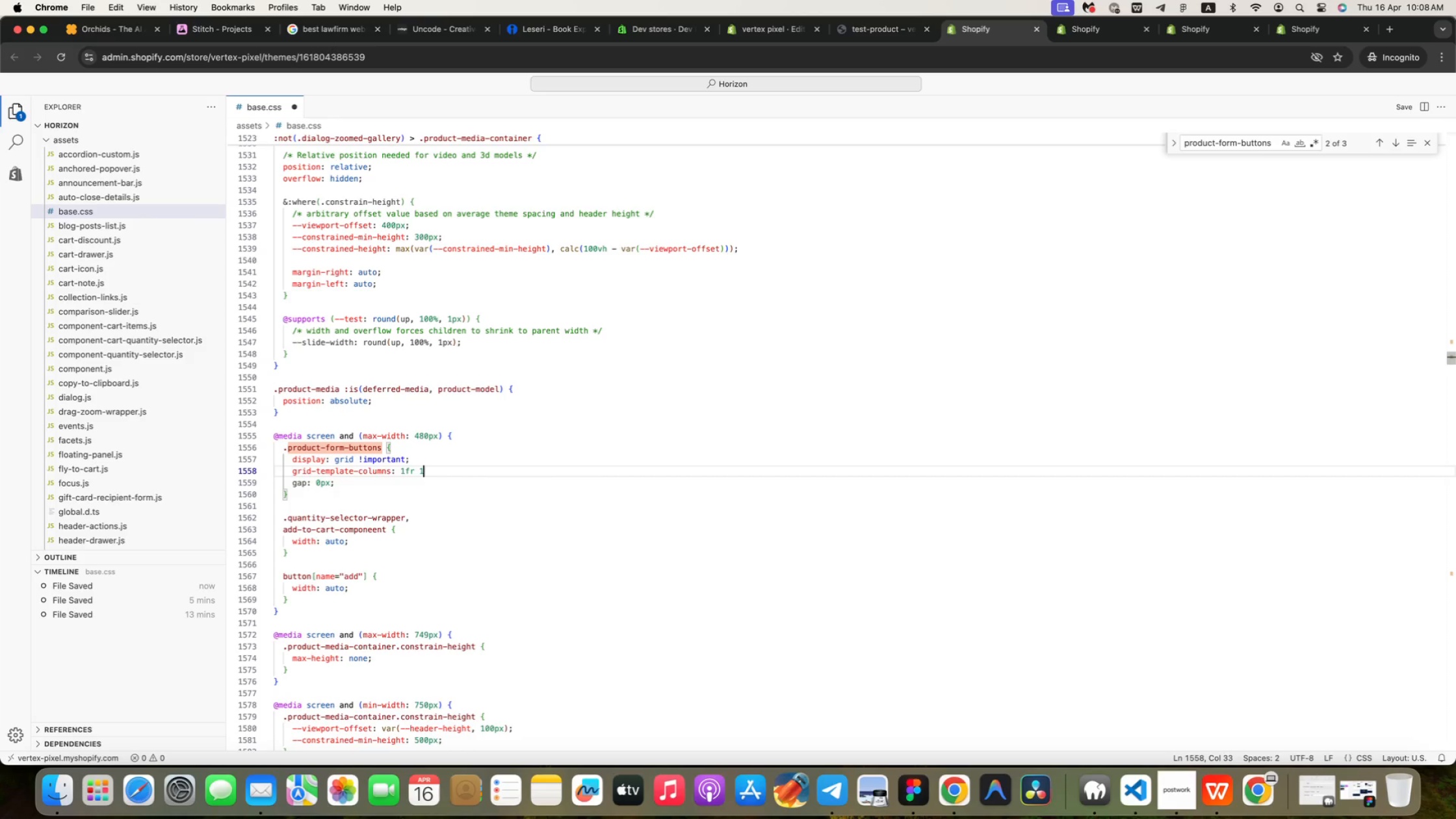 
 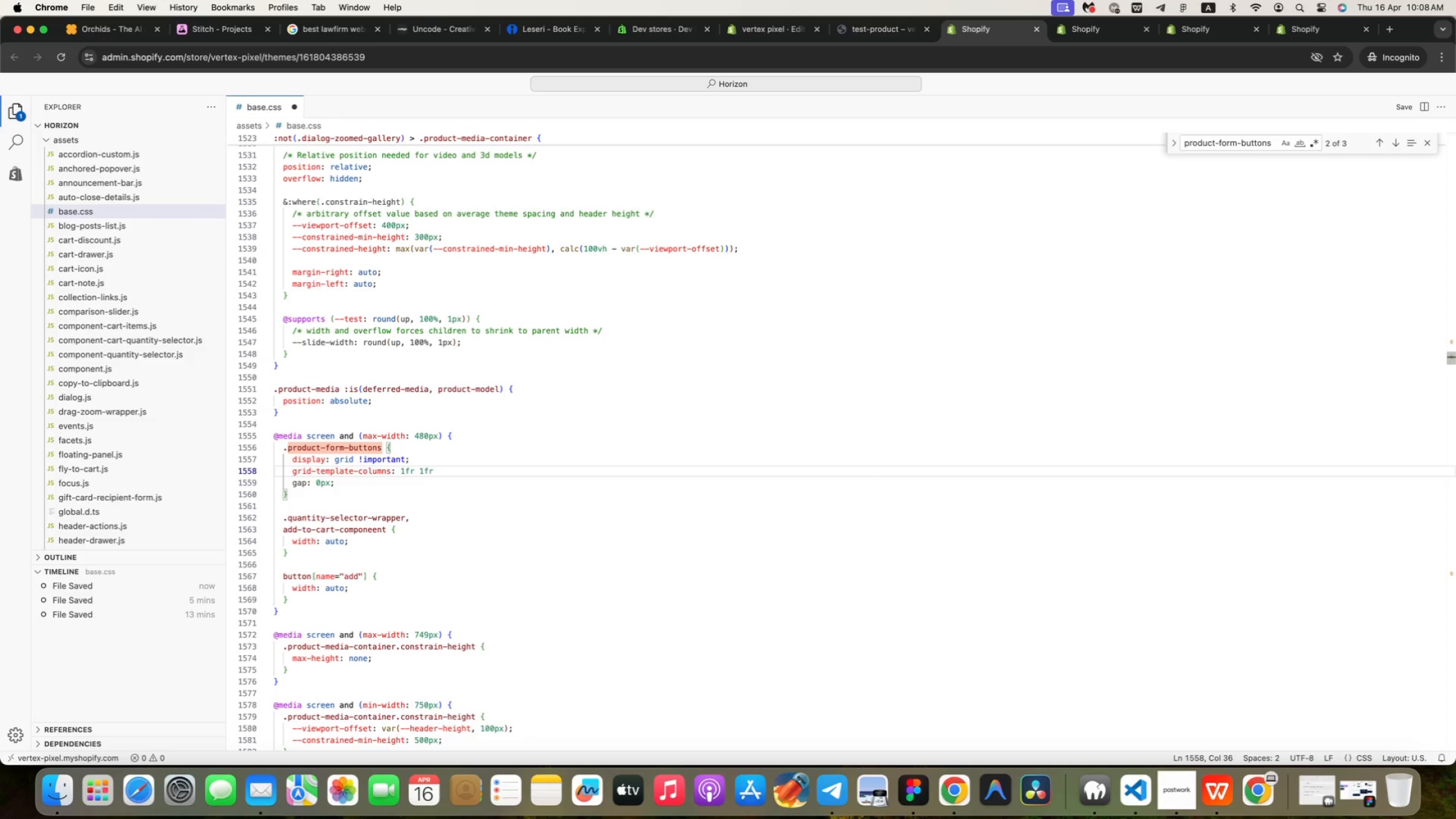 
key(Enter)
 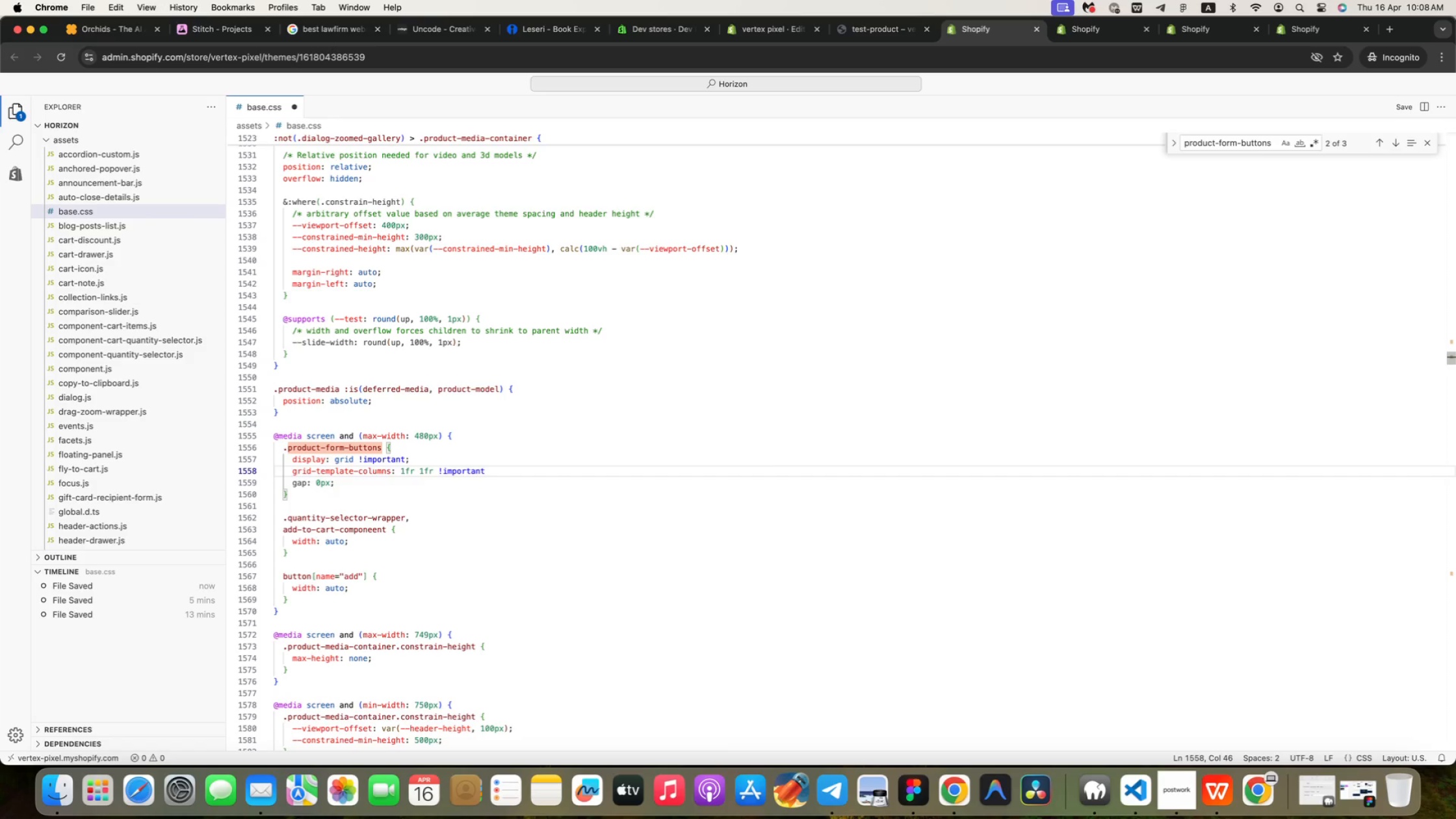 
key(ArrowDown)
 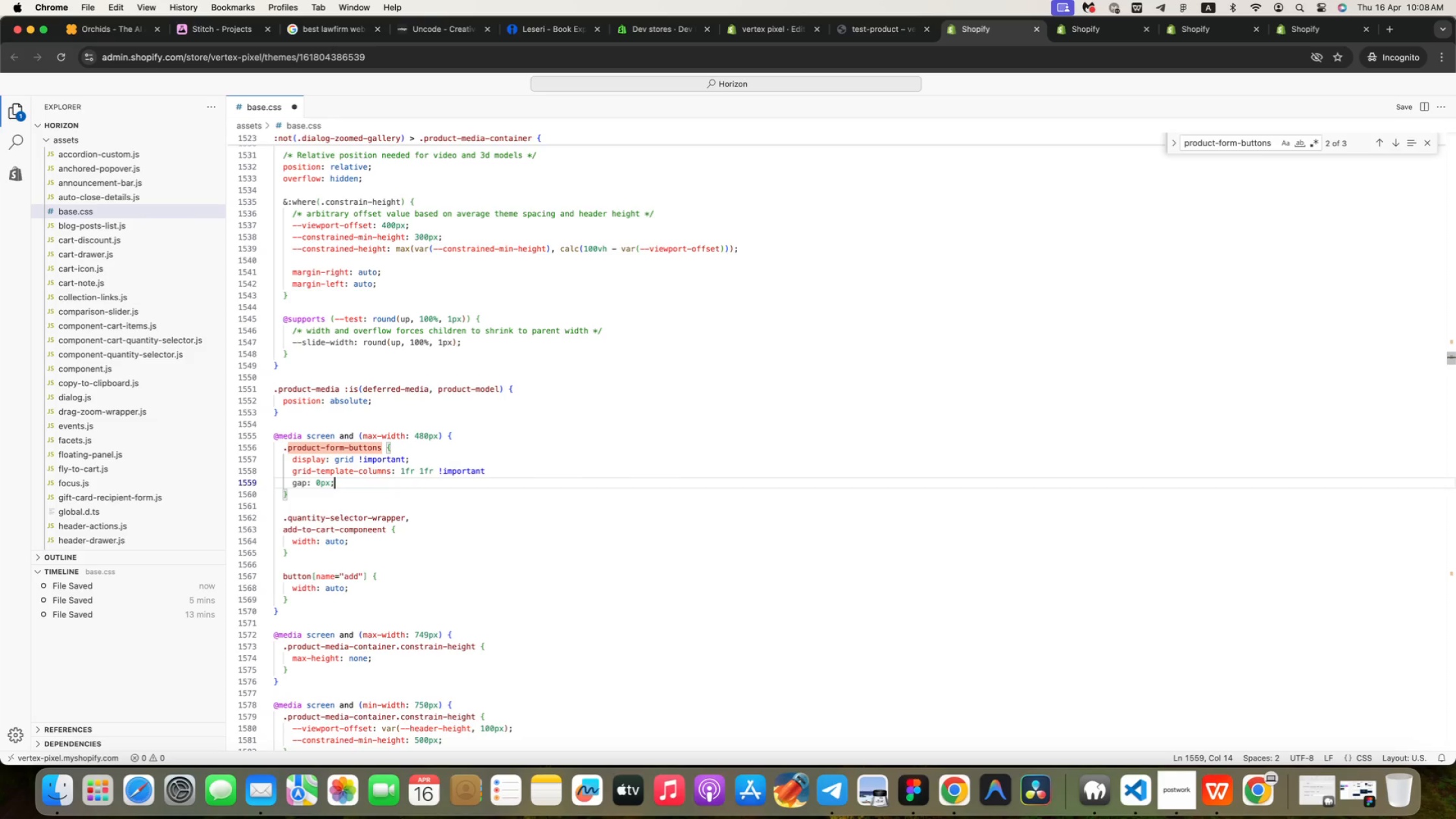 
key(ArrowDown)
 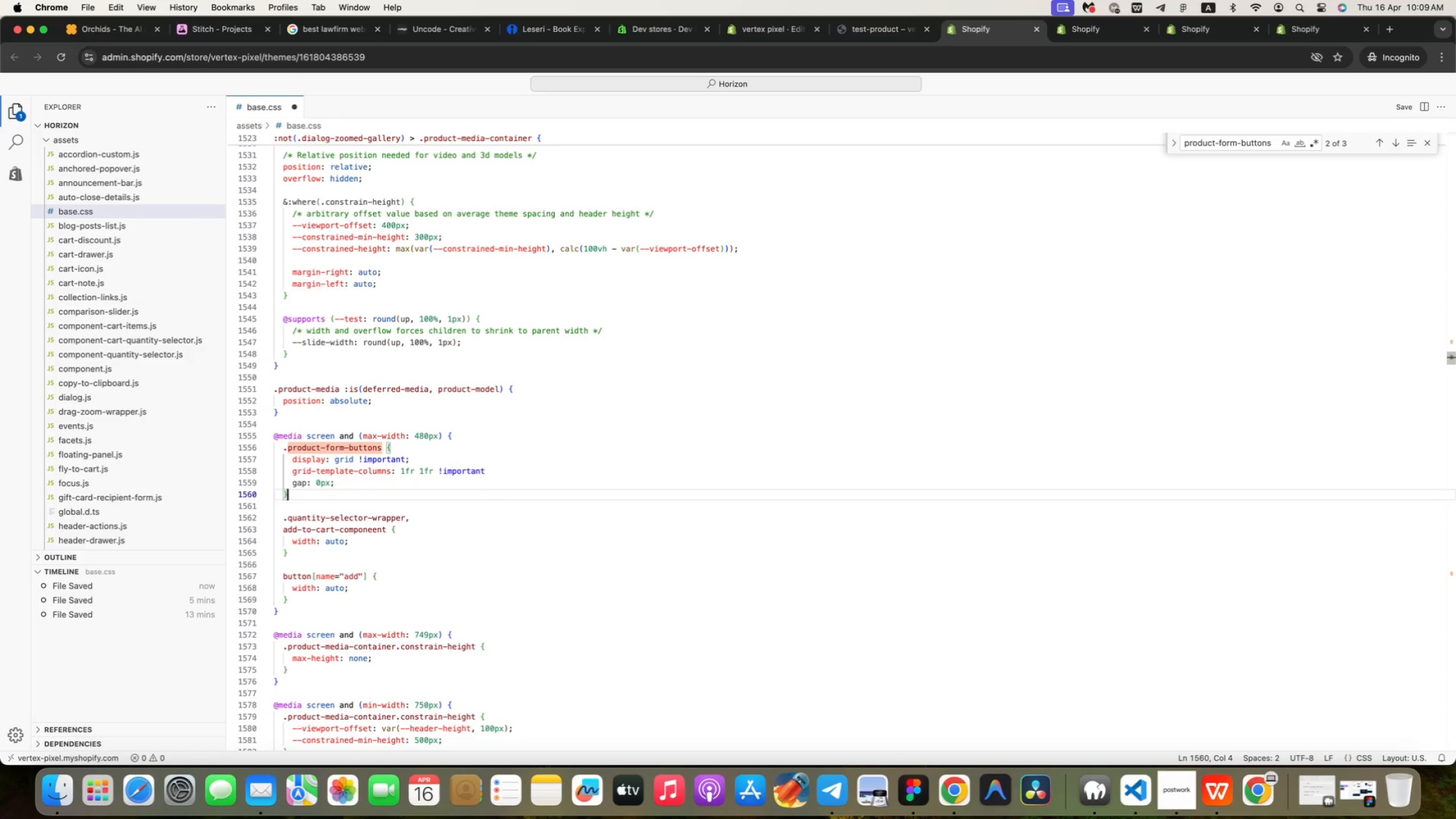 
key(ArrowDown)
 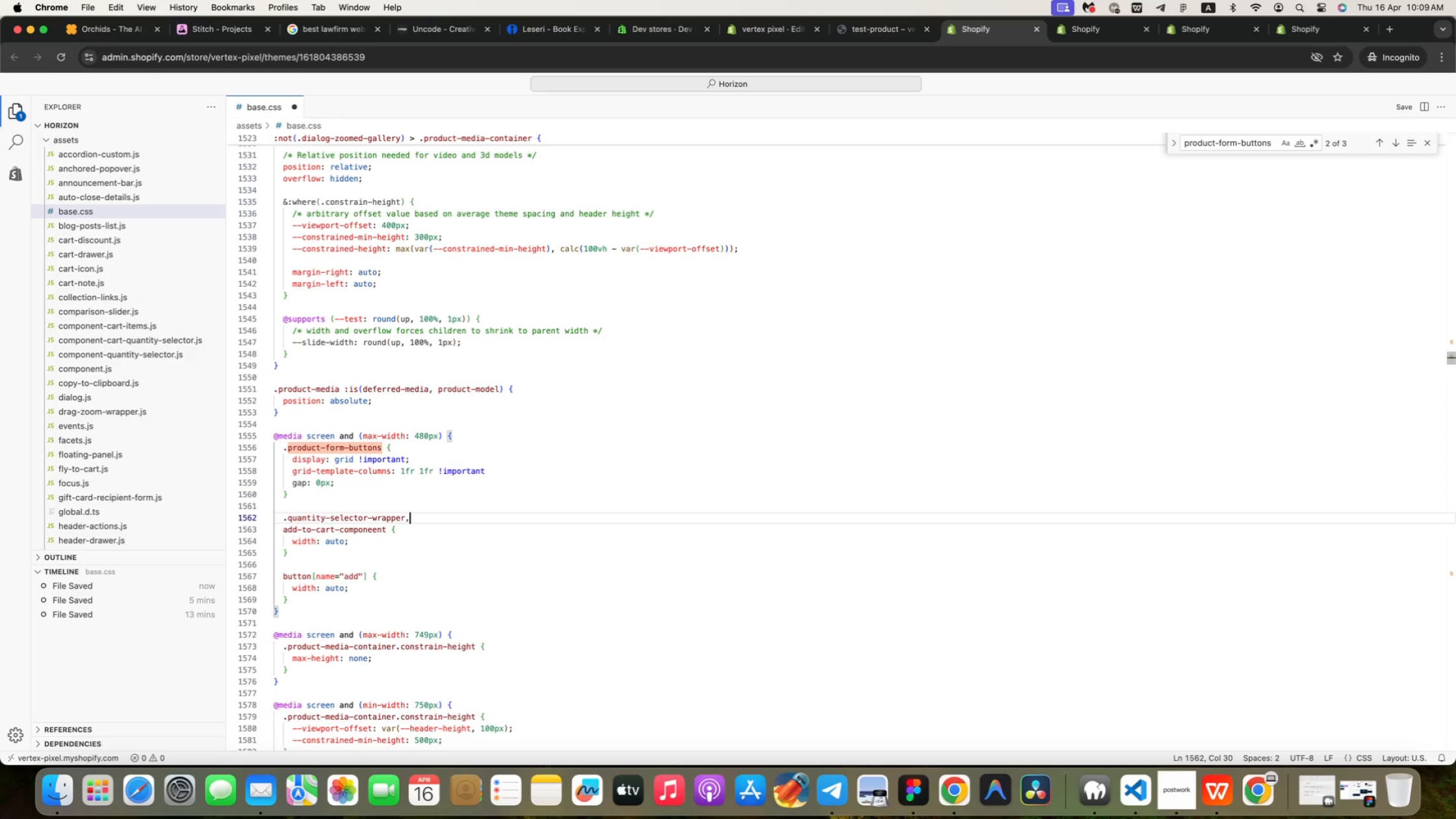 
key(ArrowDown)
 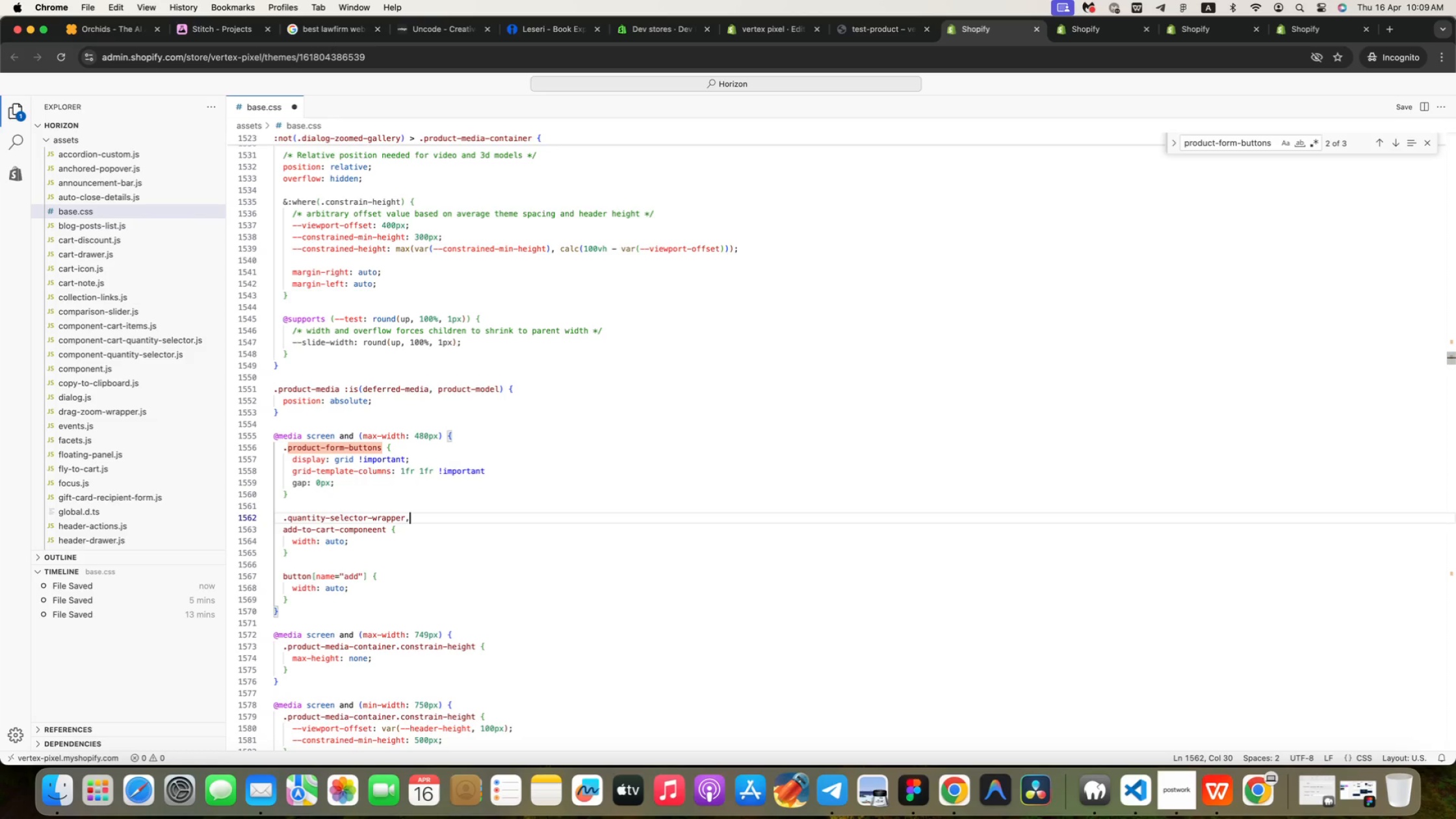 
key(ArrowDown)
 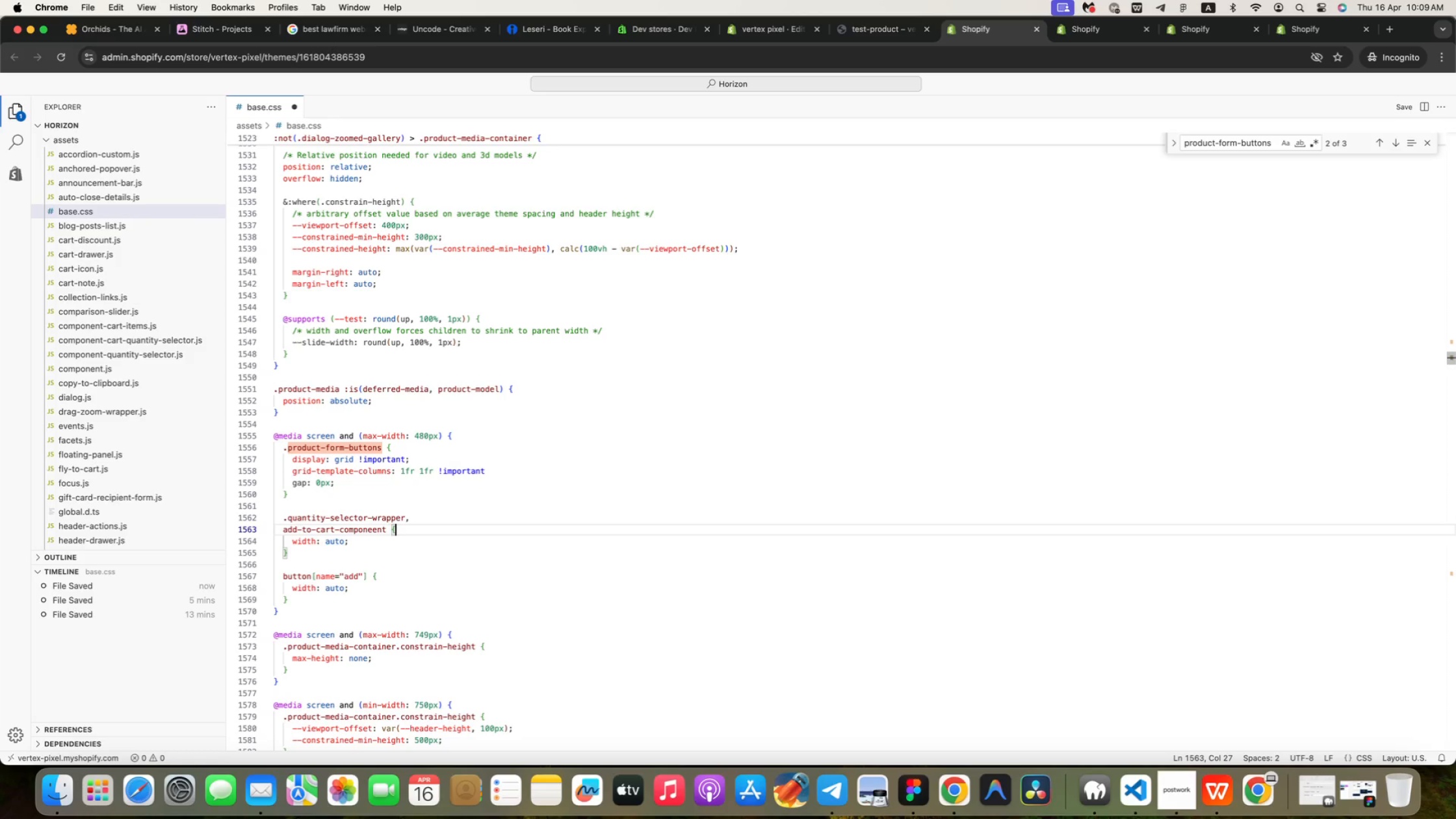 
wait(5.68)
 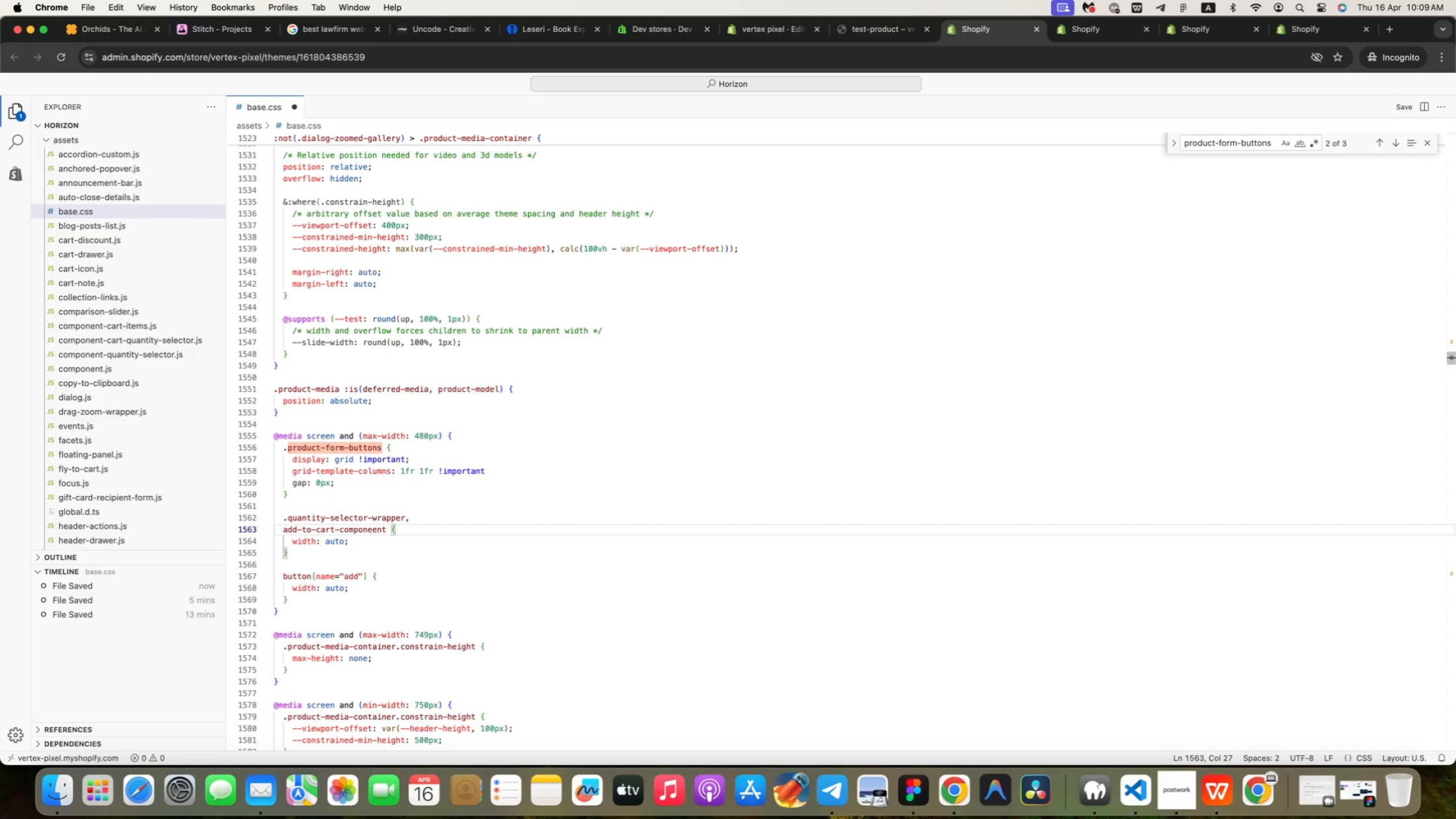 
hold_key(key=CommandLeft, duration=0.44)
 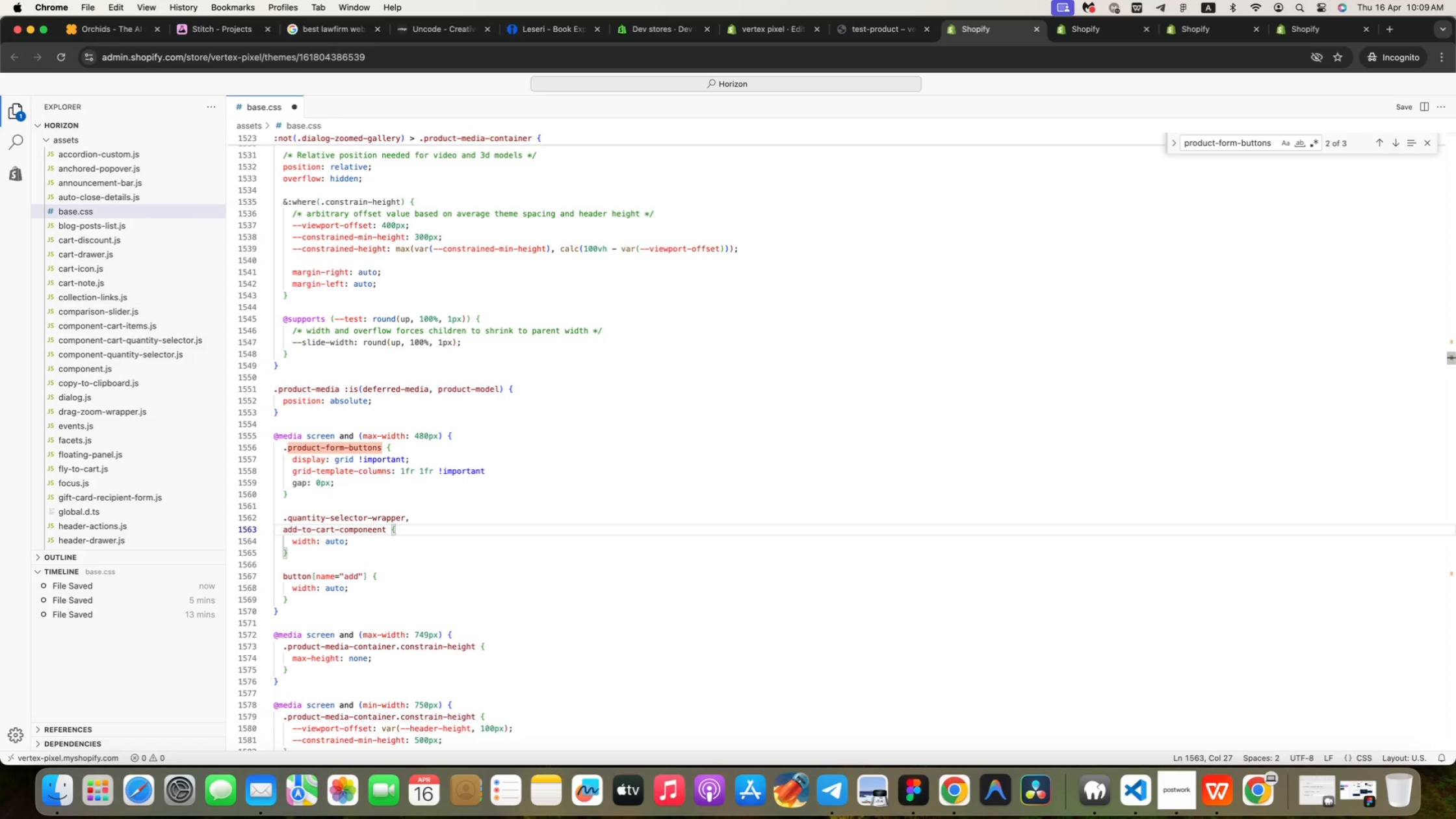 
key(Meta+Z)
 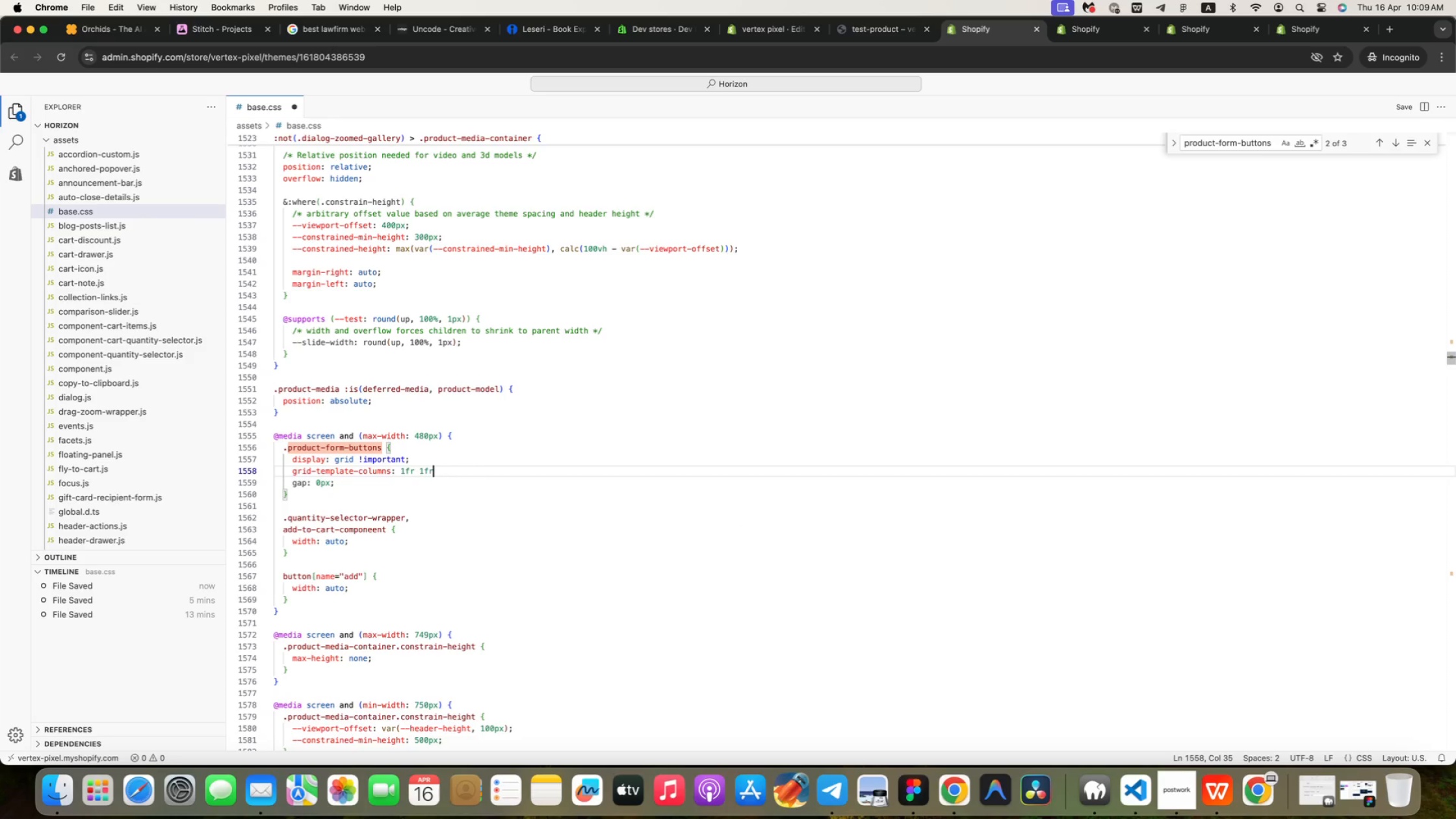 
key(Meta+Z)
 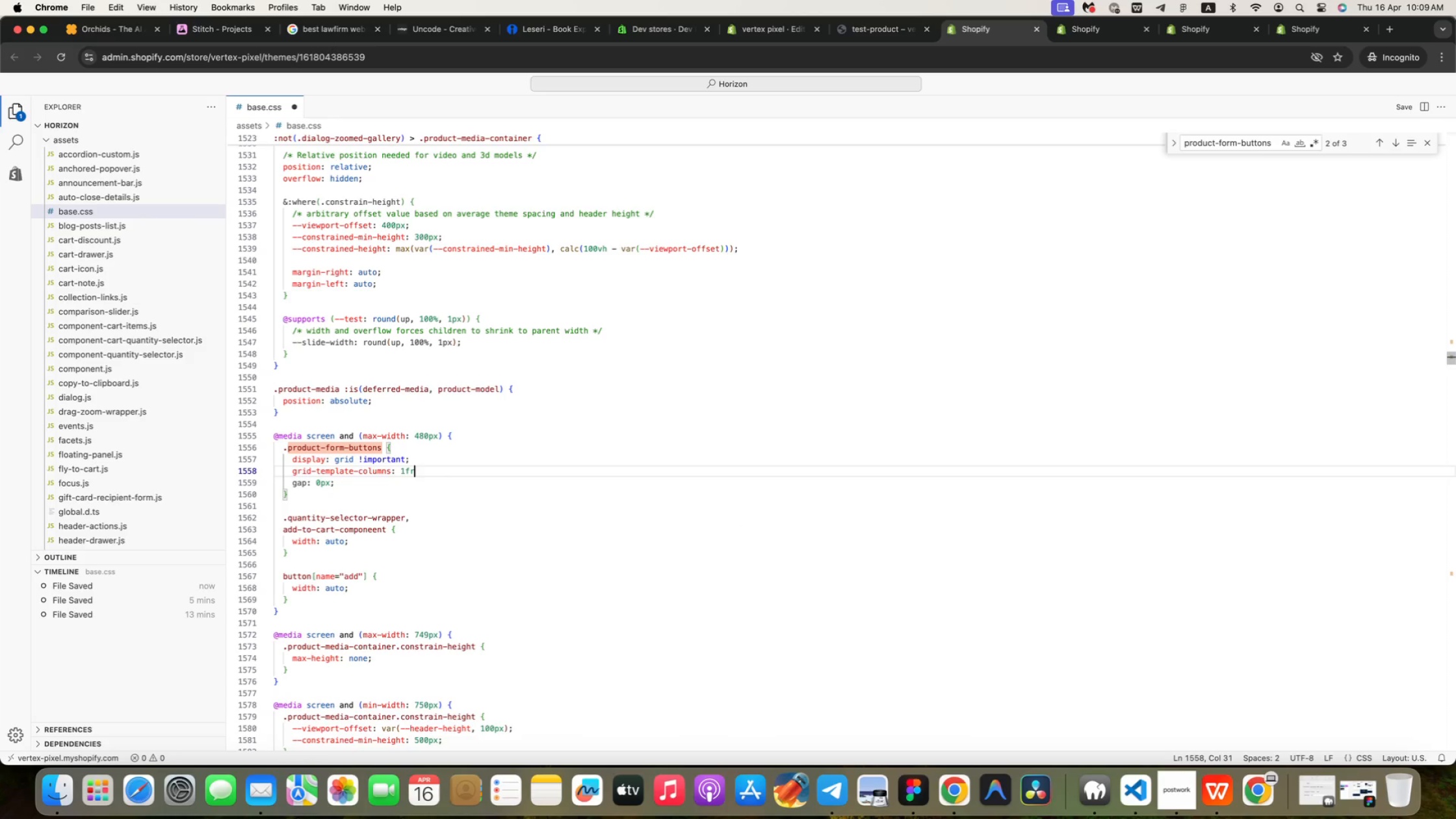 
key(Meta+Z)
 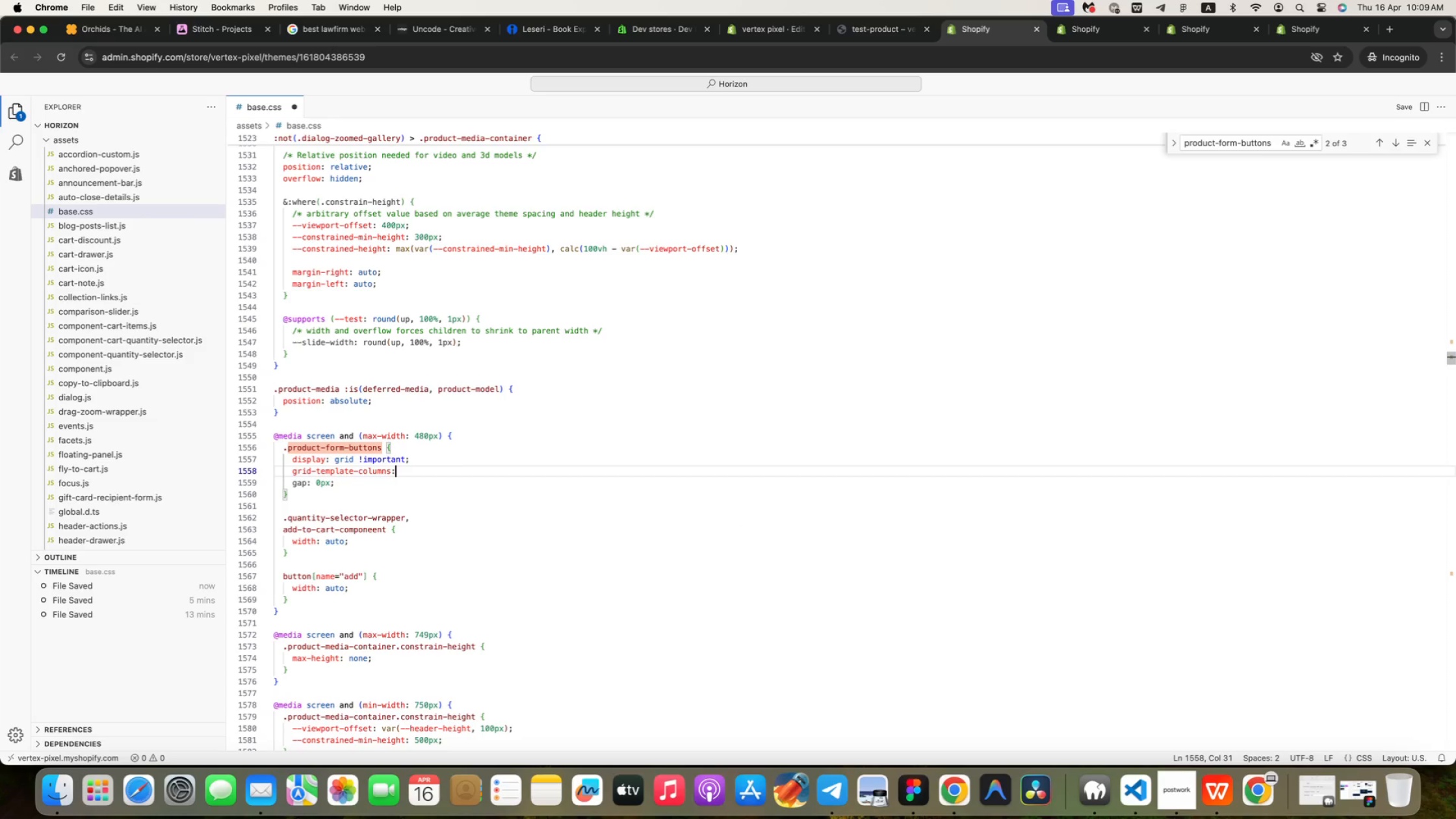 
key(Meta+Z)
 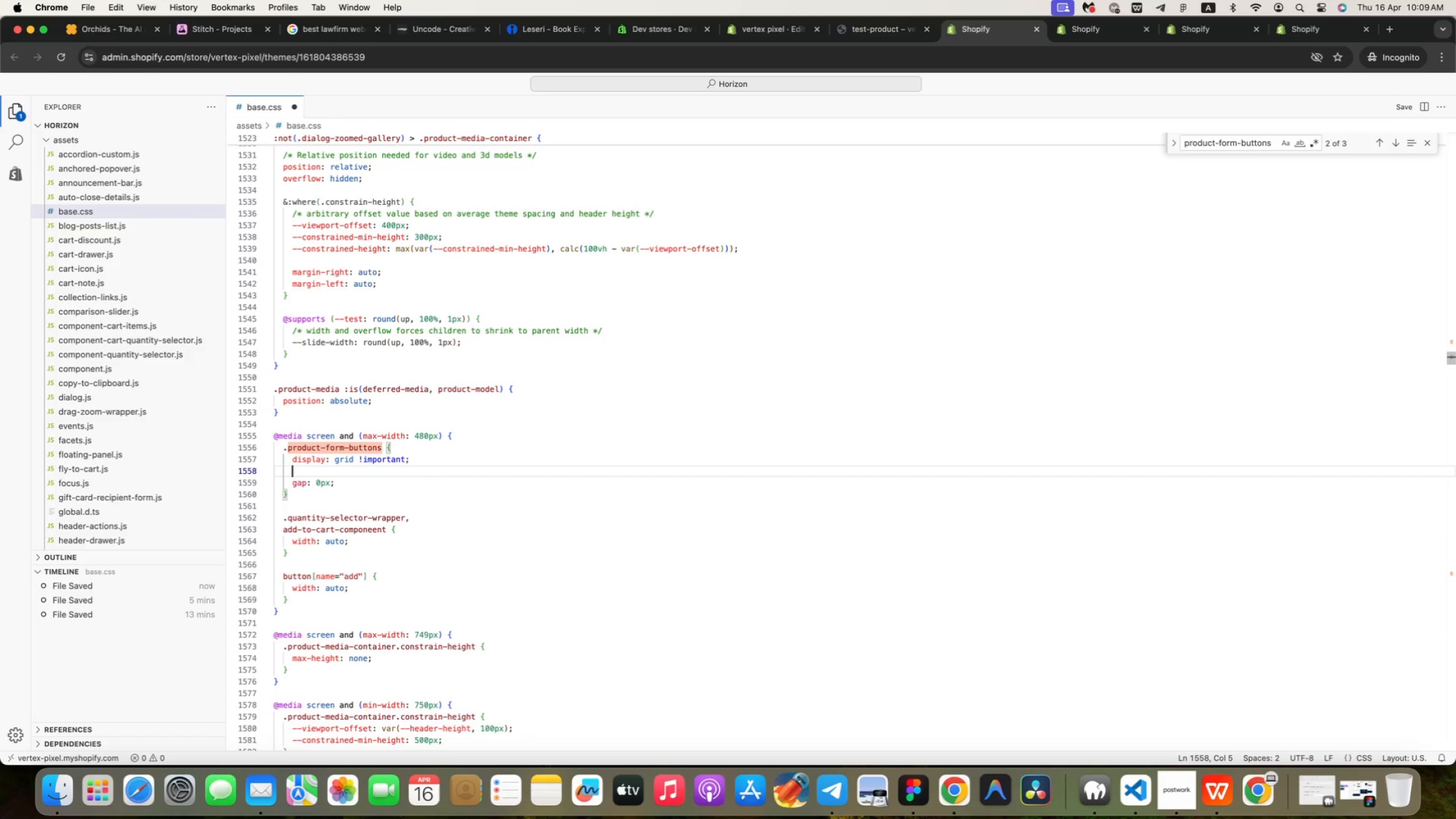 
key(Meta+Z)
 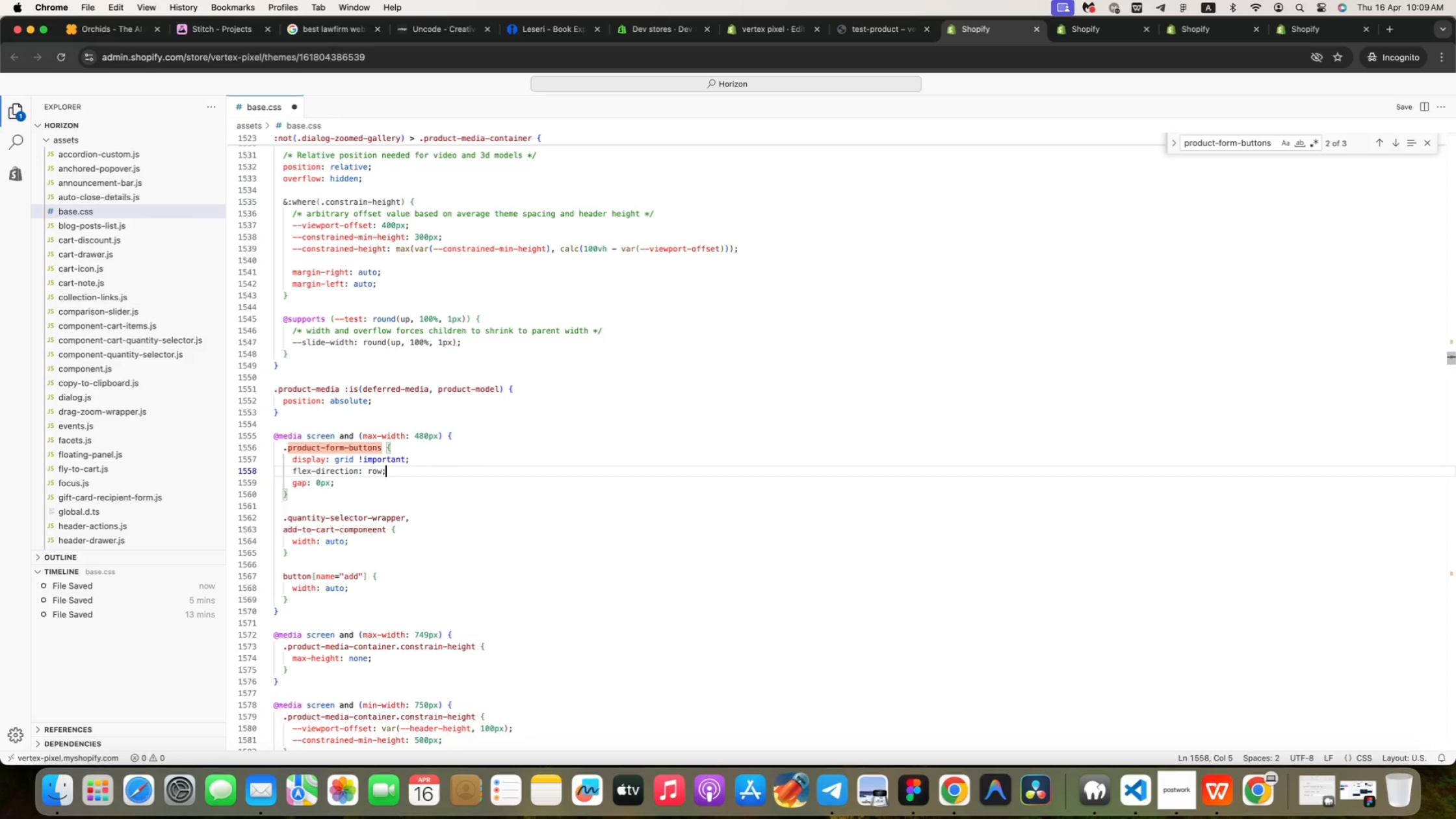 
key(Meta+Z)
 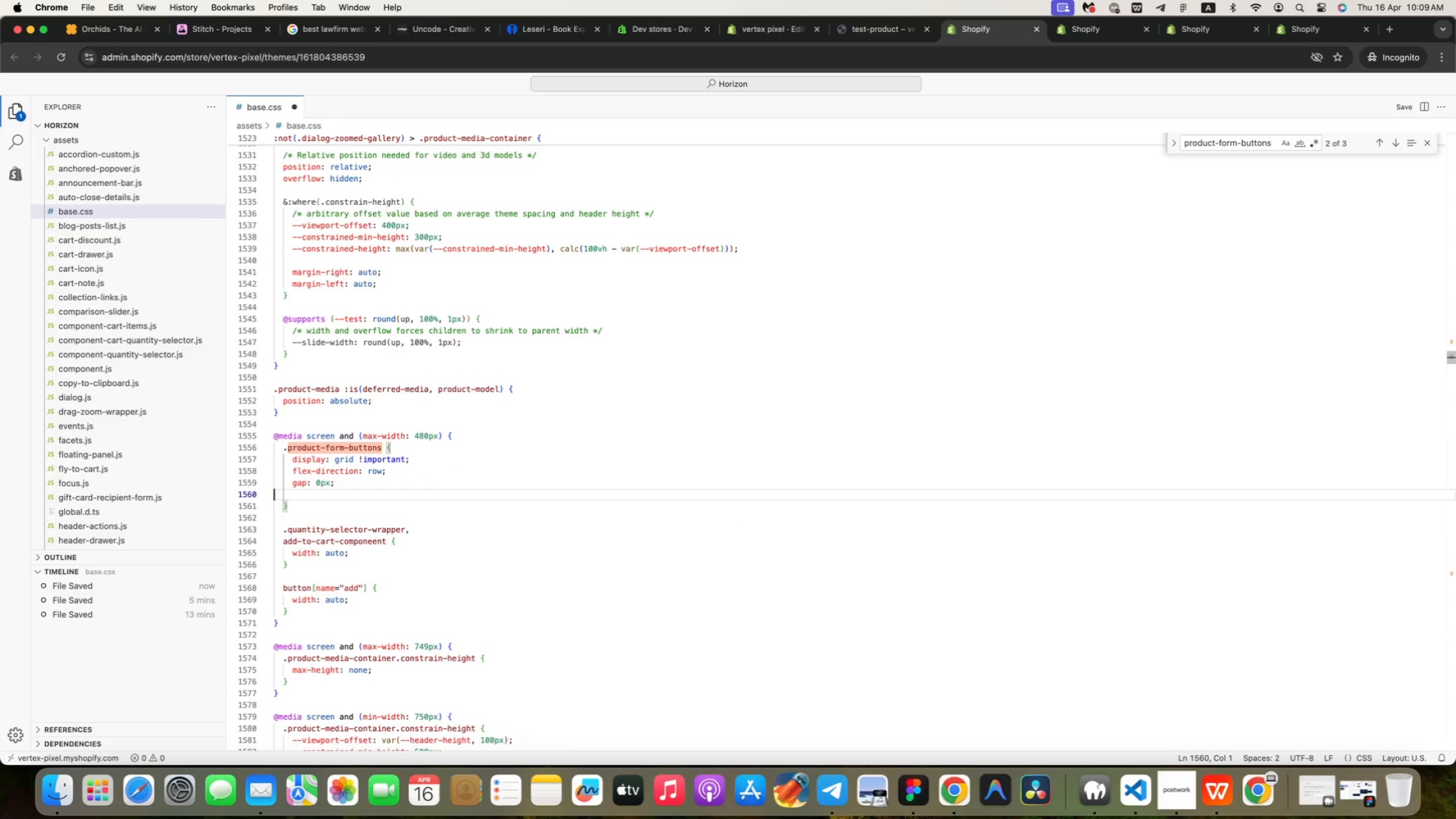 
key(Meta+Z)
 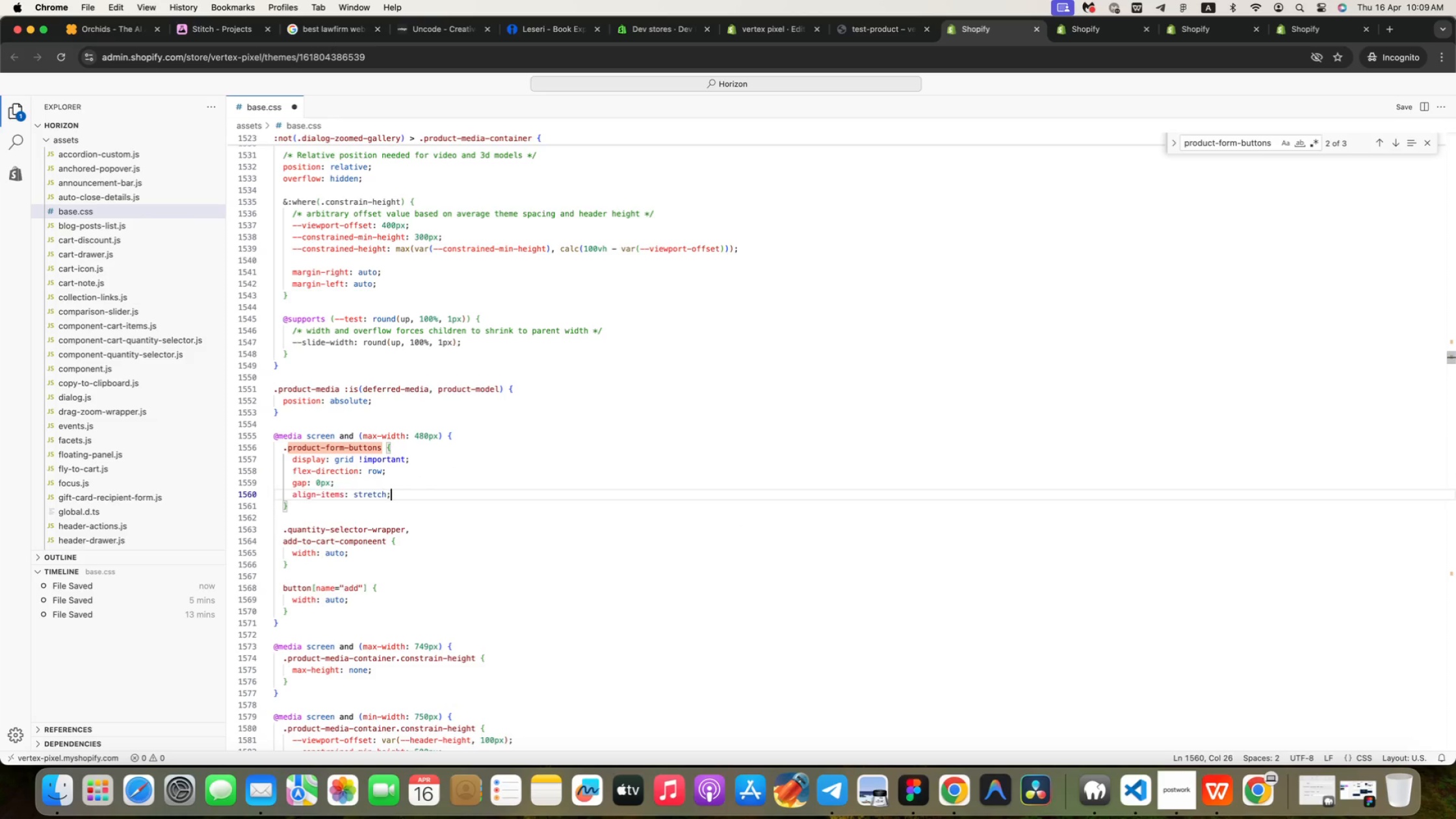 
key(Meta+Z)
 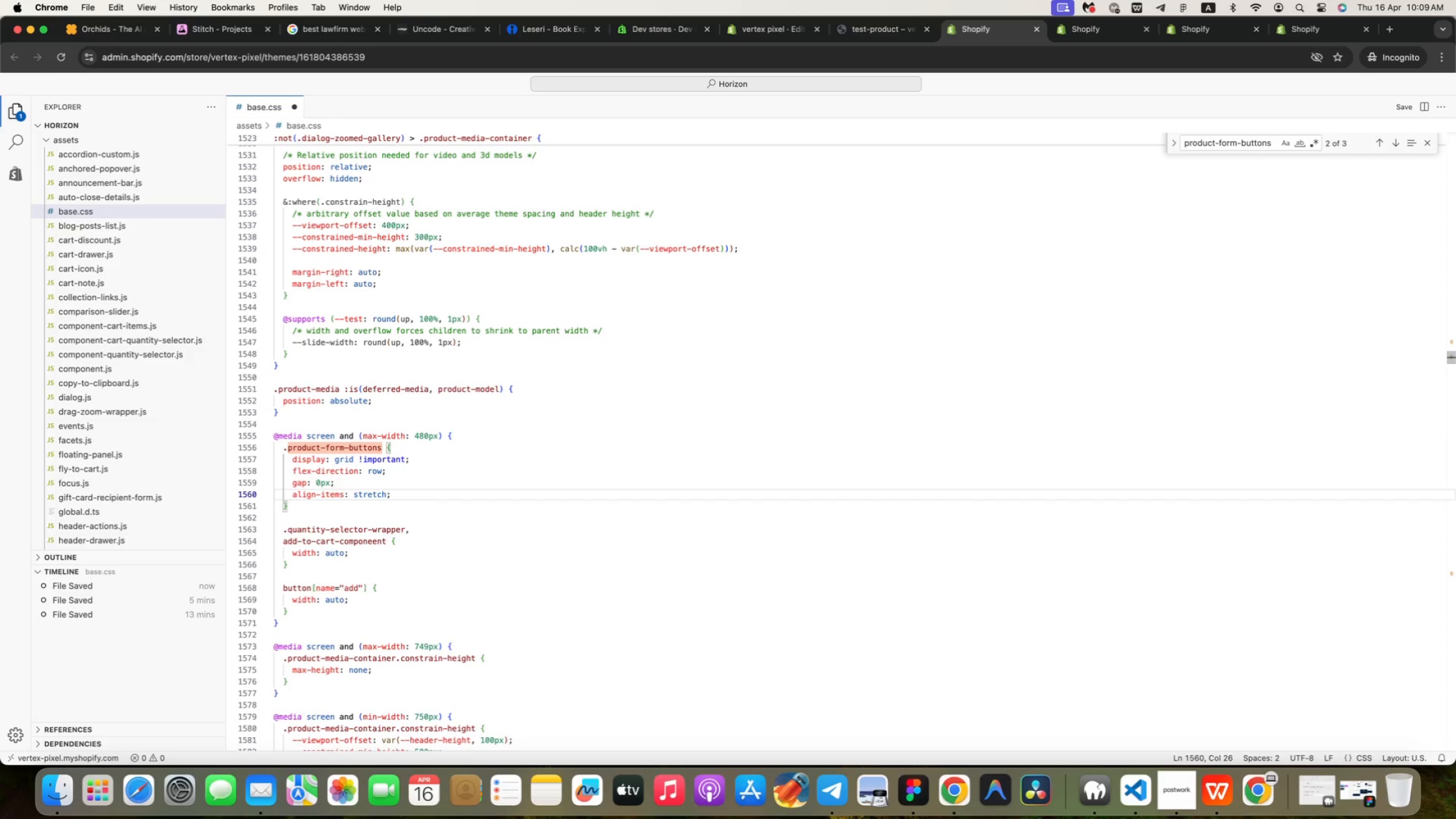 
key(Meta+Z)
 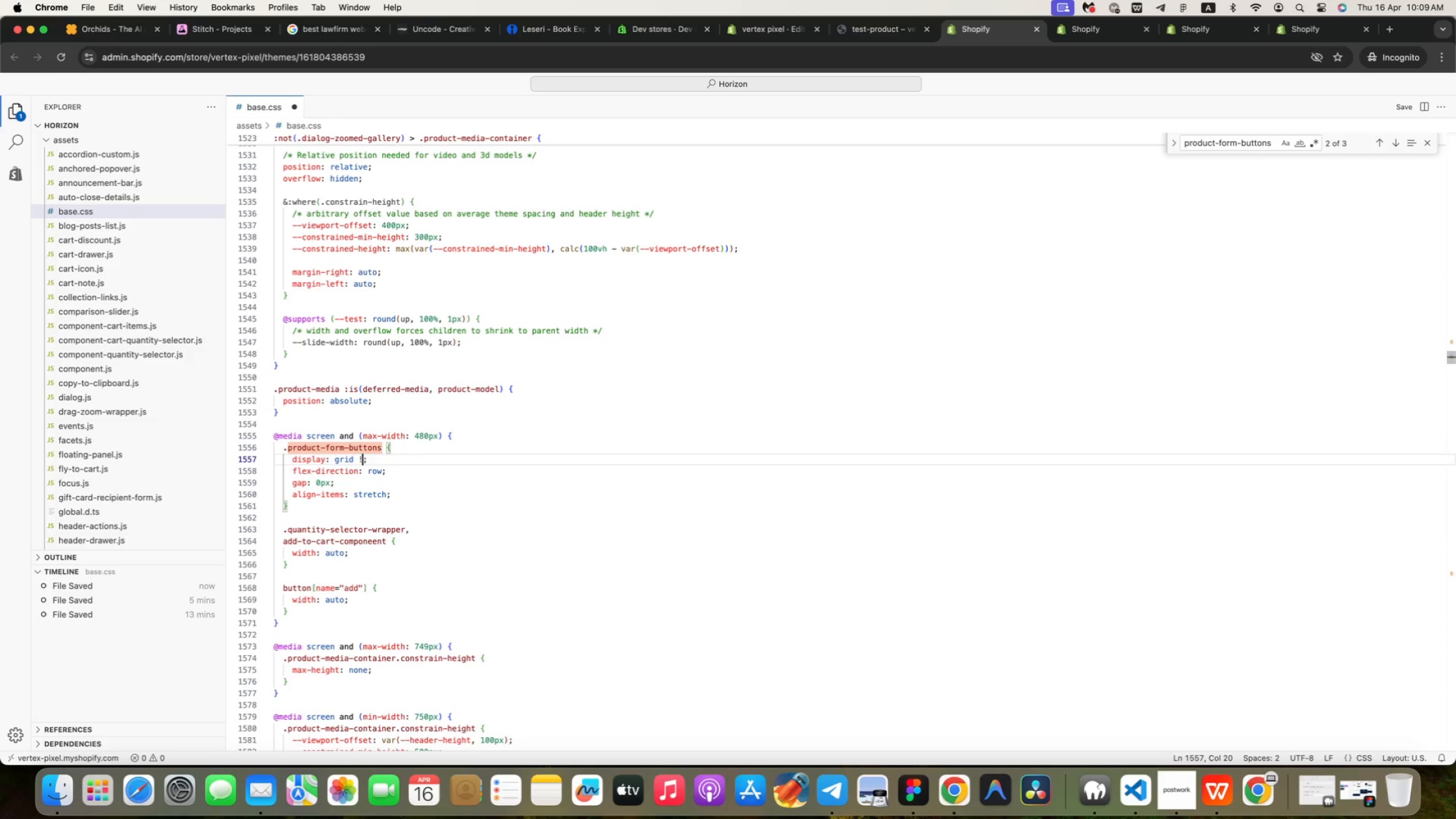 
key(Meta+Z)
 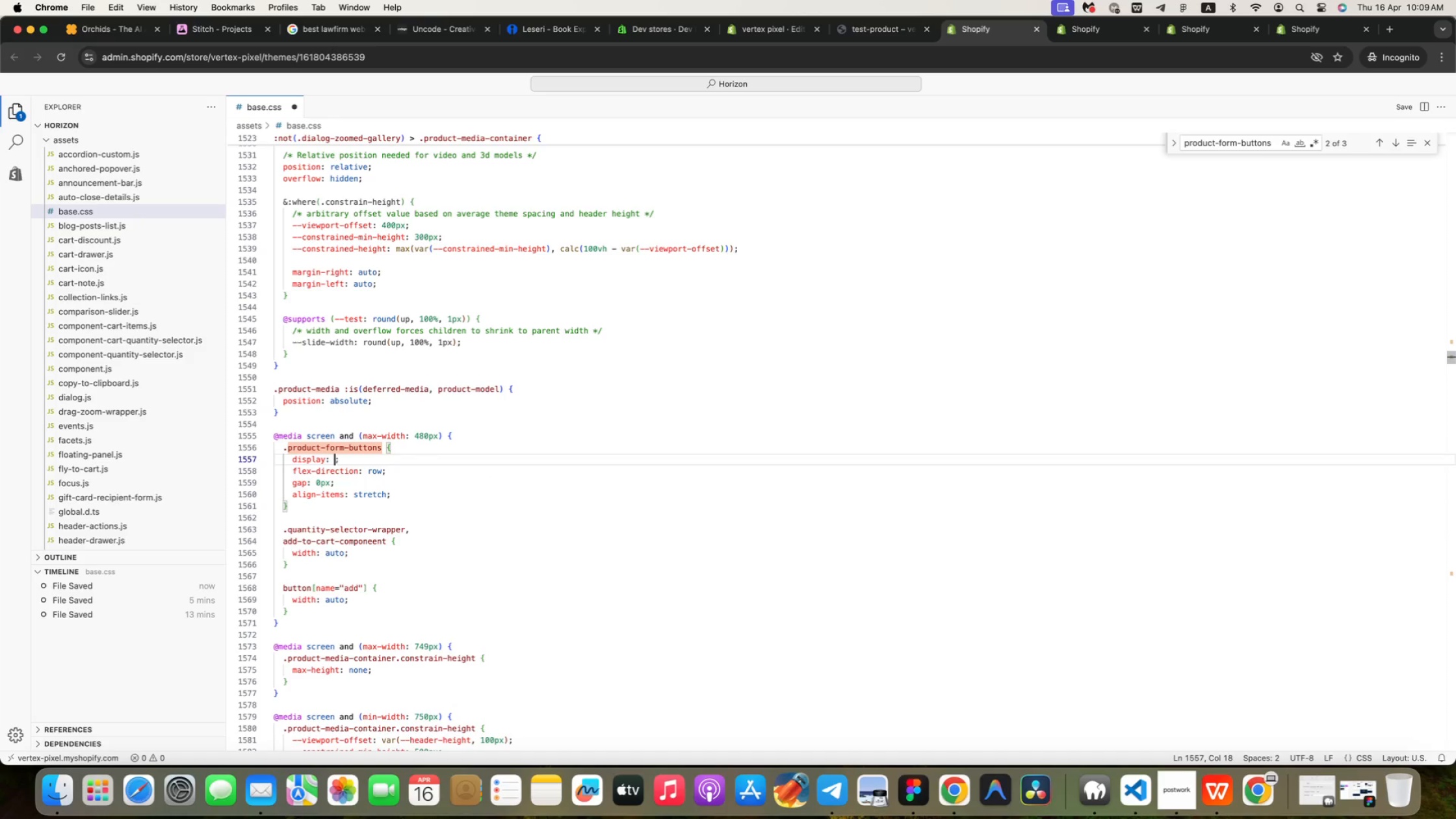 
key(Meta+Z)
 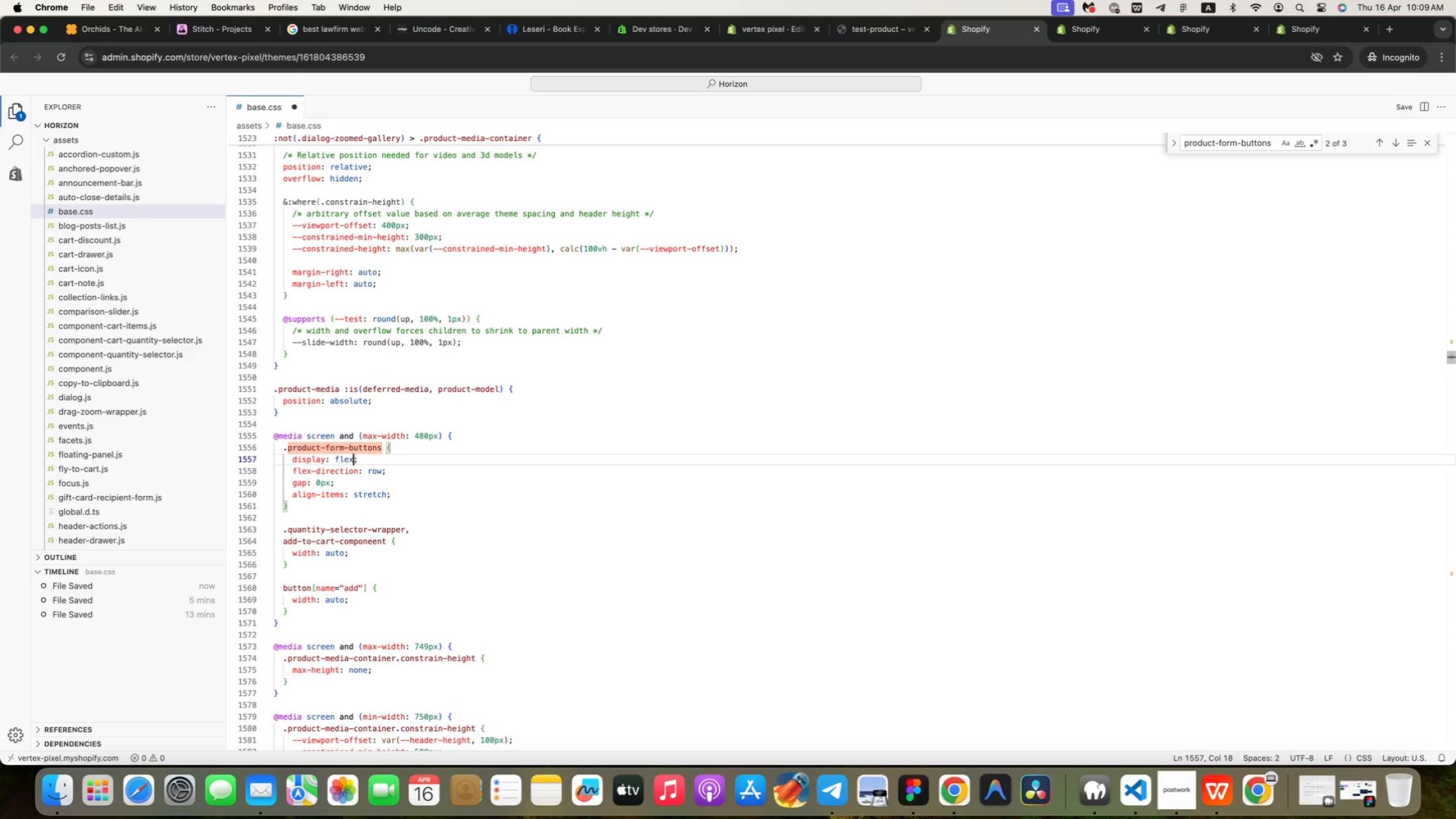 
key(Meta+Z)
 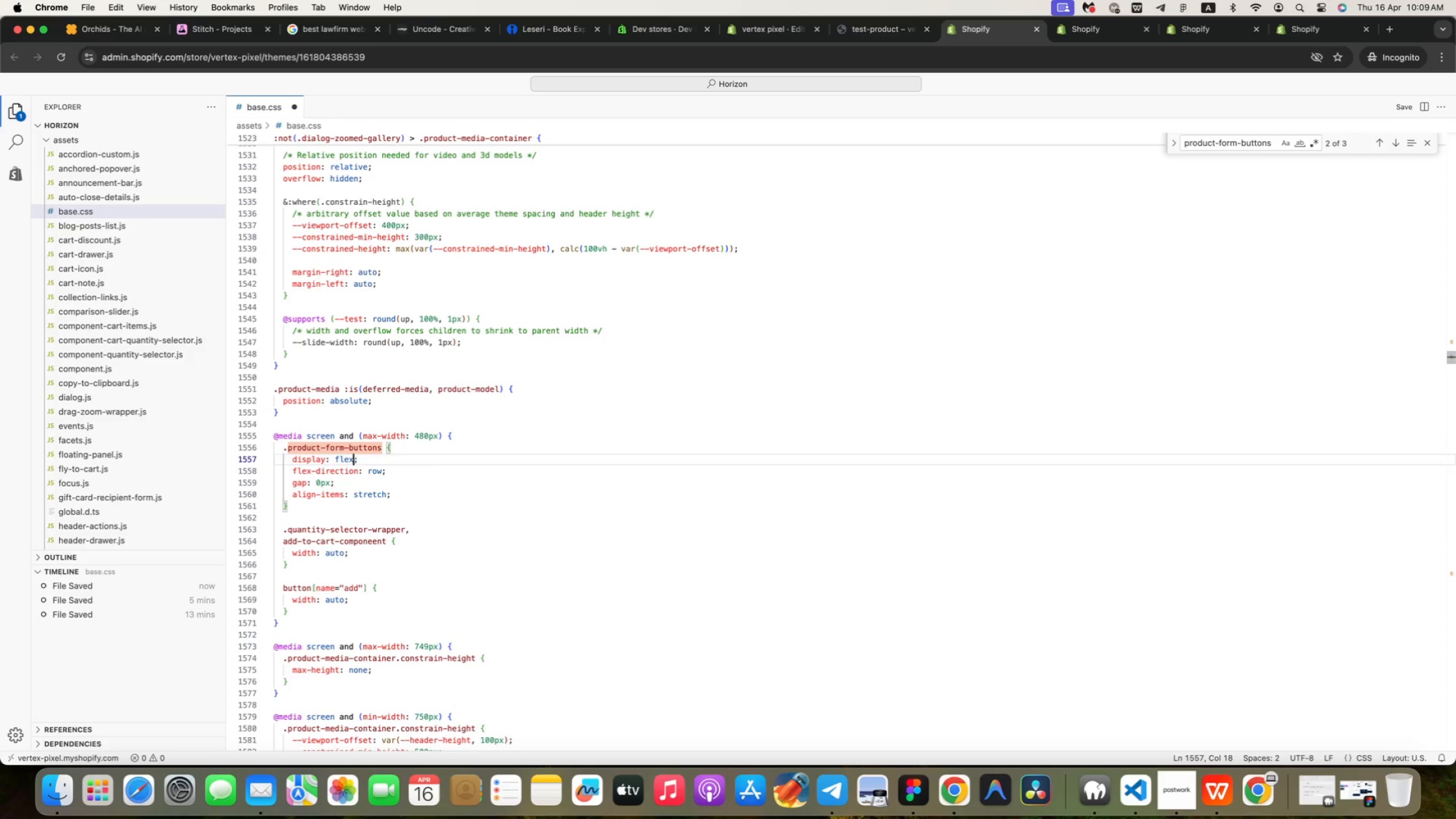 
key(ArrowDown)
 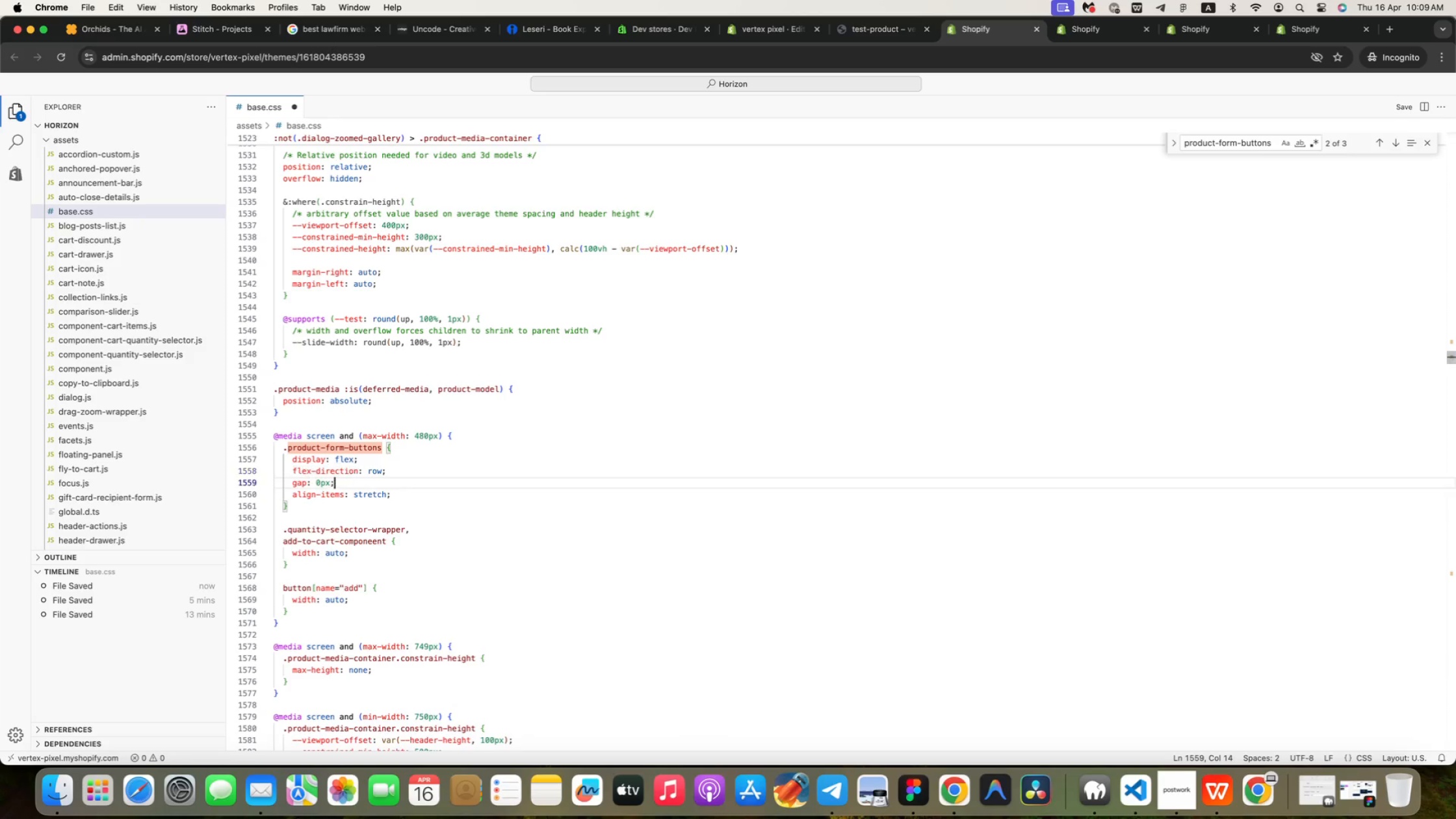 
key(ArrowDown)
 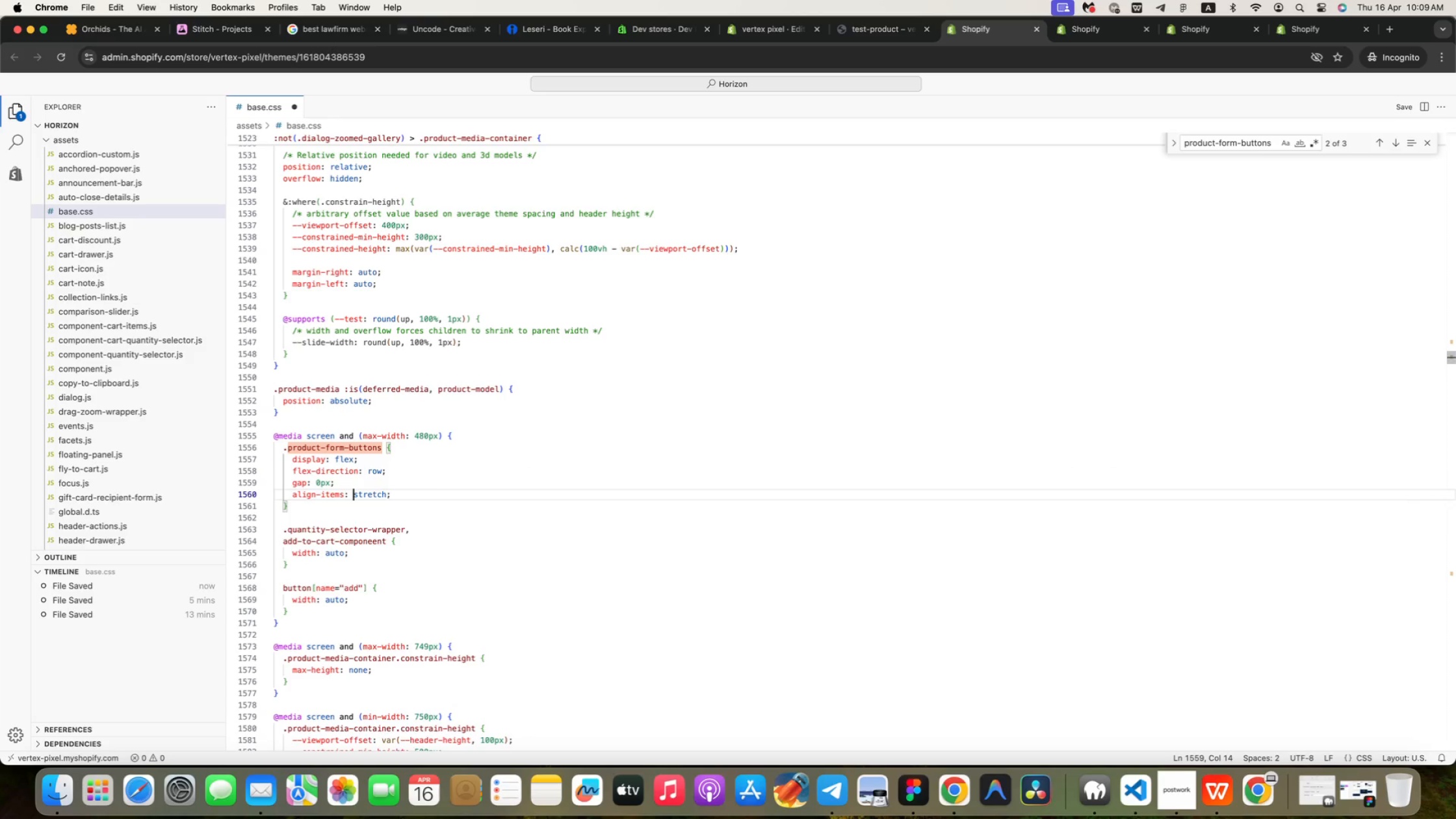 
key(ArrowDown)
 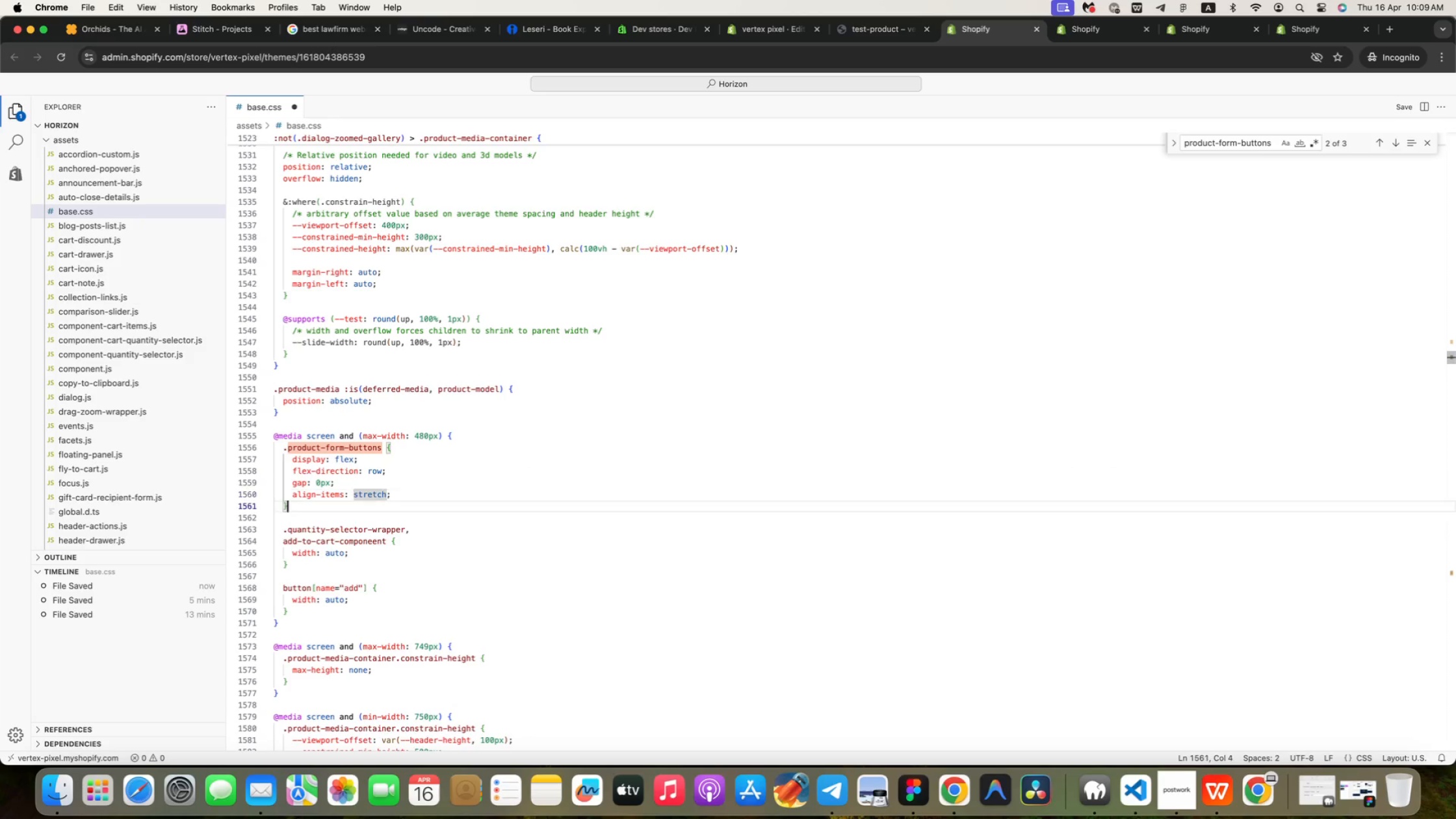 
key(ArrowDown)
 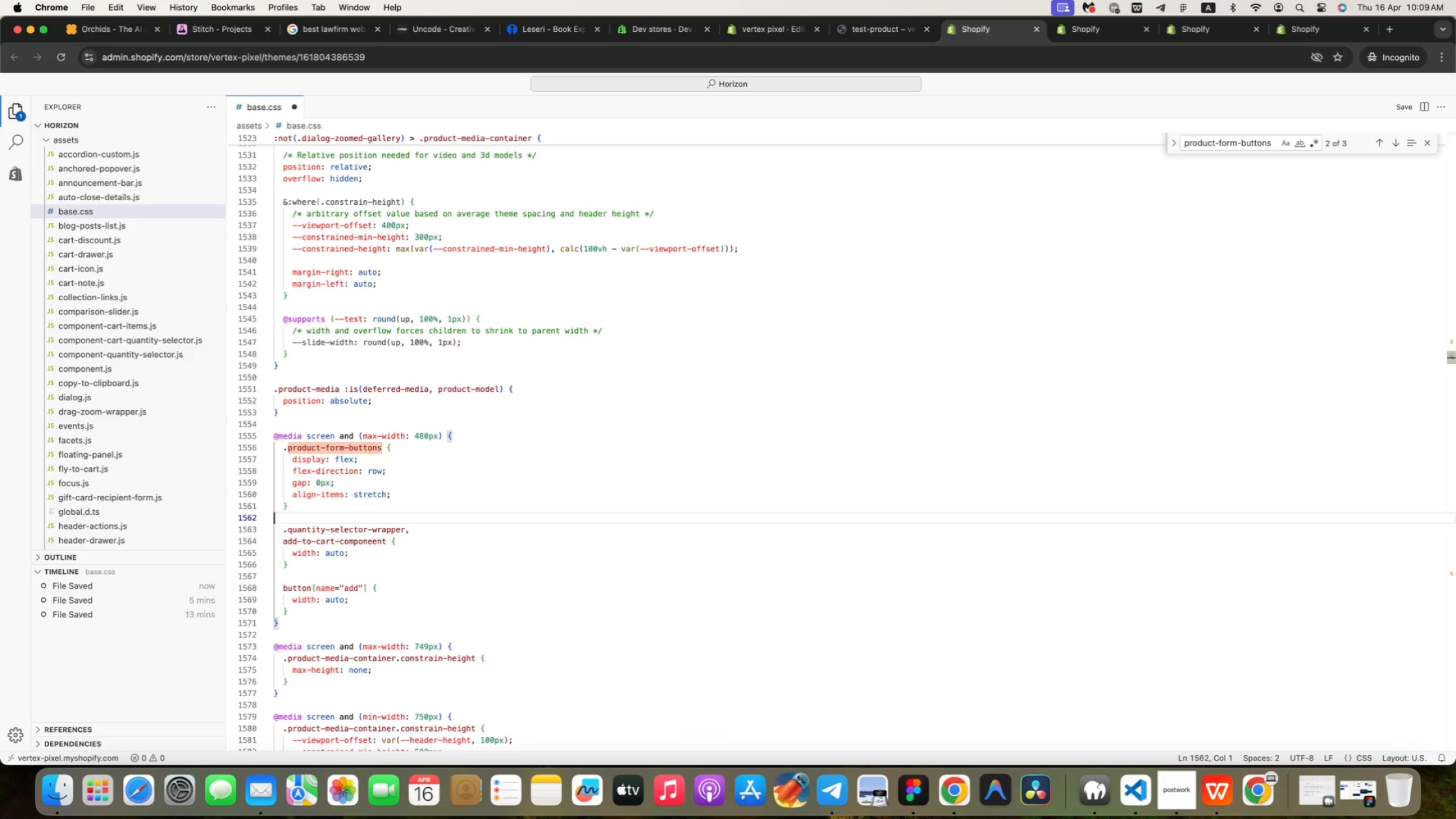 
key(ArrowDown)
 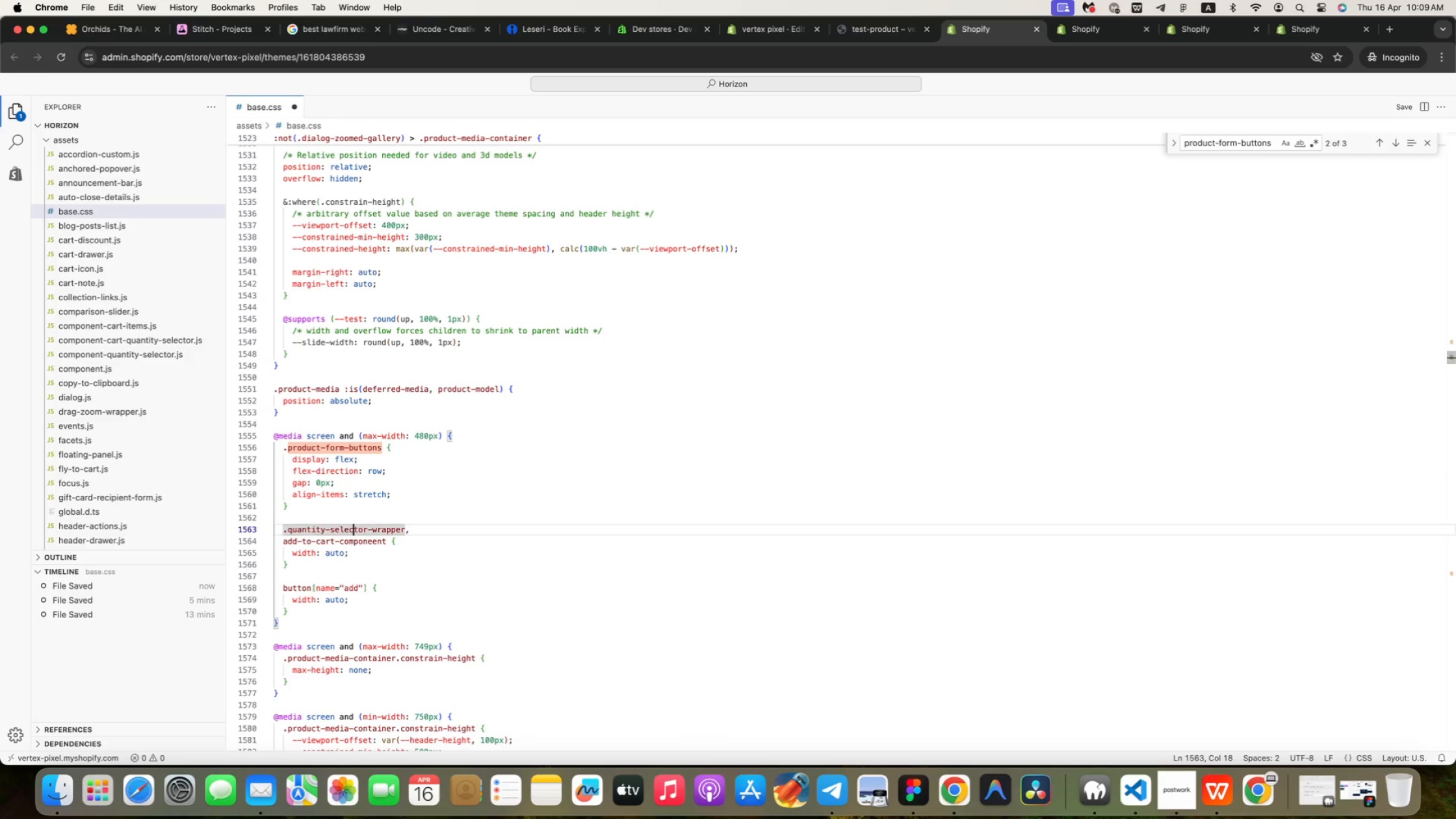 
key(ArrowDown)
 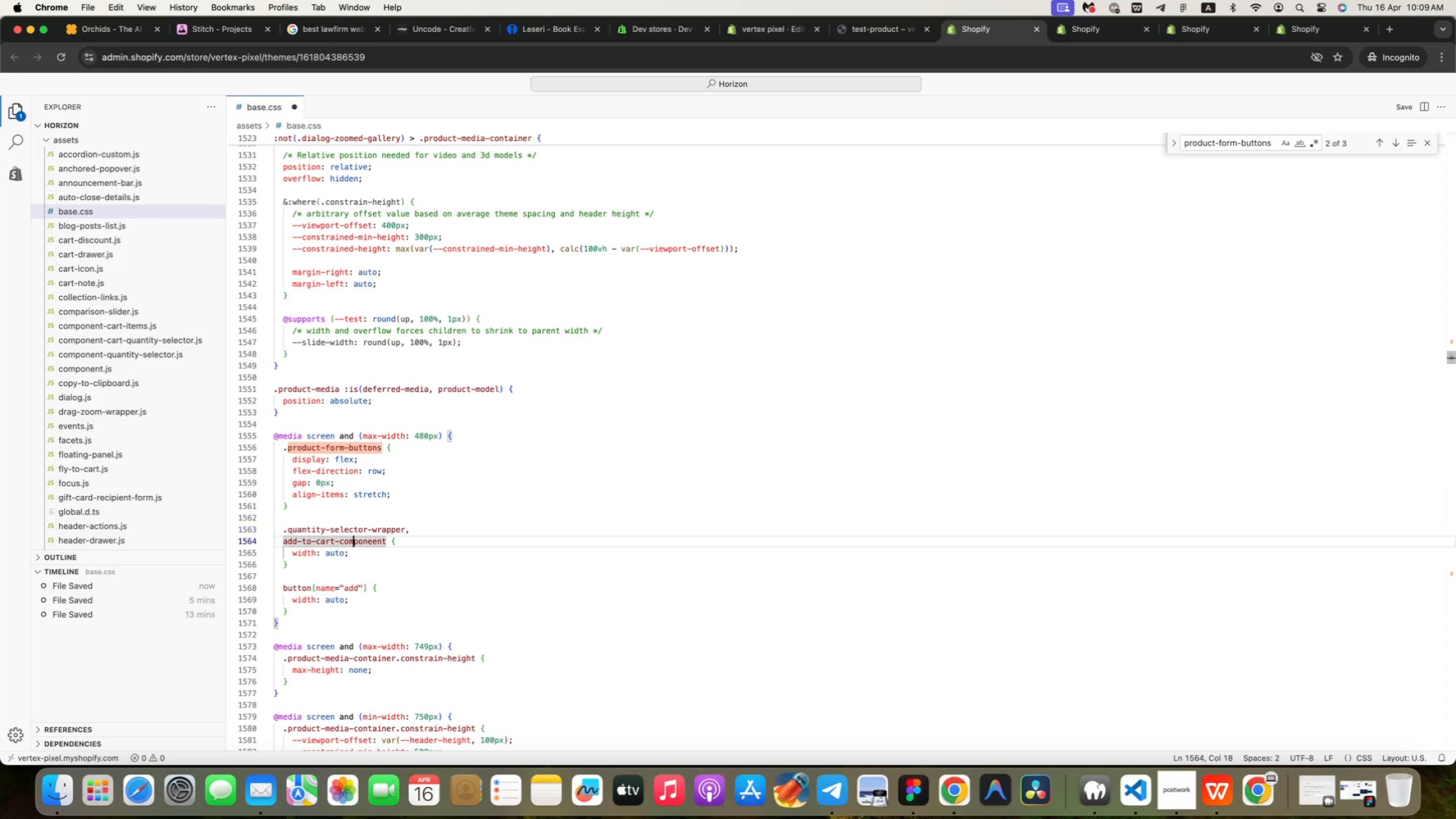 
key(ArrowDown)
 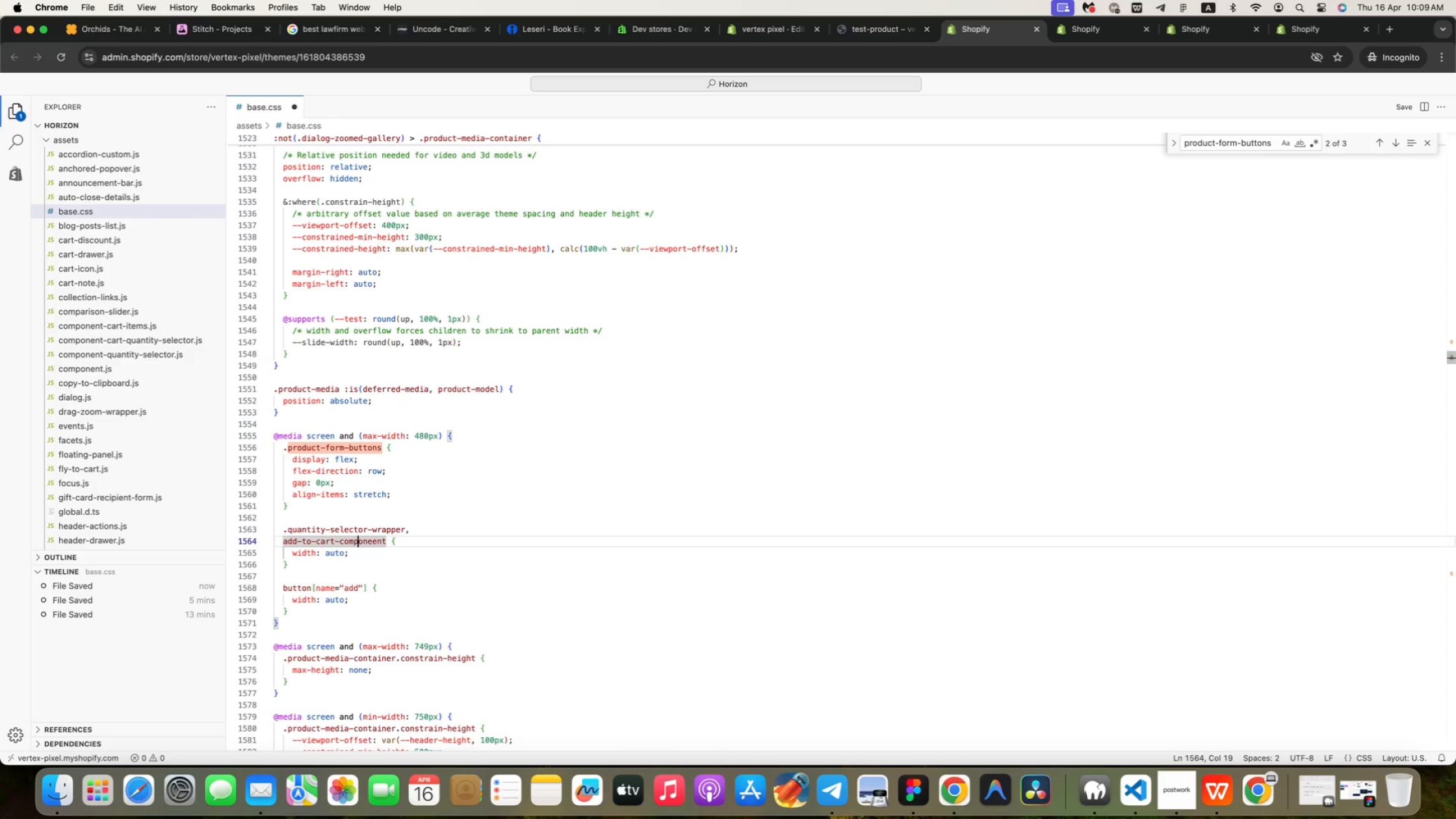 
key(ArrowRight)
 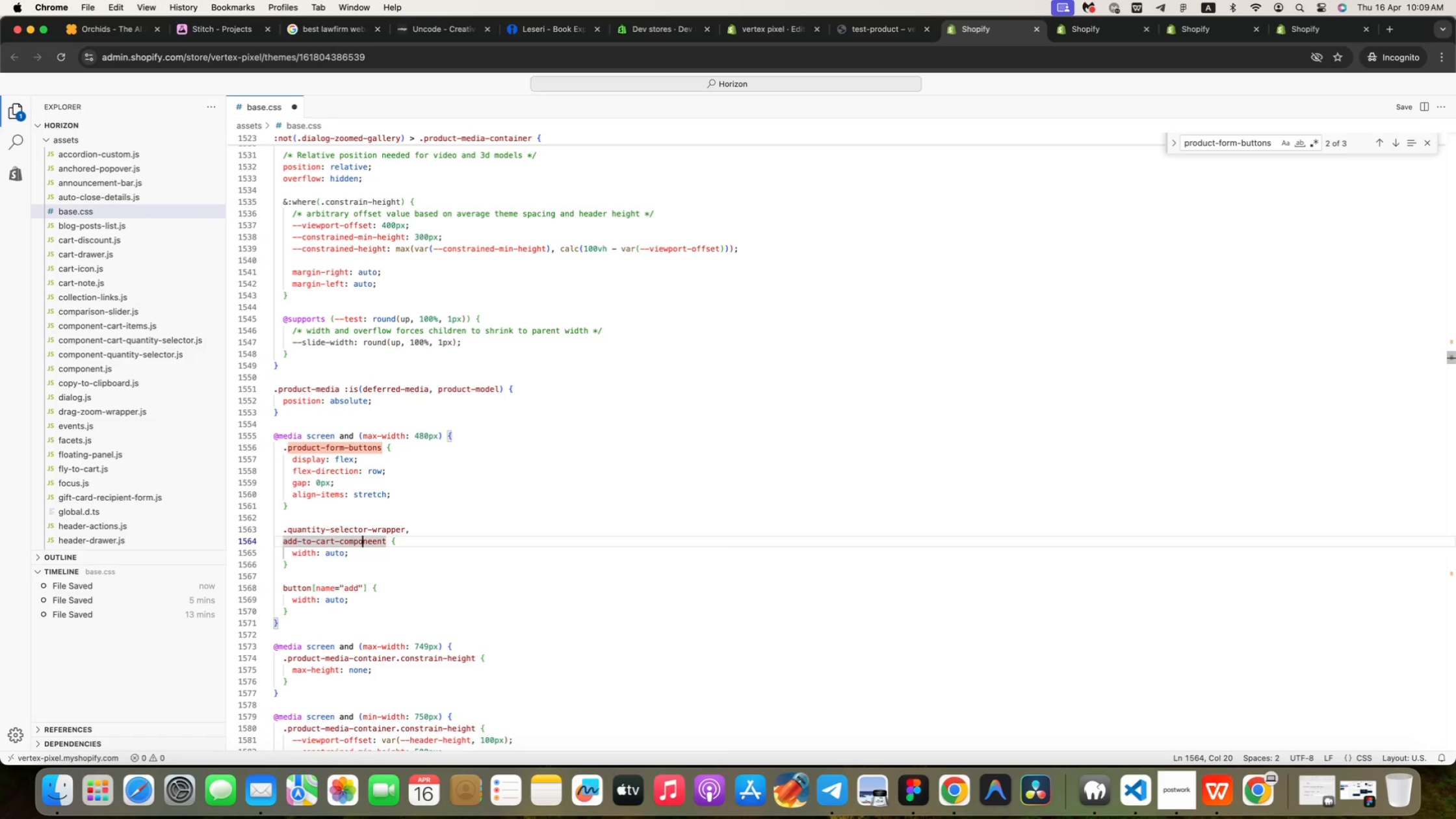 
key(ArrowRight)
 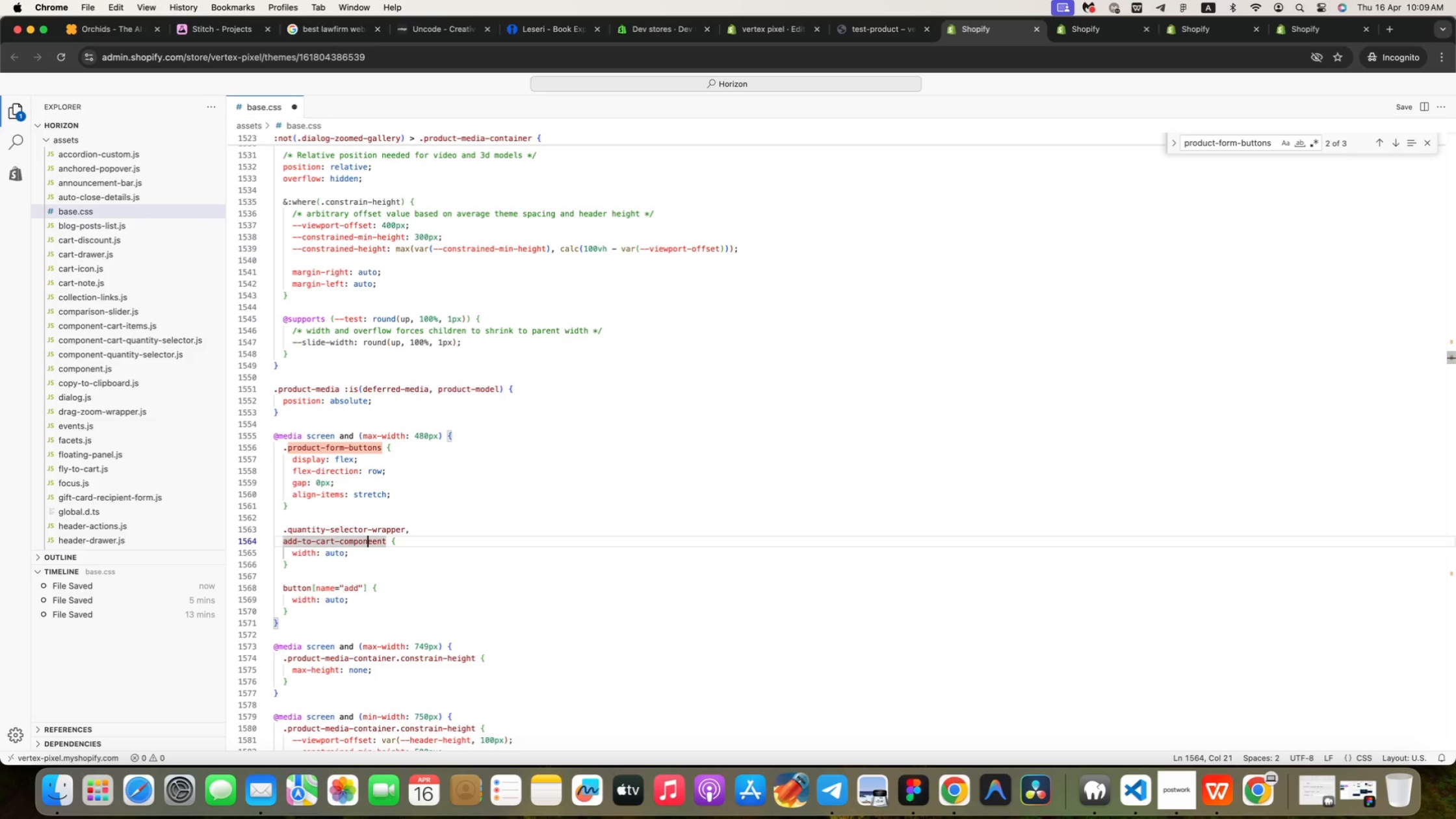 
key(ArrowRight)
 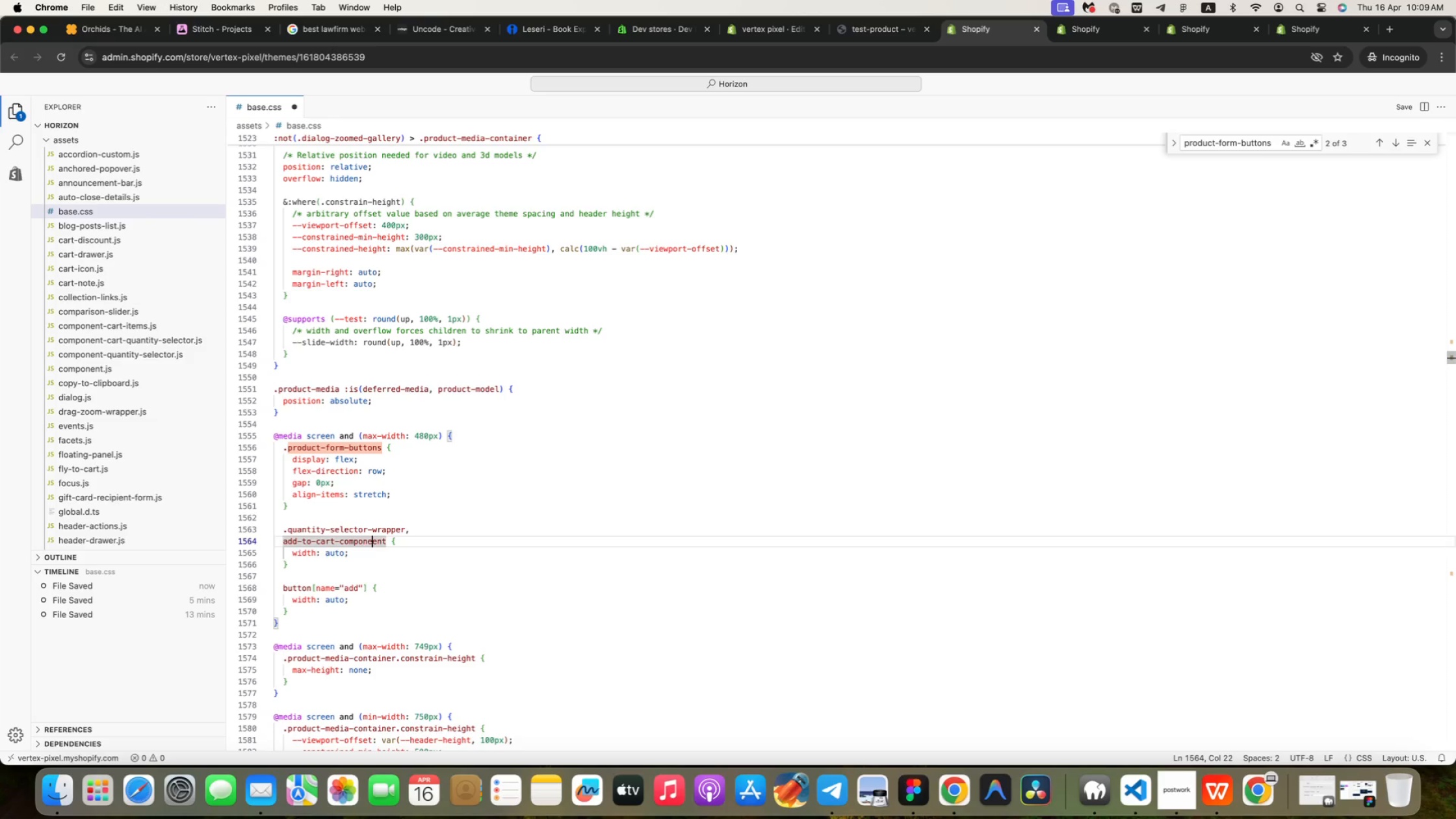 
key(ArrowRight)
 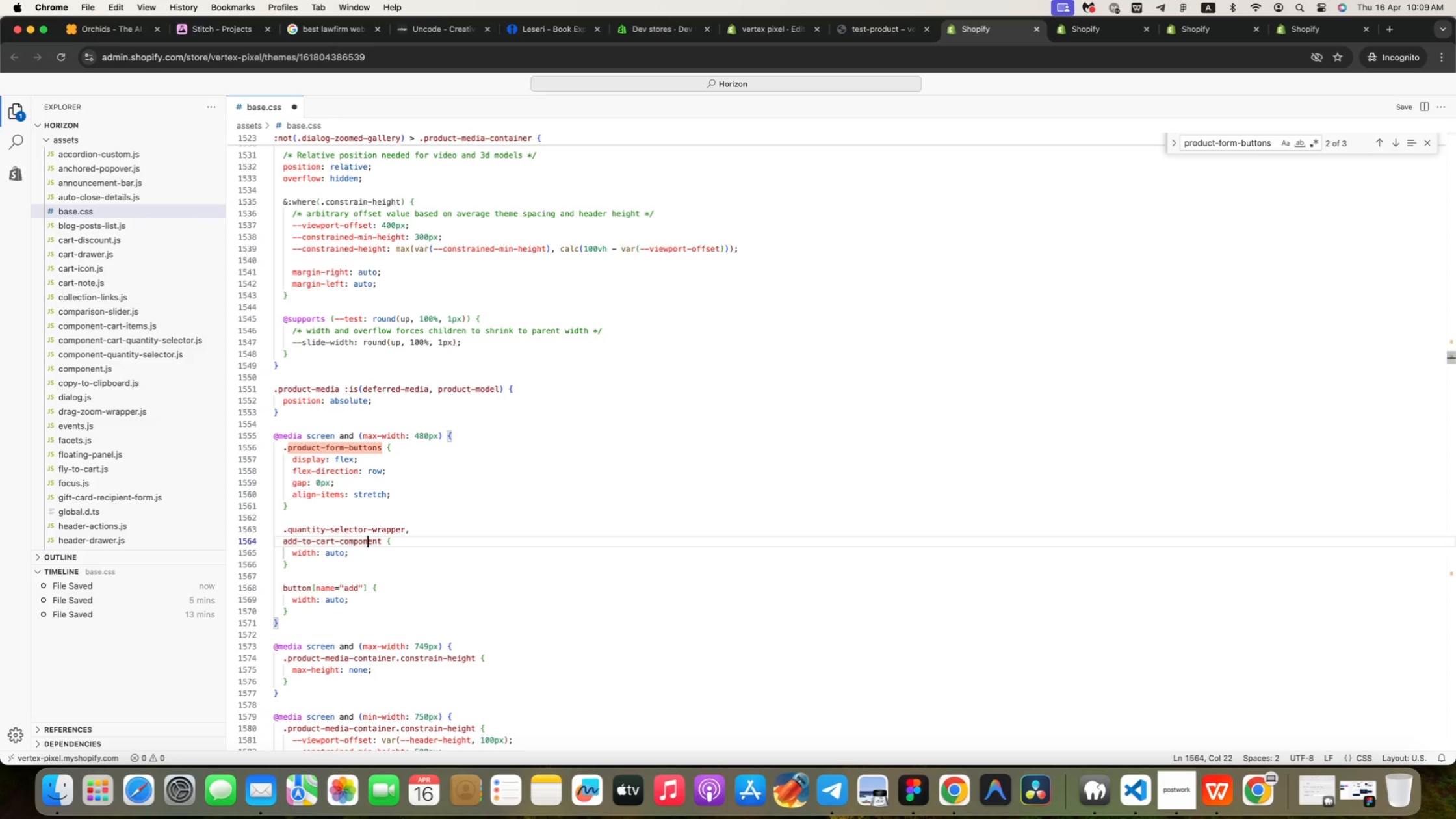 
key(Backspace)
 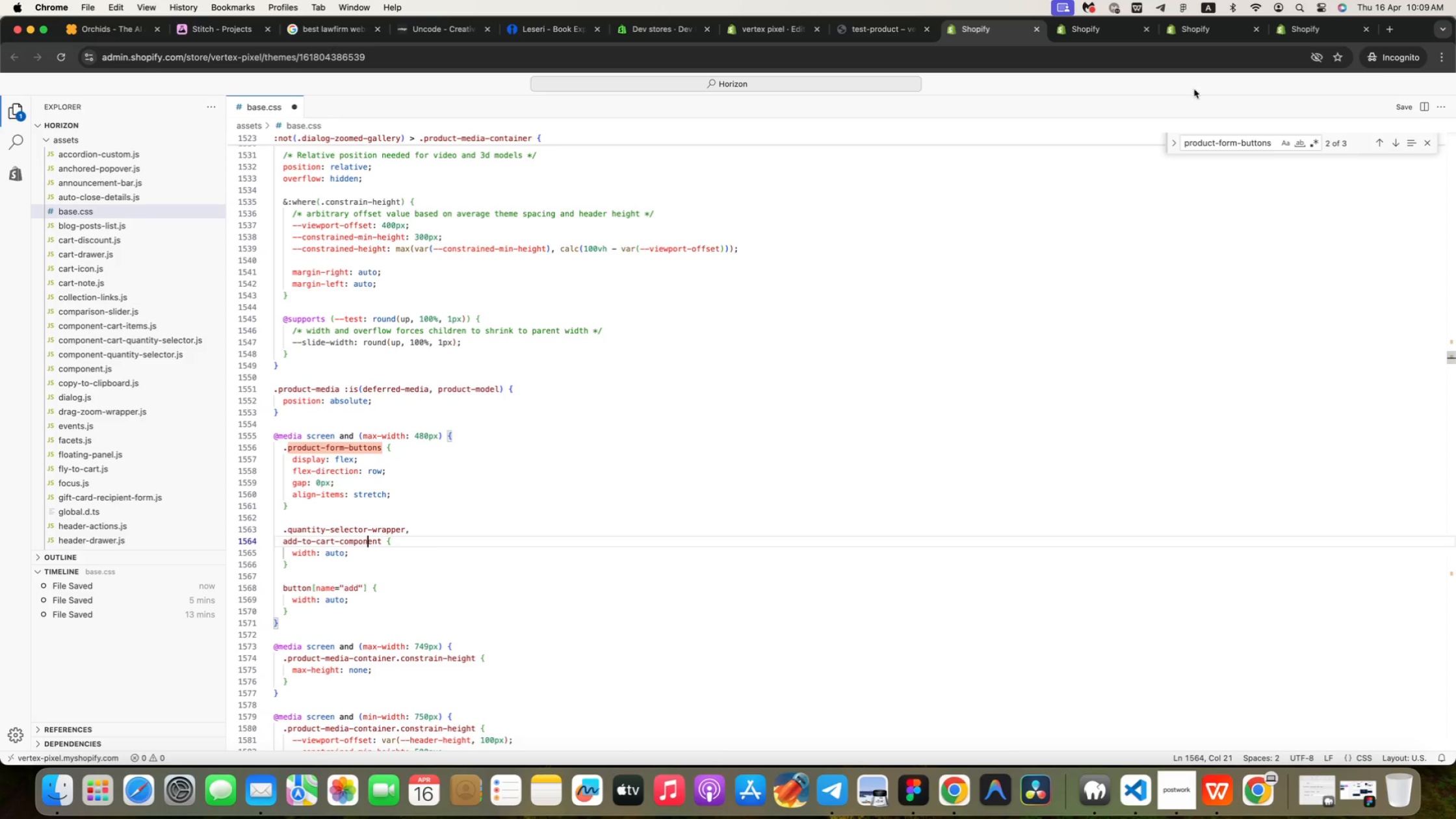 
wait(9.21)
 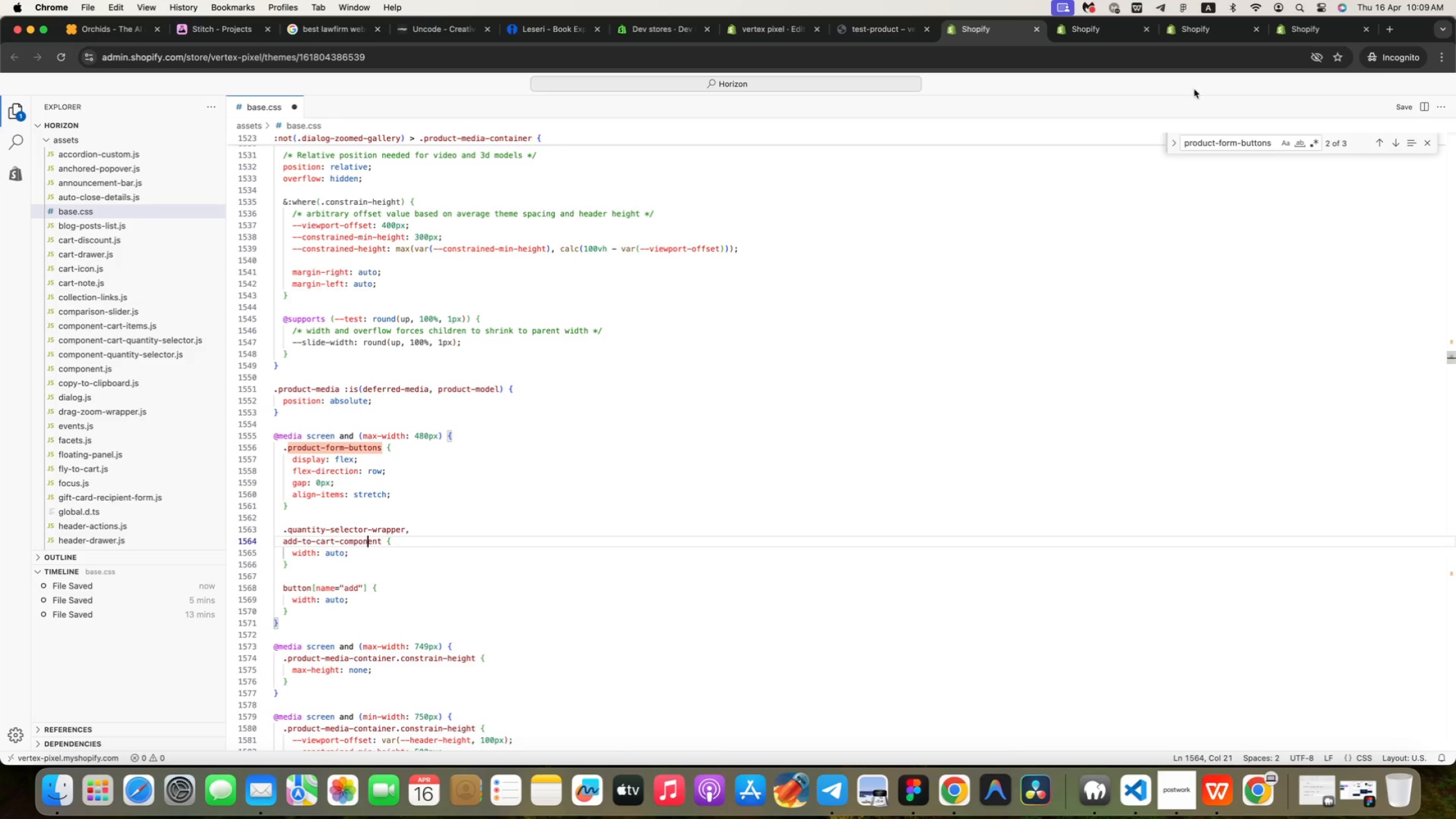 
left_click([861, 35])
 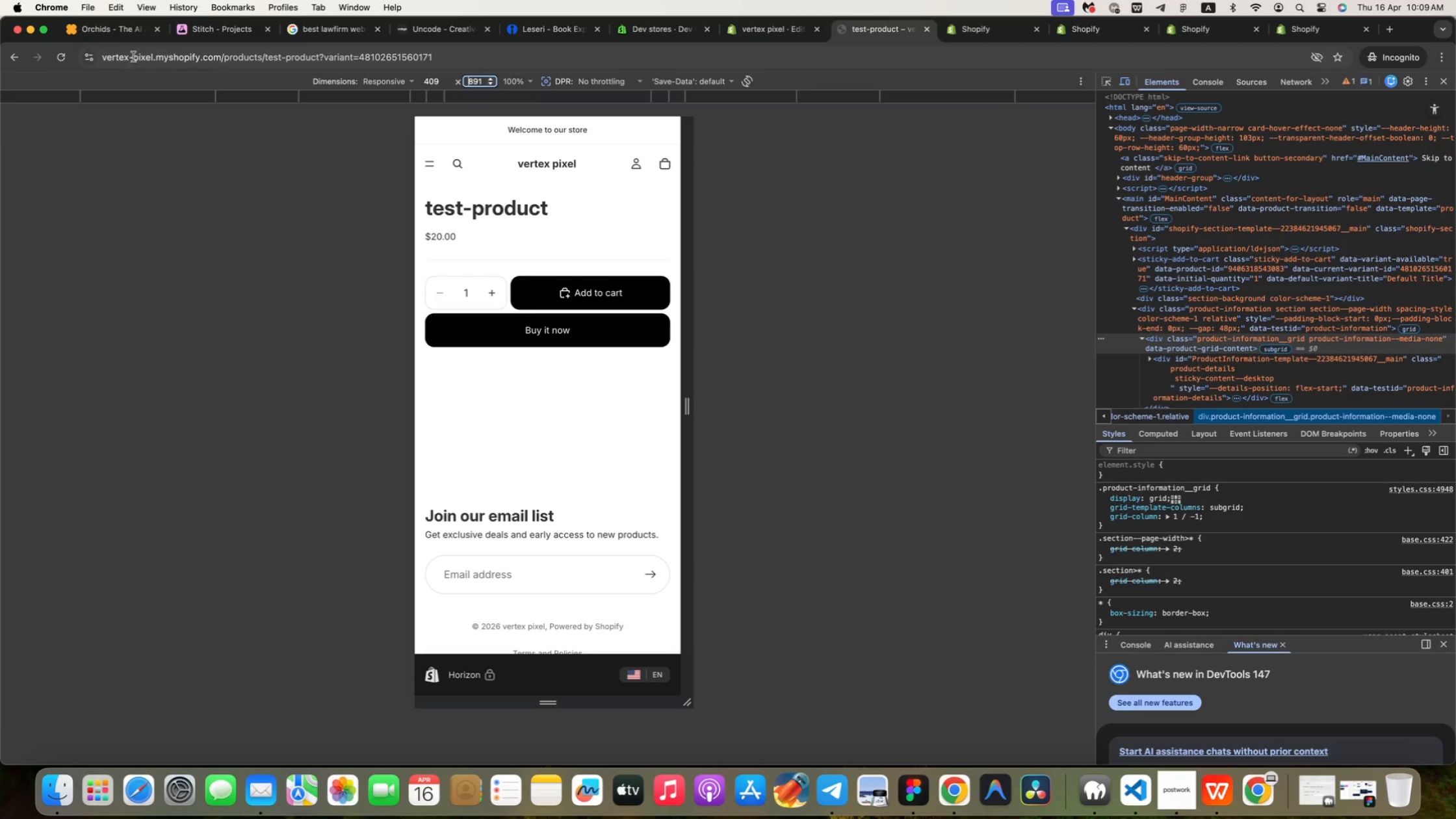 
left_click([55, 58])
 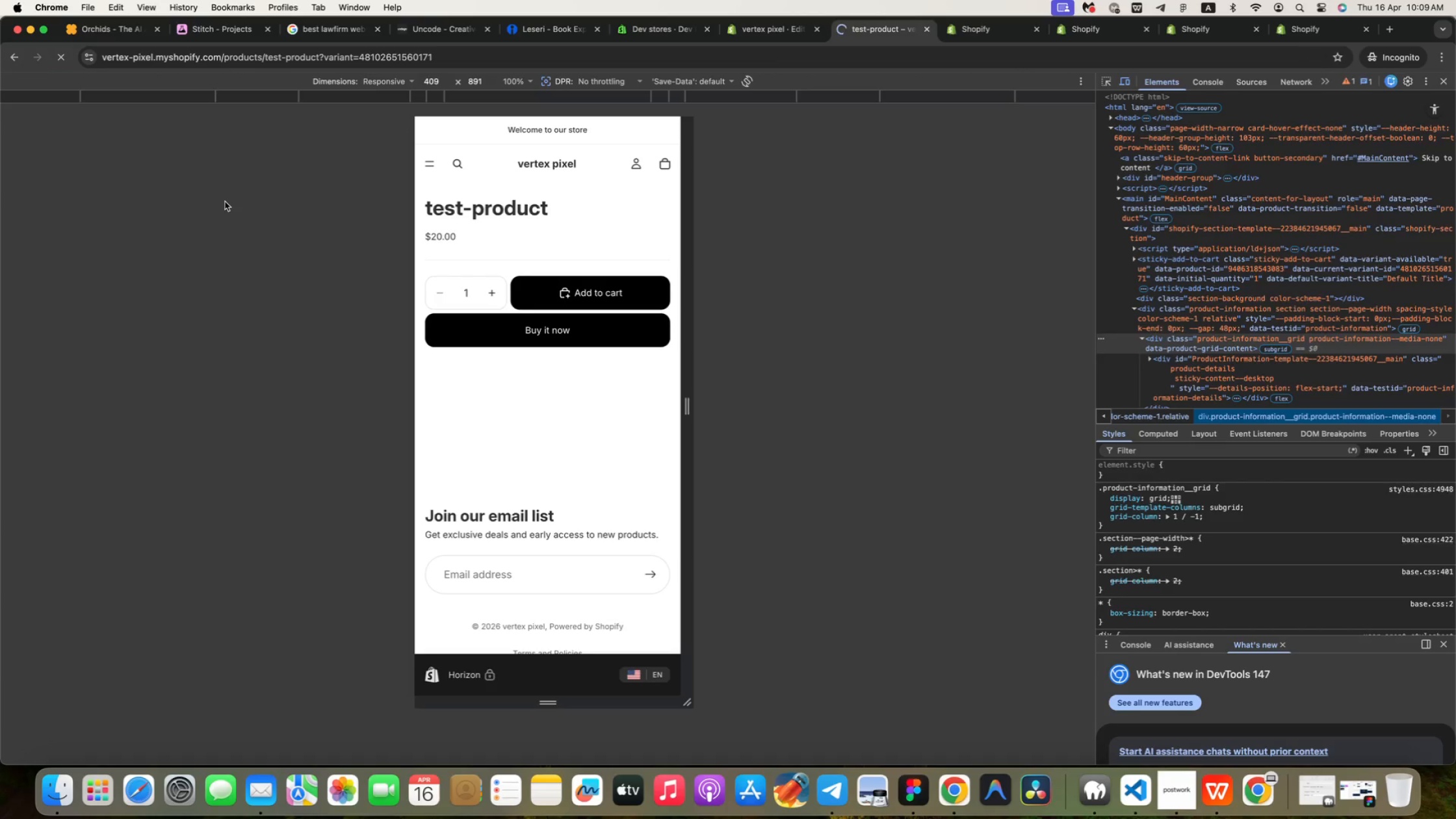 
left_click_drag(start_coordinate=[687, 287], to_coordinate=[657, 289])
 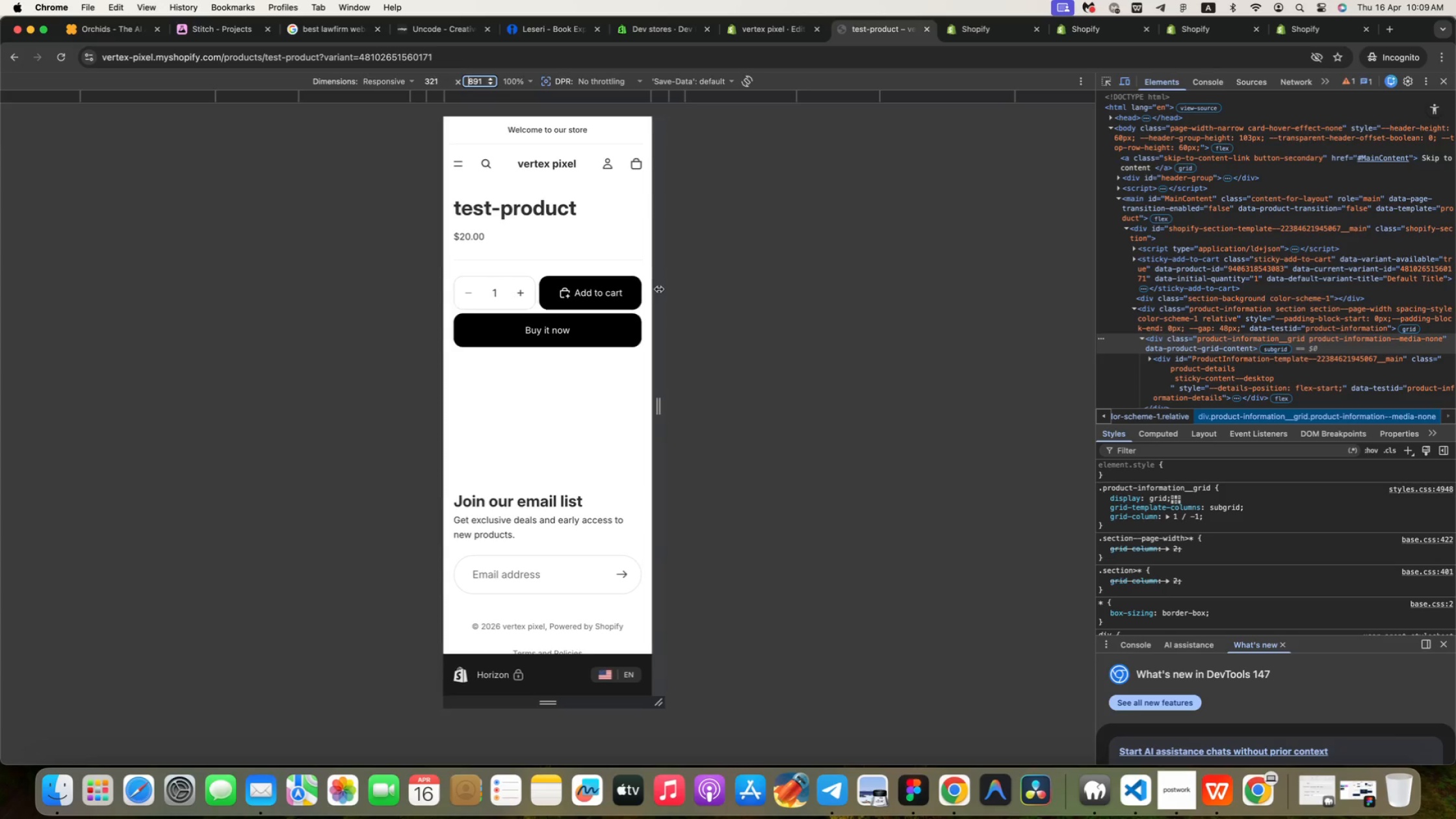 
left_click([51, 61])
 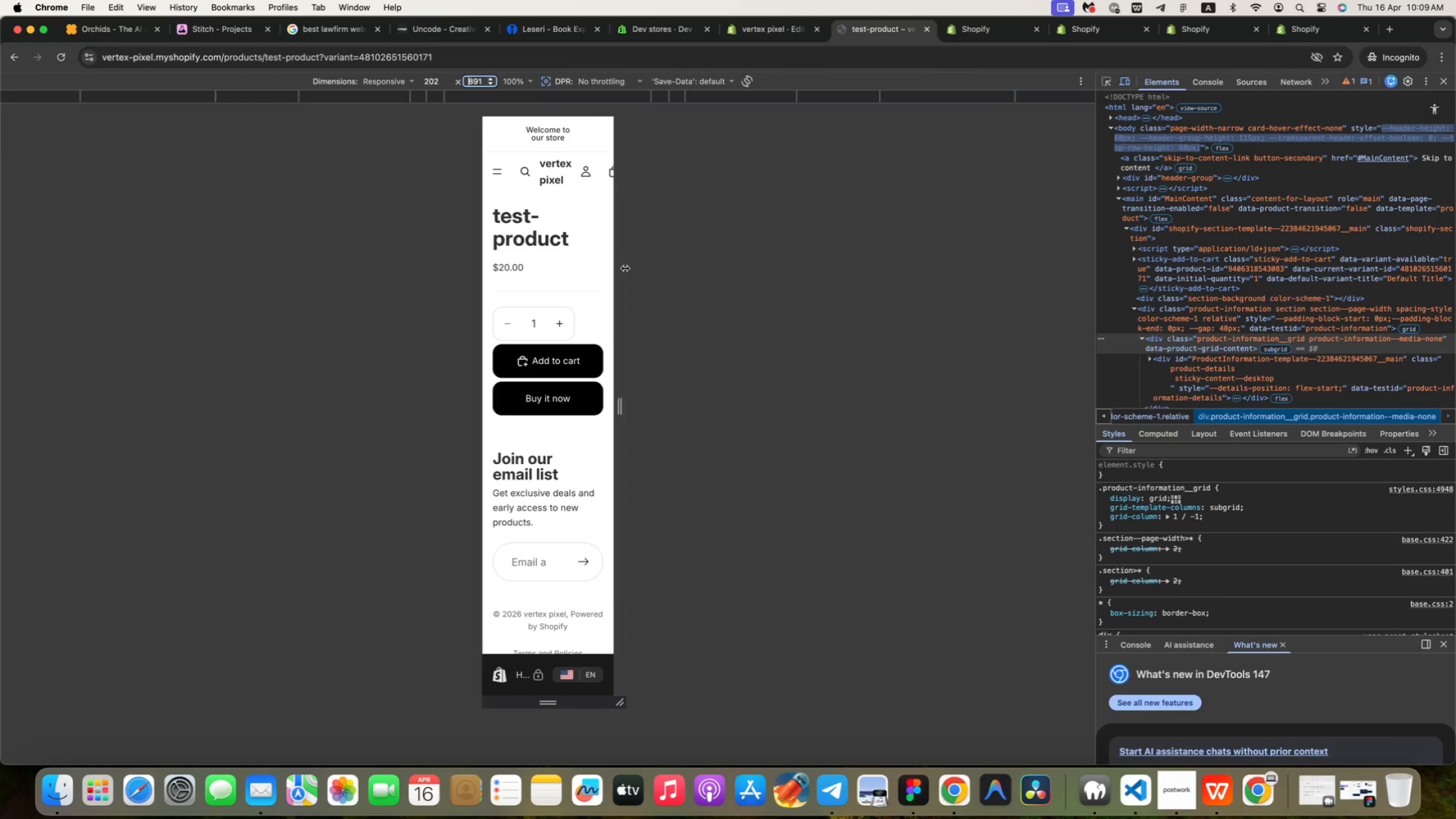 
left_click_drag(start_coordinate=[662, 266], to_coordinate=[670, 266])
 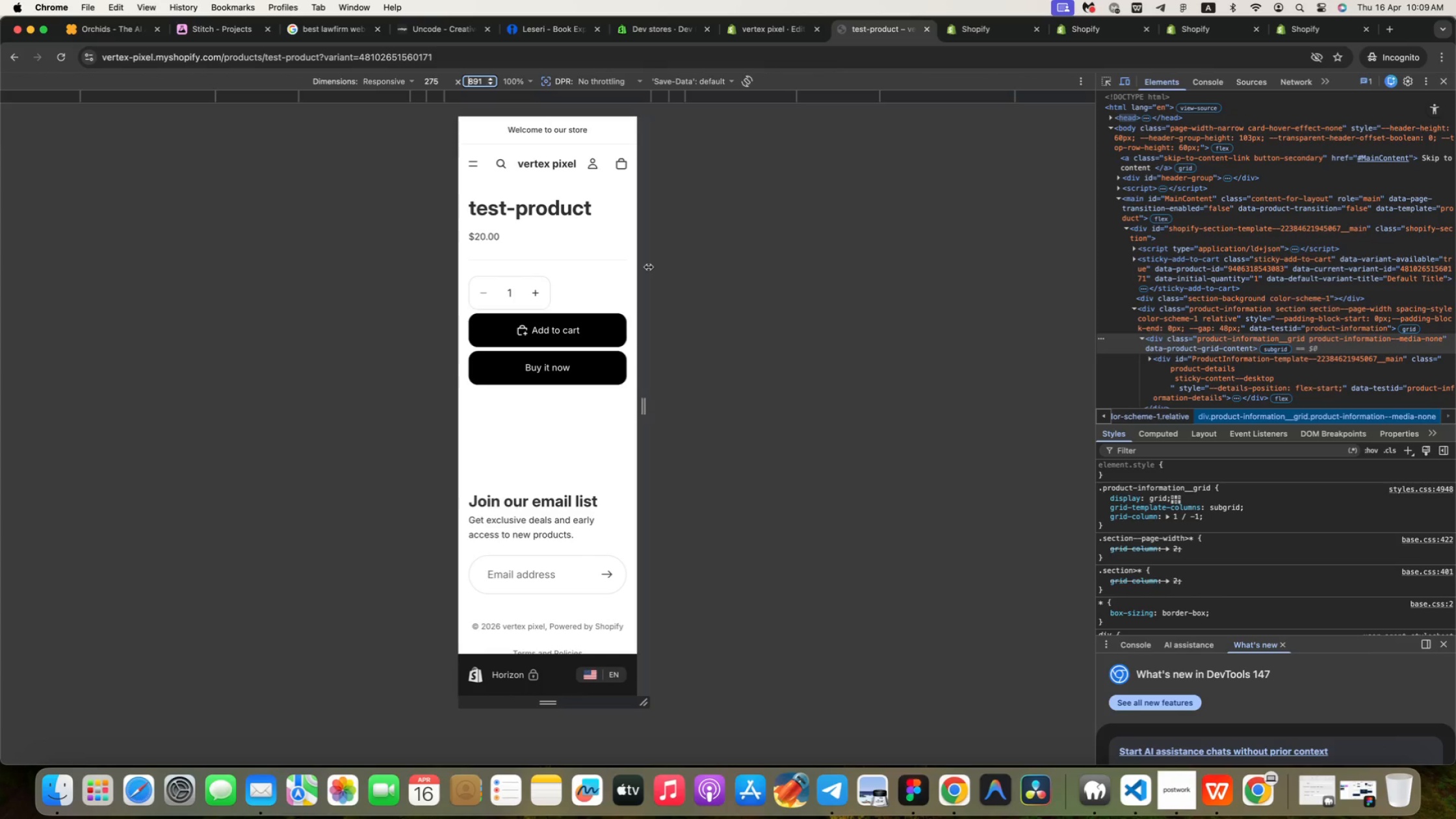 
left_click([1004, 31])
 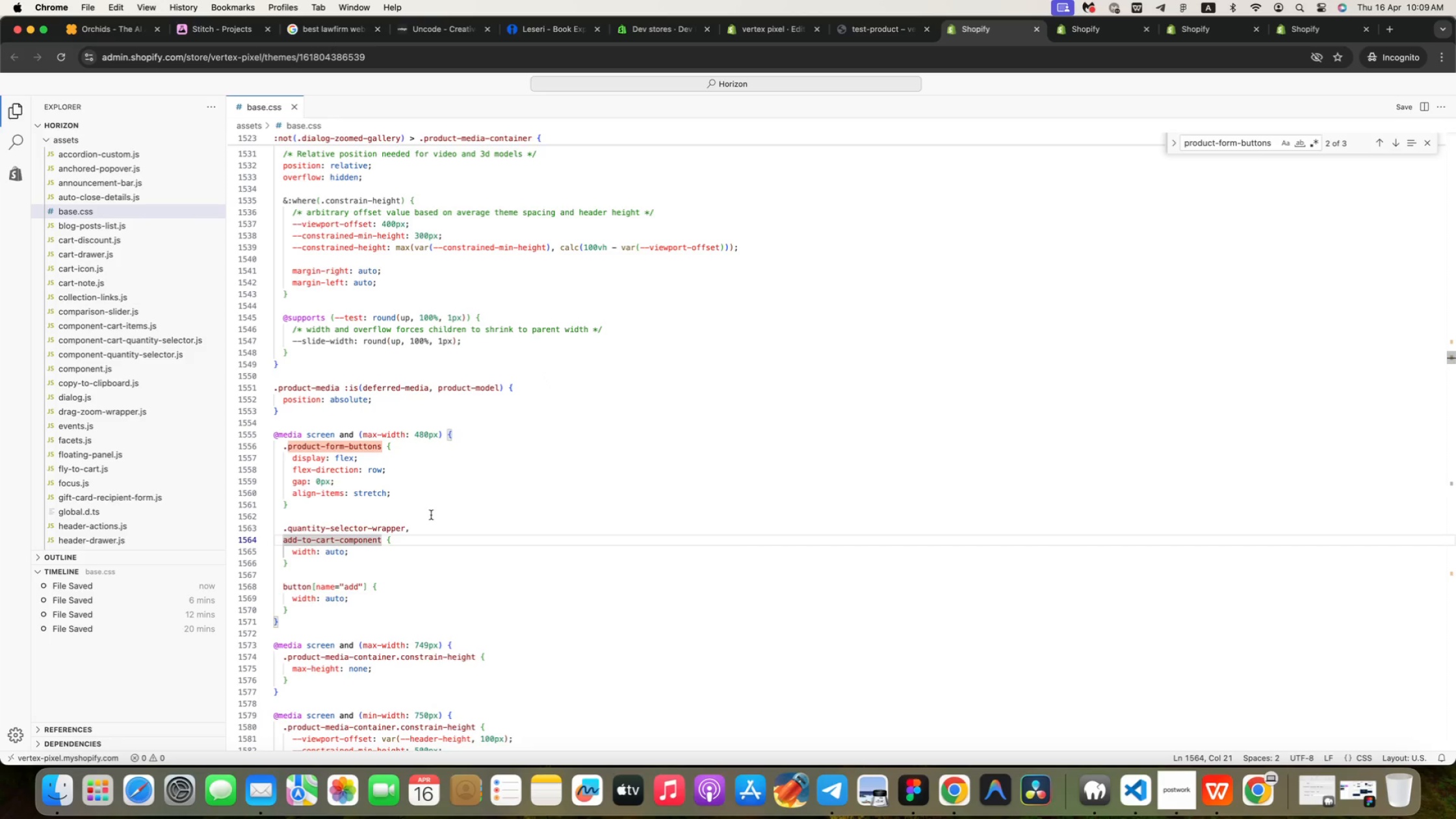 
wait(10.37)
 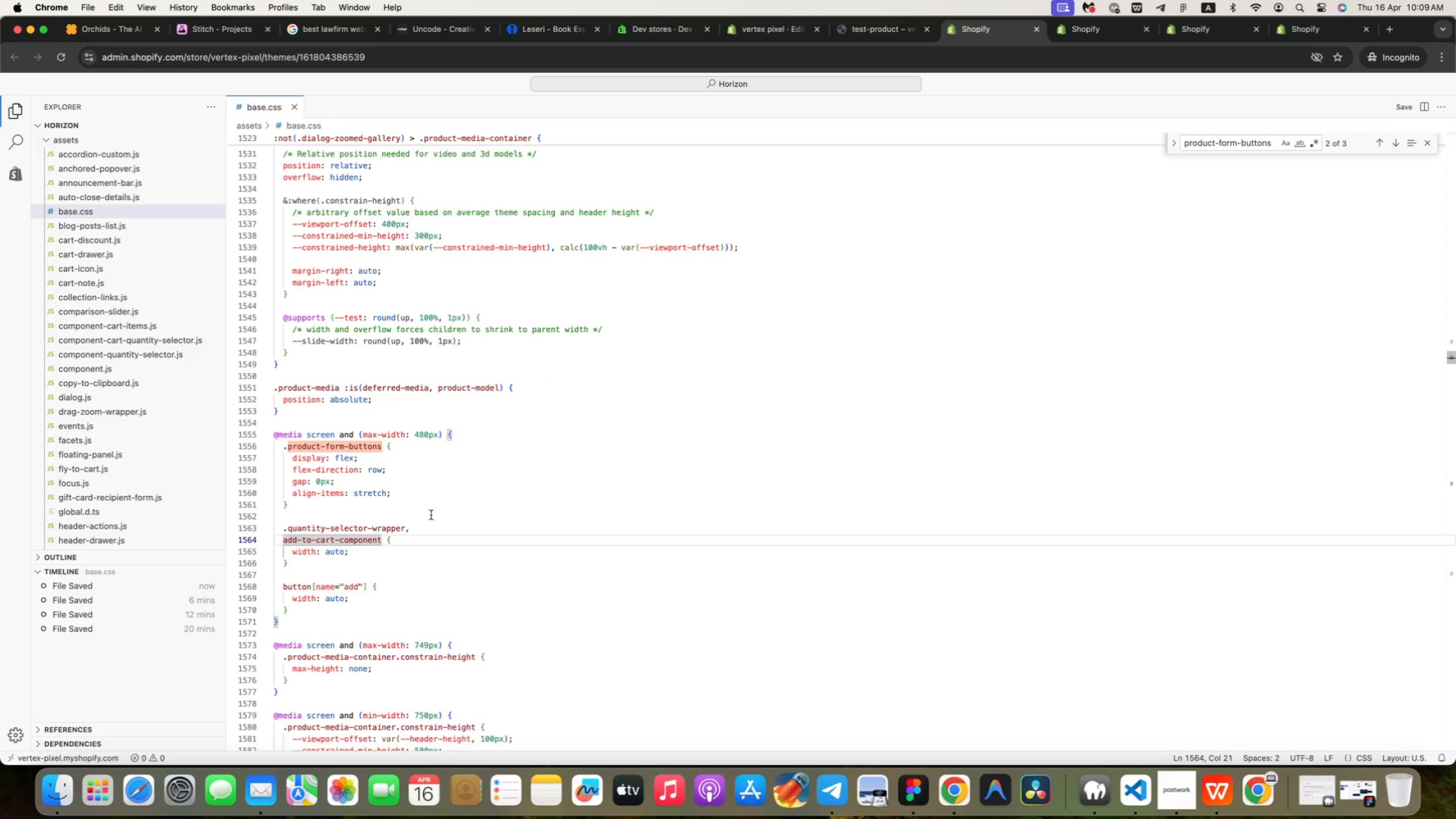 
left_click([423, 527])
 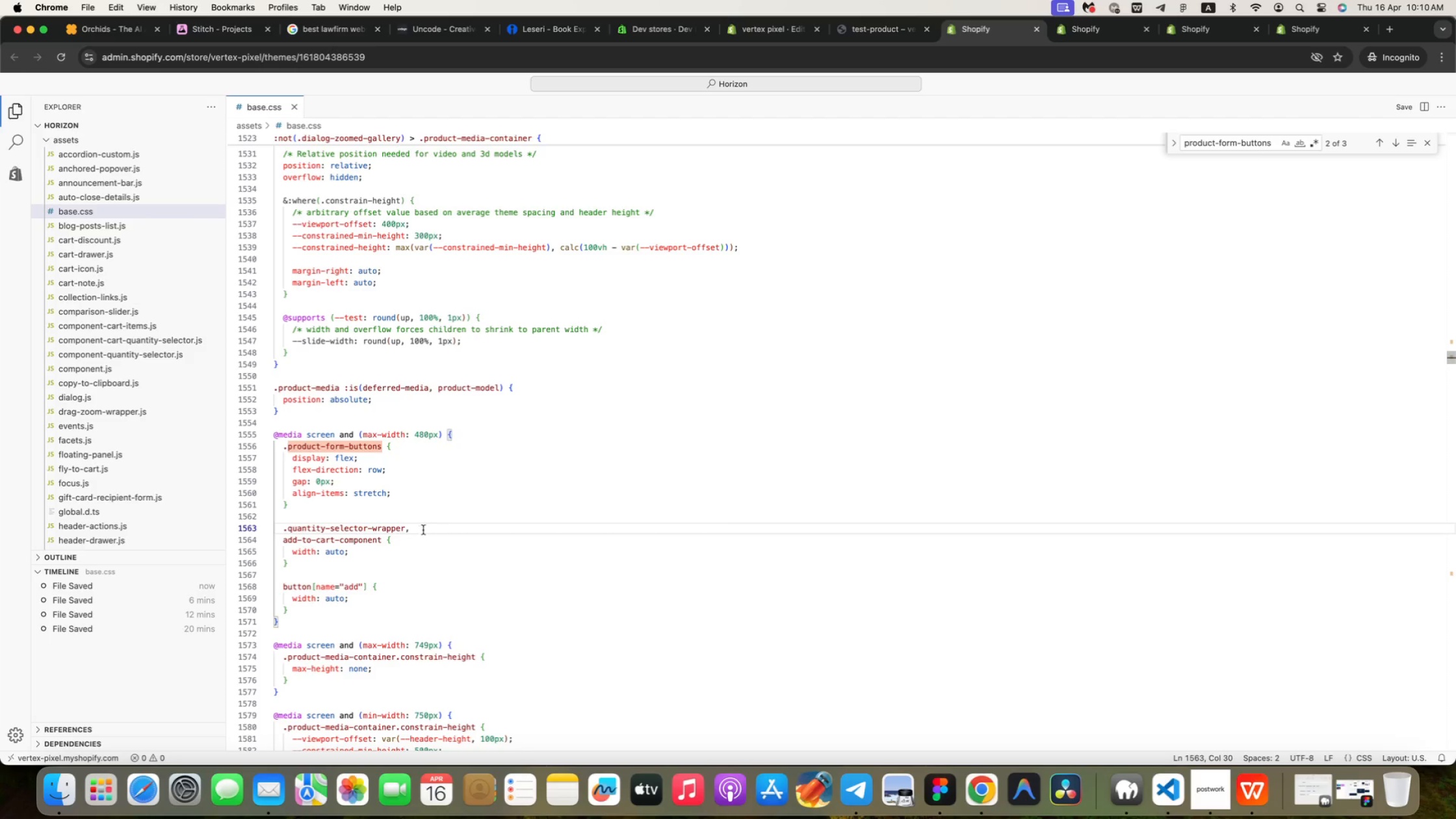 
wait(40.21)
 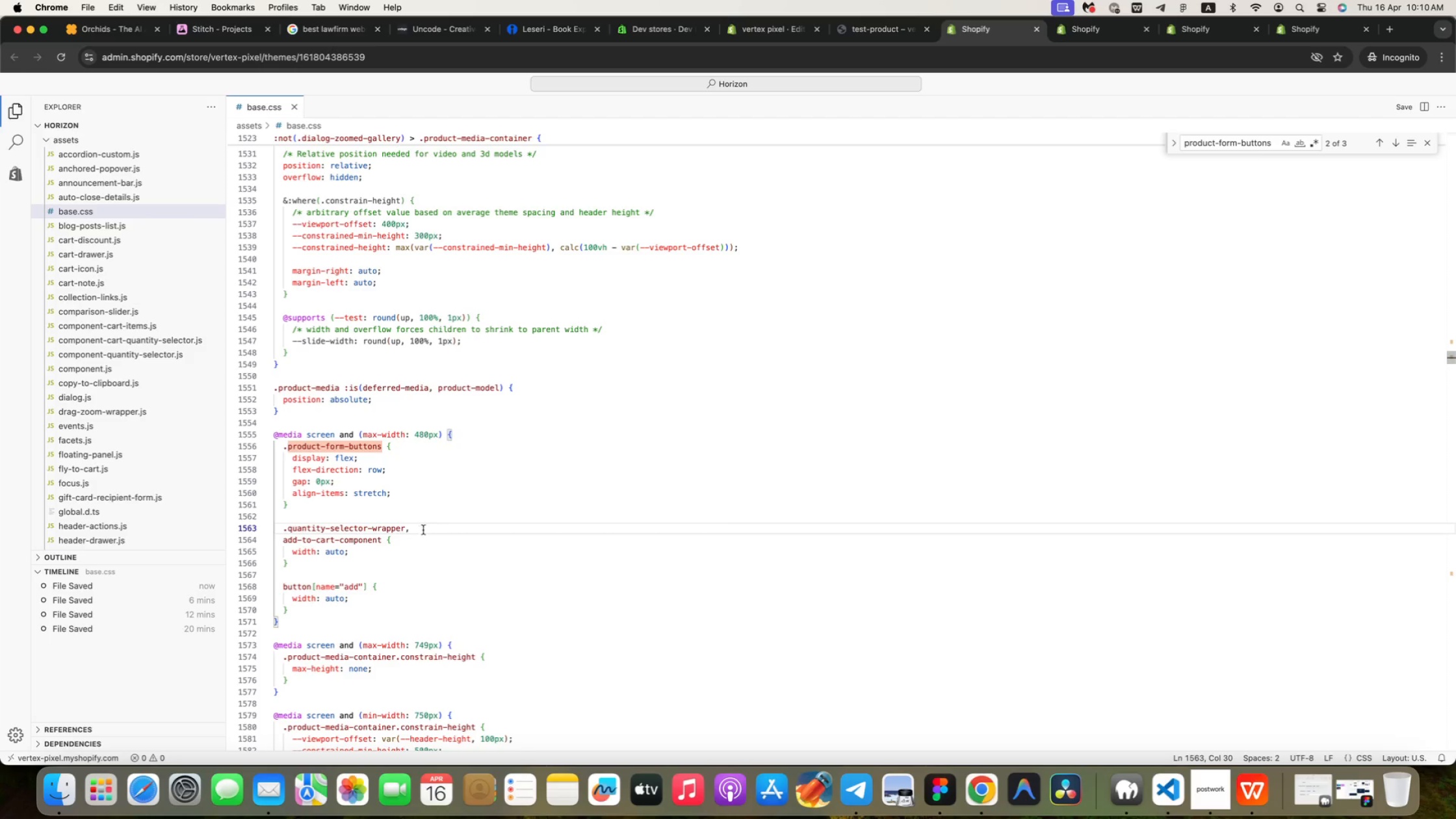 
left_click_drag(start_coordinate=[314, 614], to_coordinate=[253, 575])
 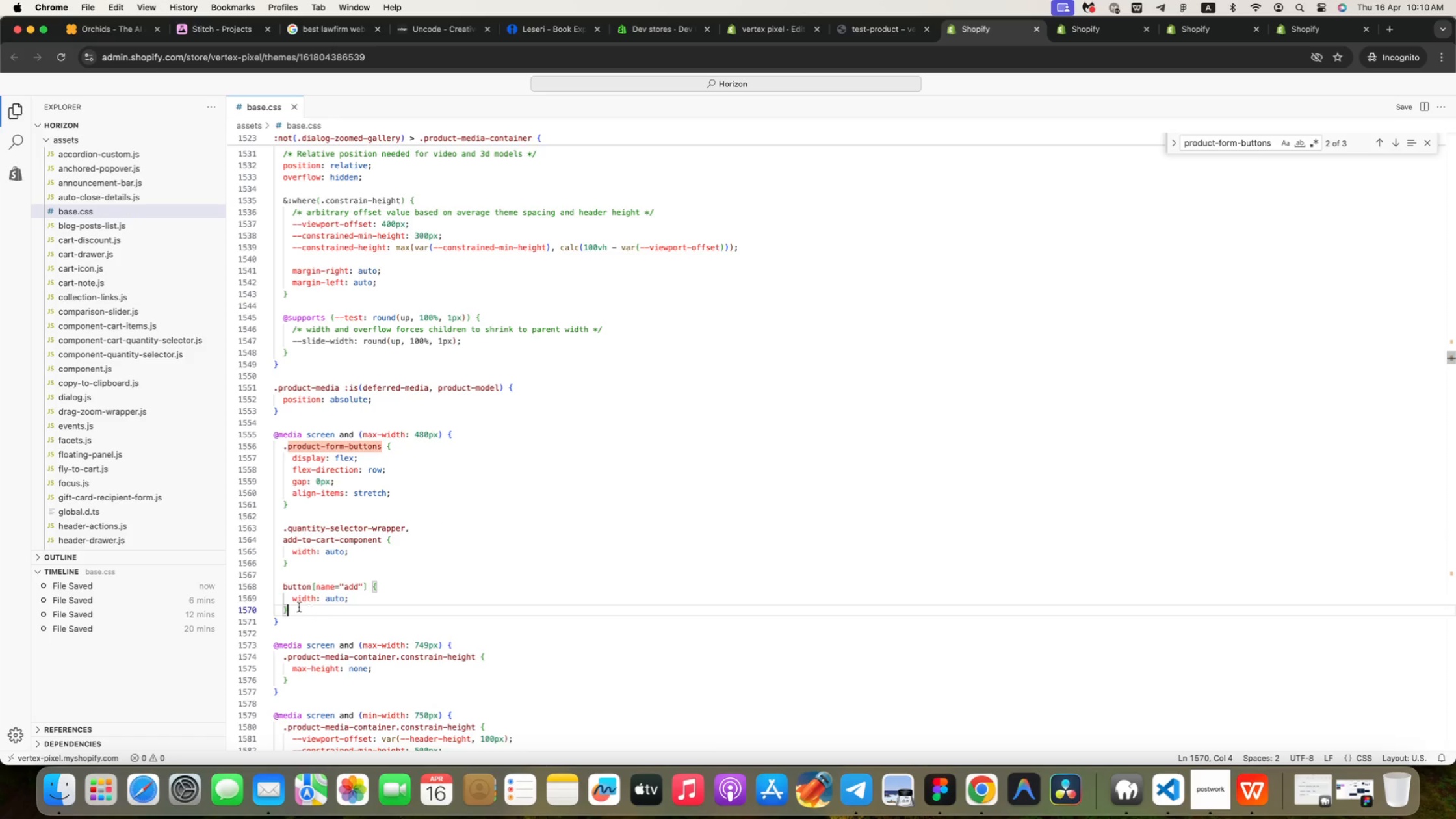 
key(Backspace)
 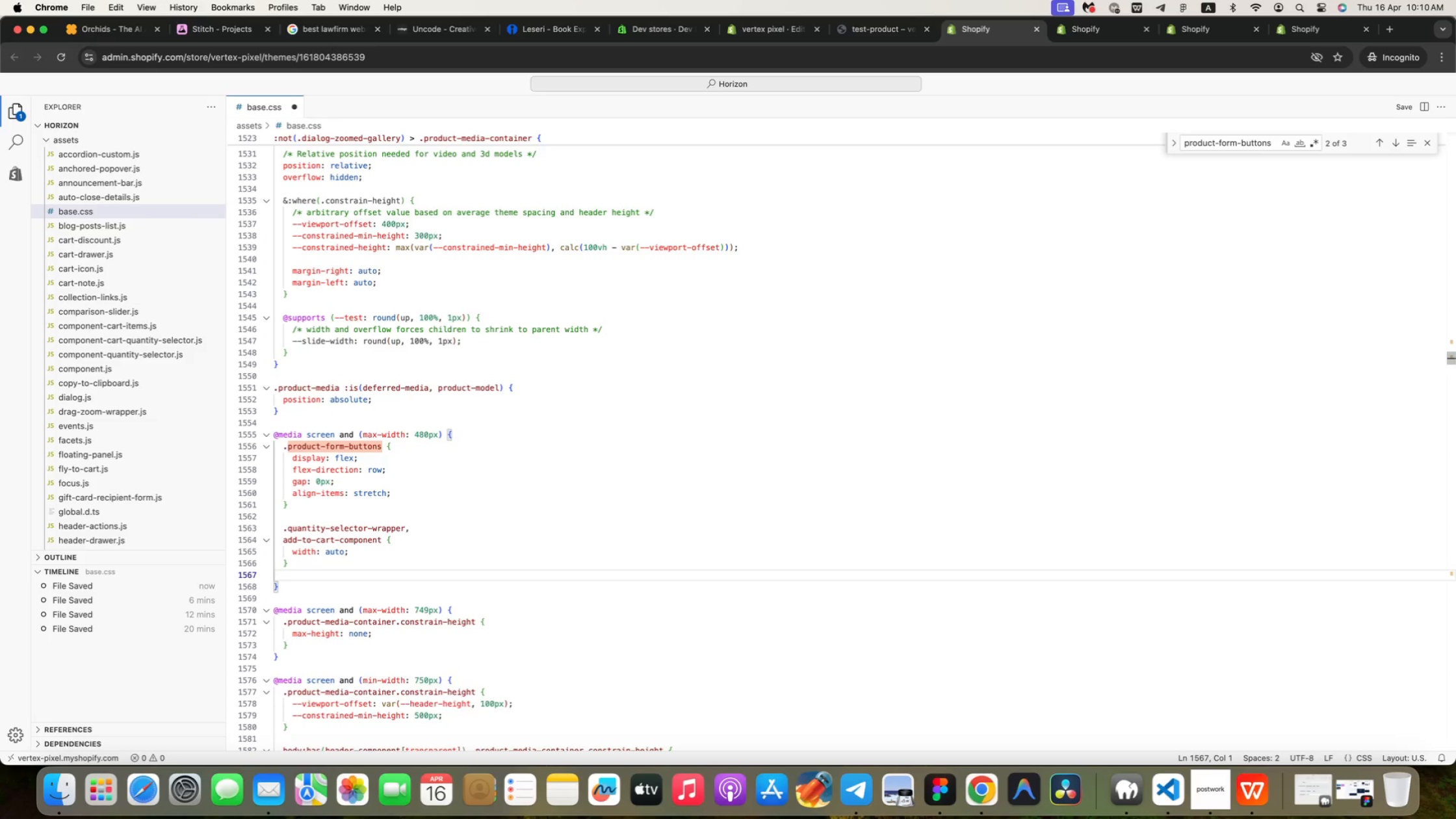 
key(Backspace)
 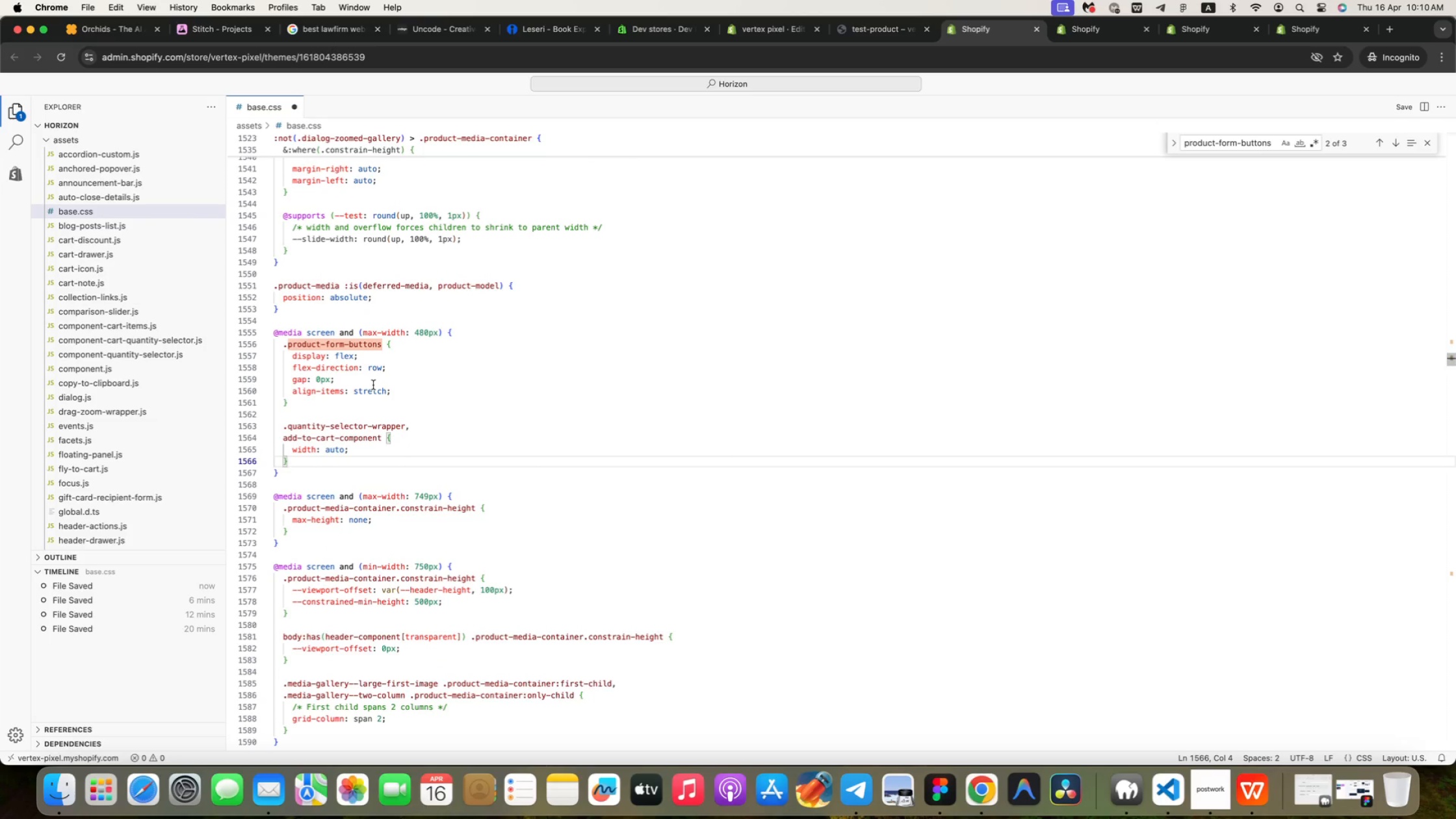 
scroll: coordinate [328, 516], scroll_direction: down, amount: 14.0
 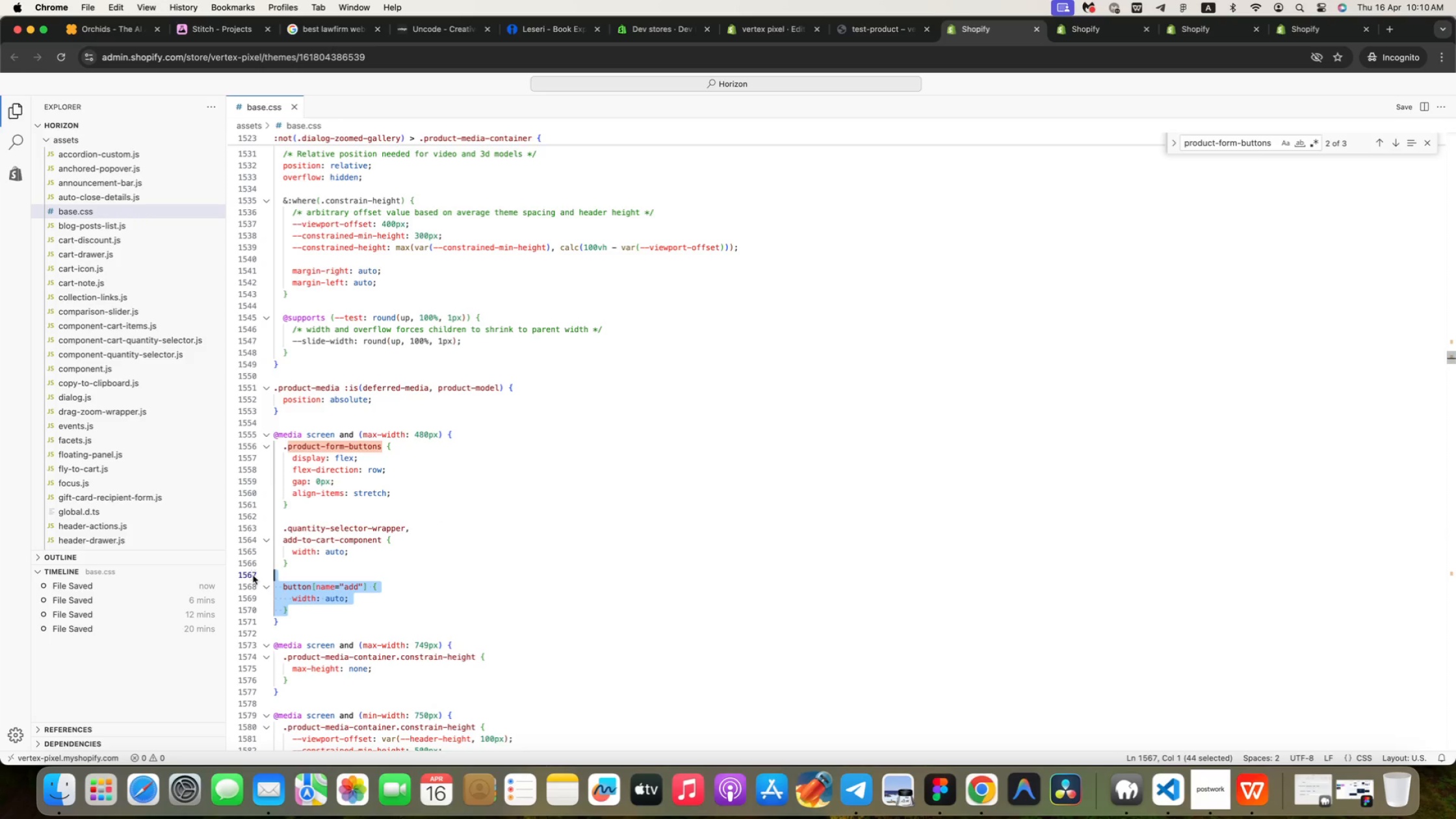 
wait(5.19)
 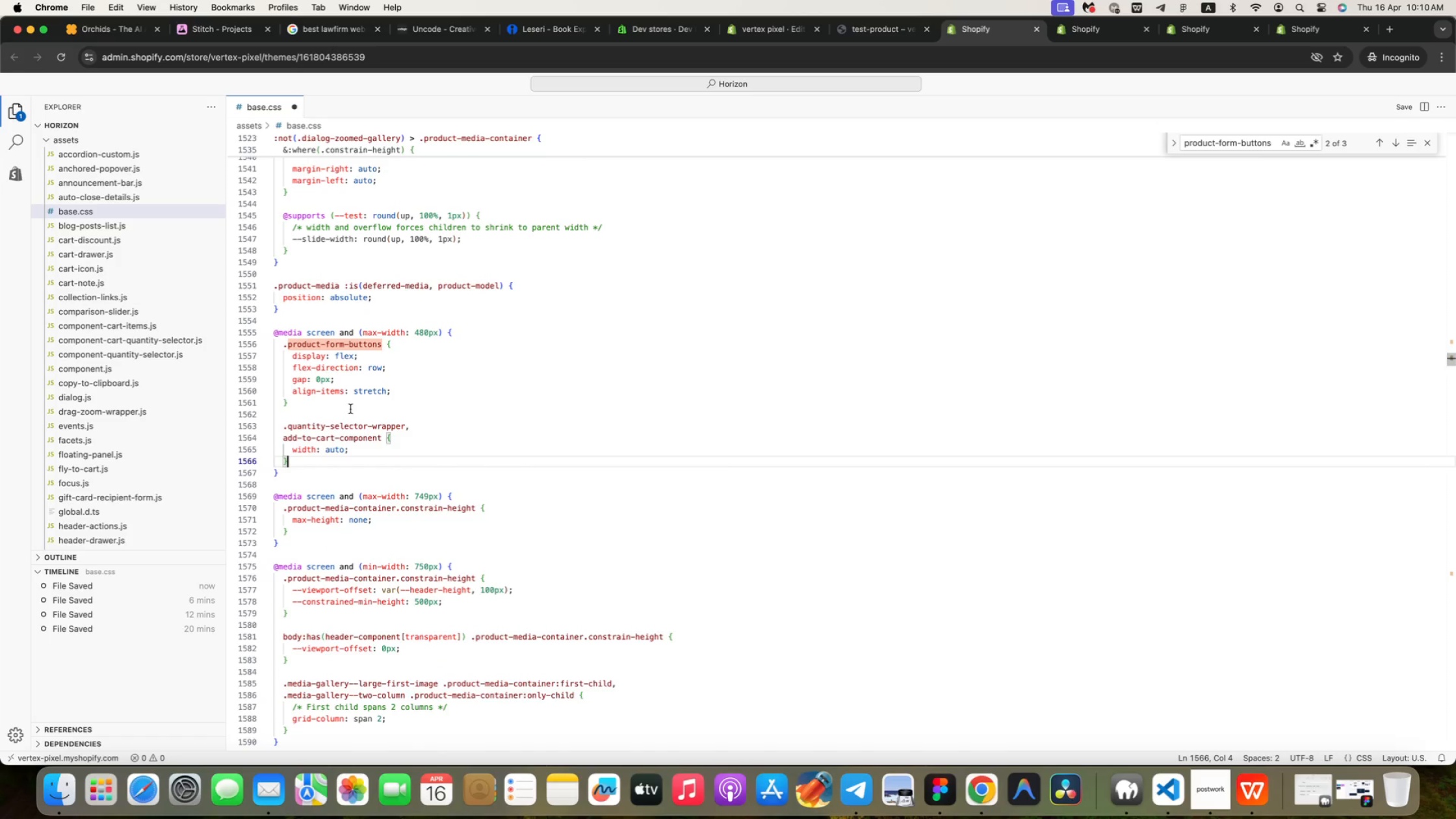 
left_click([355, 358])
 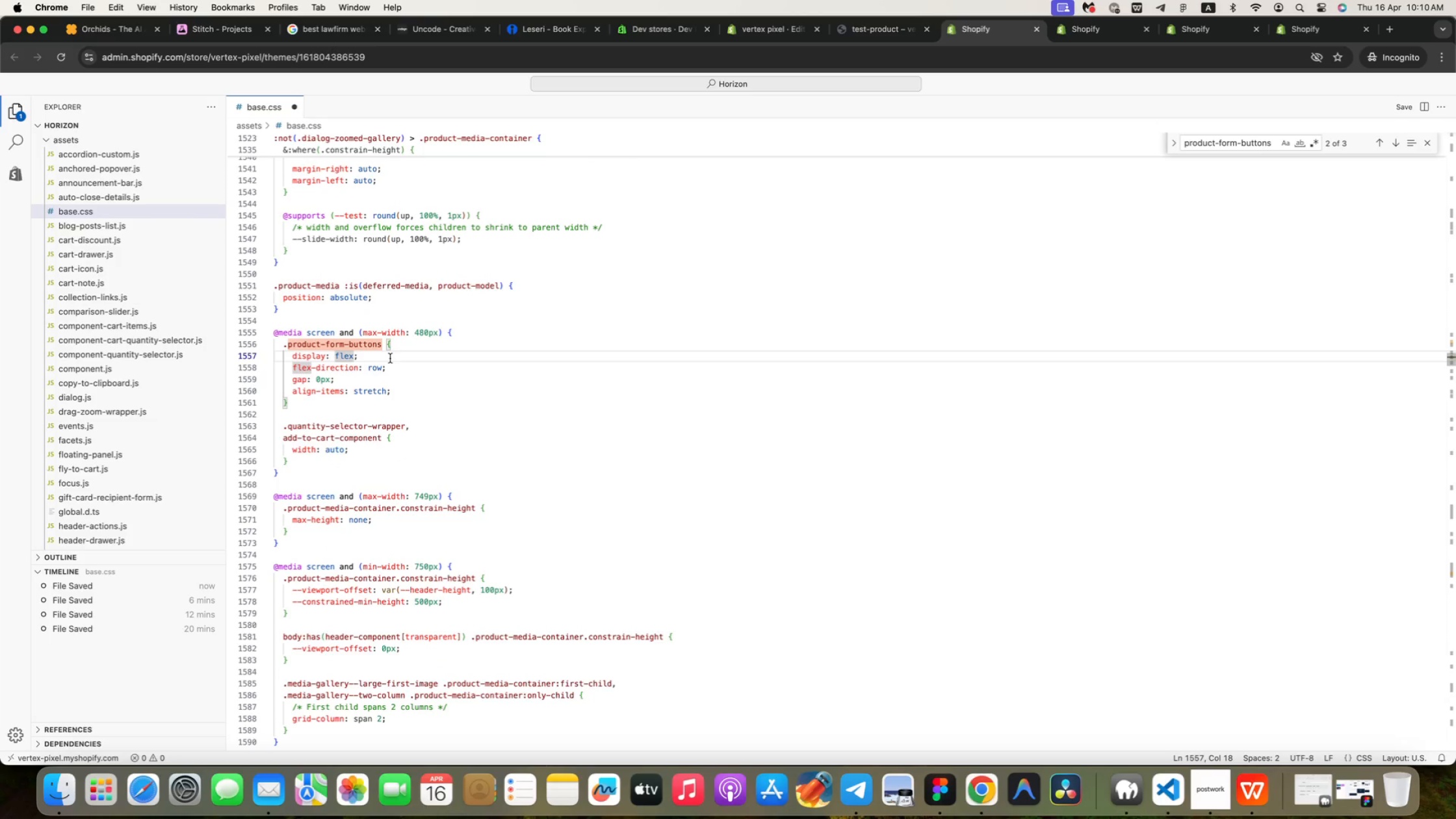 
key(Backspace)
key(Backspace)
key(Backspace)
key(Backspace)
type(grid !)
 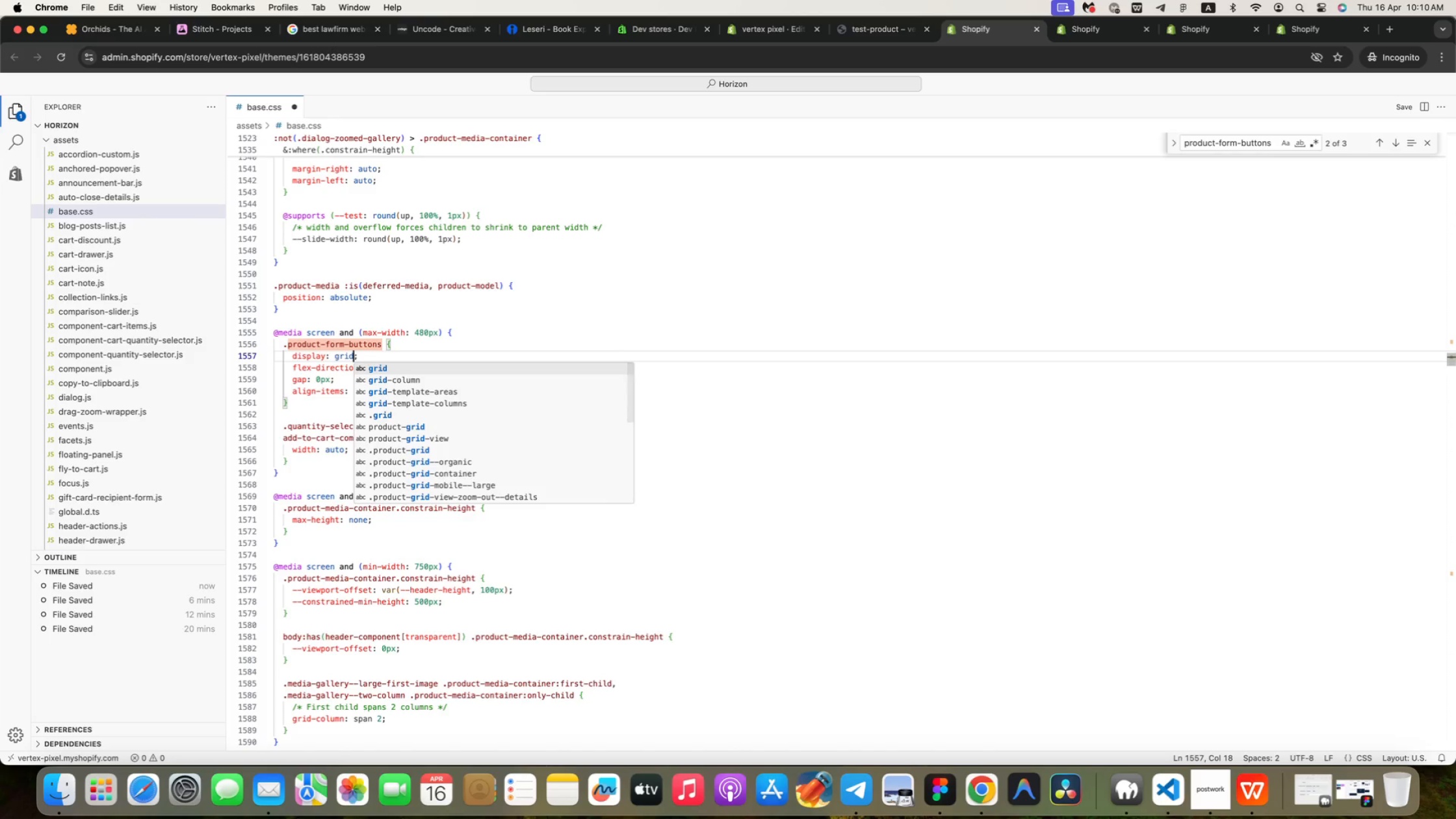 
key(Enter)
 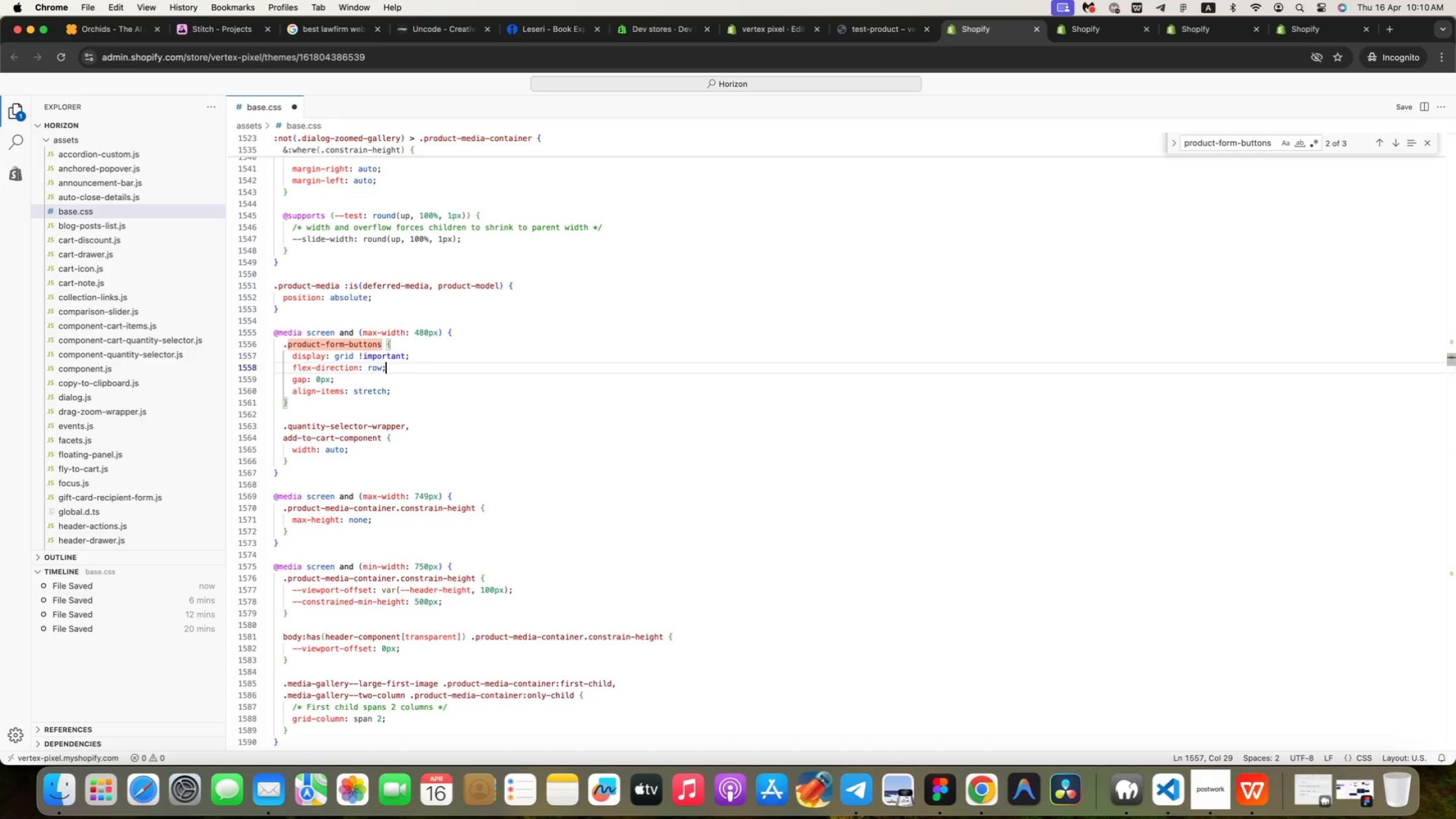 
key(ArrowDown)
 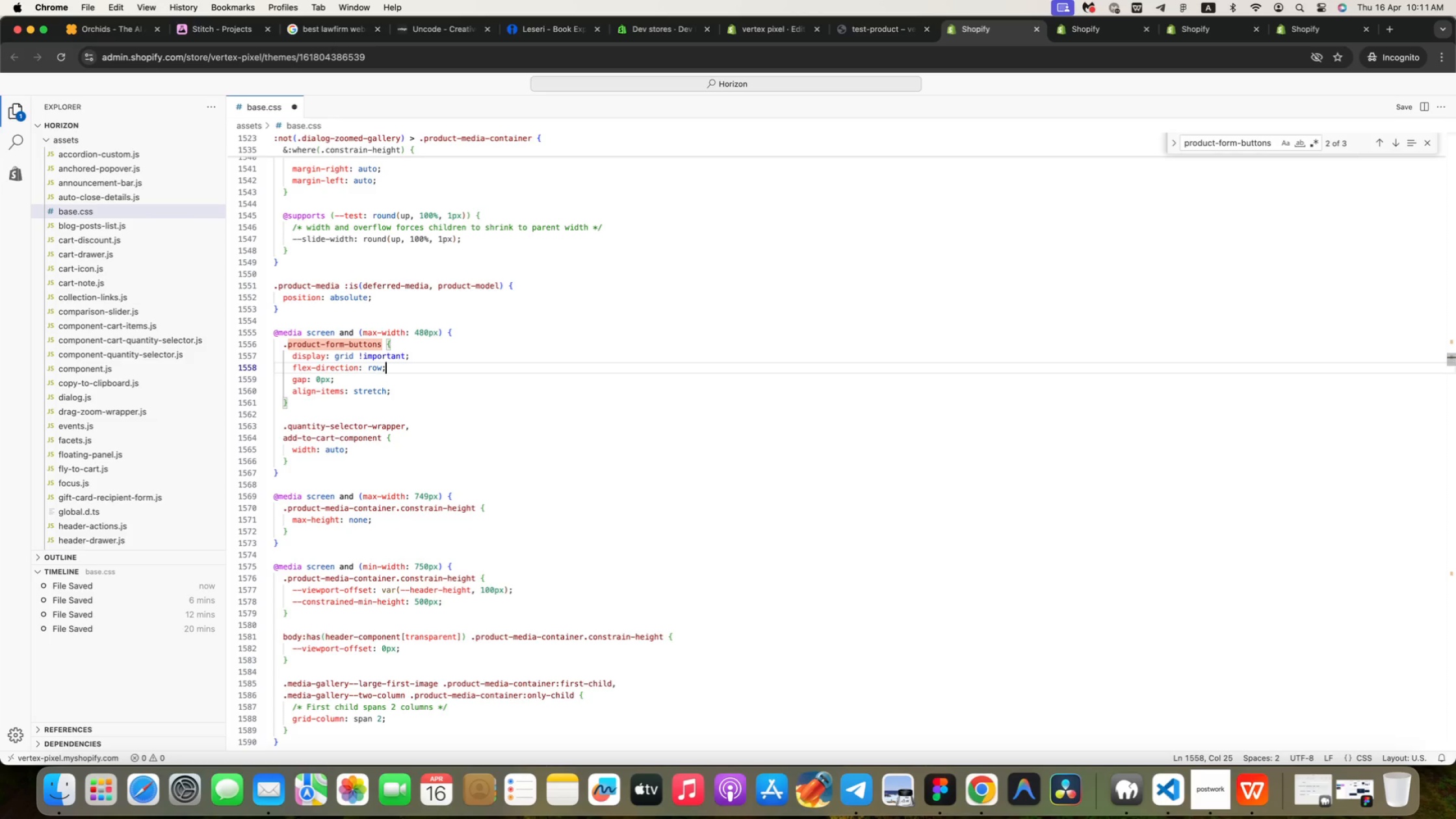 
wait(6.64)
 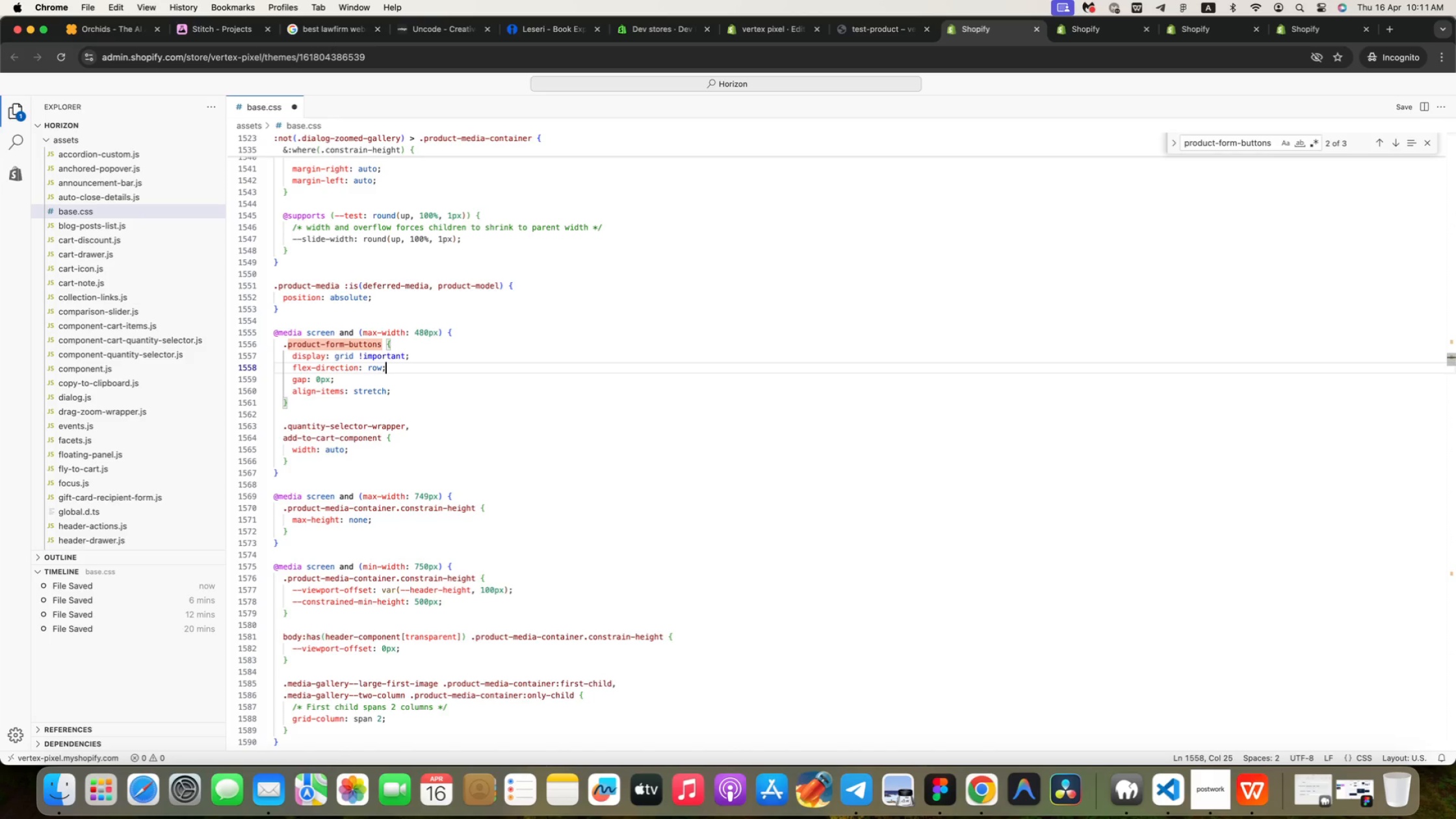 
hold_key(key=Backspace, duration=1.5)
 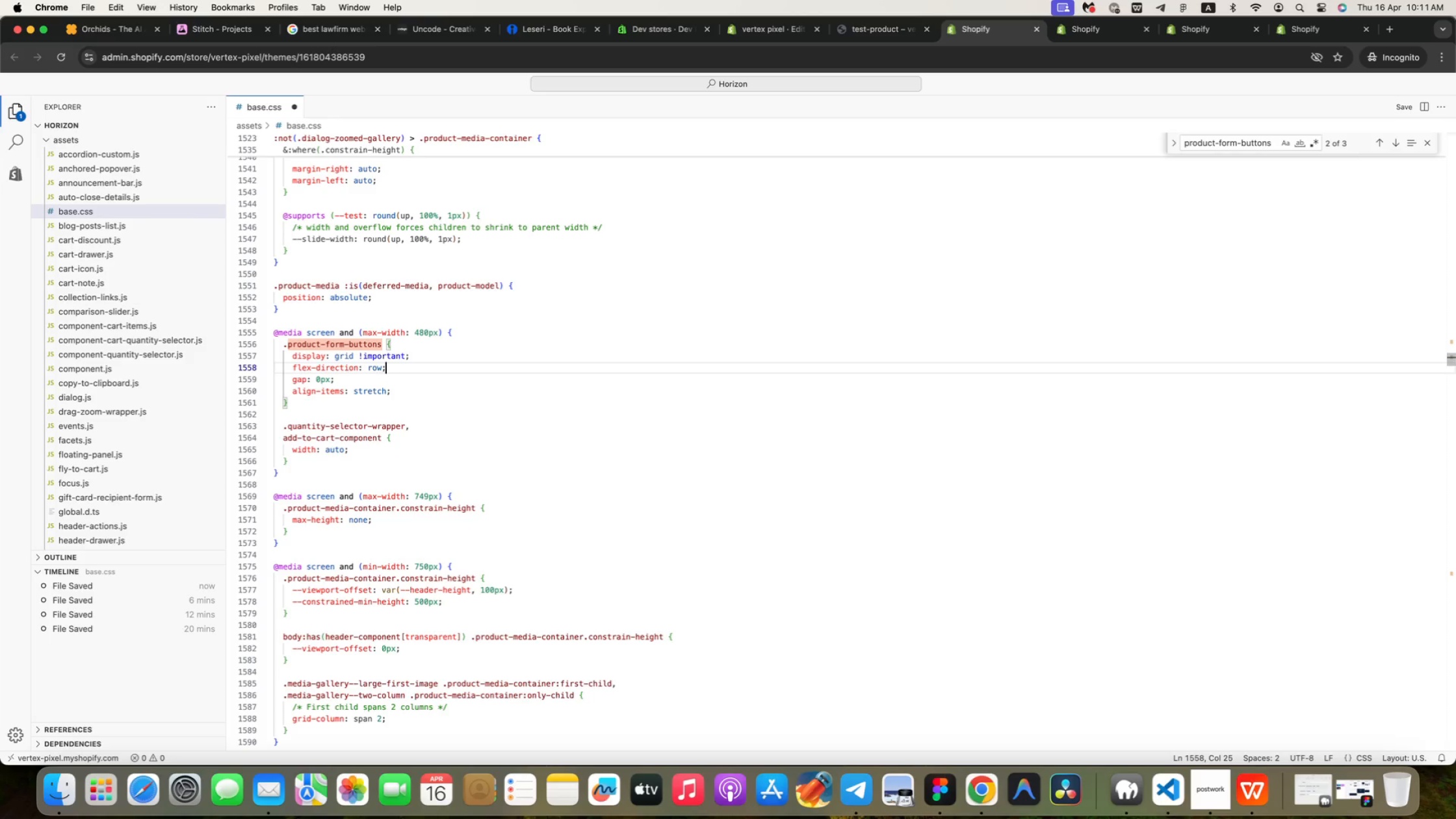 
hold_key(key=Backspace, duration=0.42)
 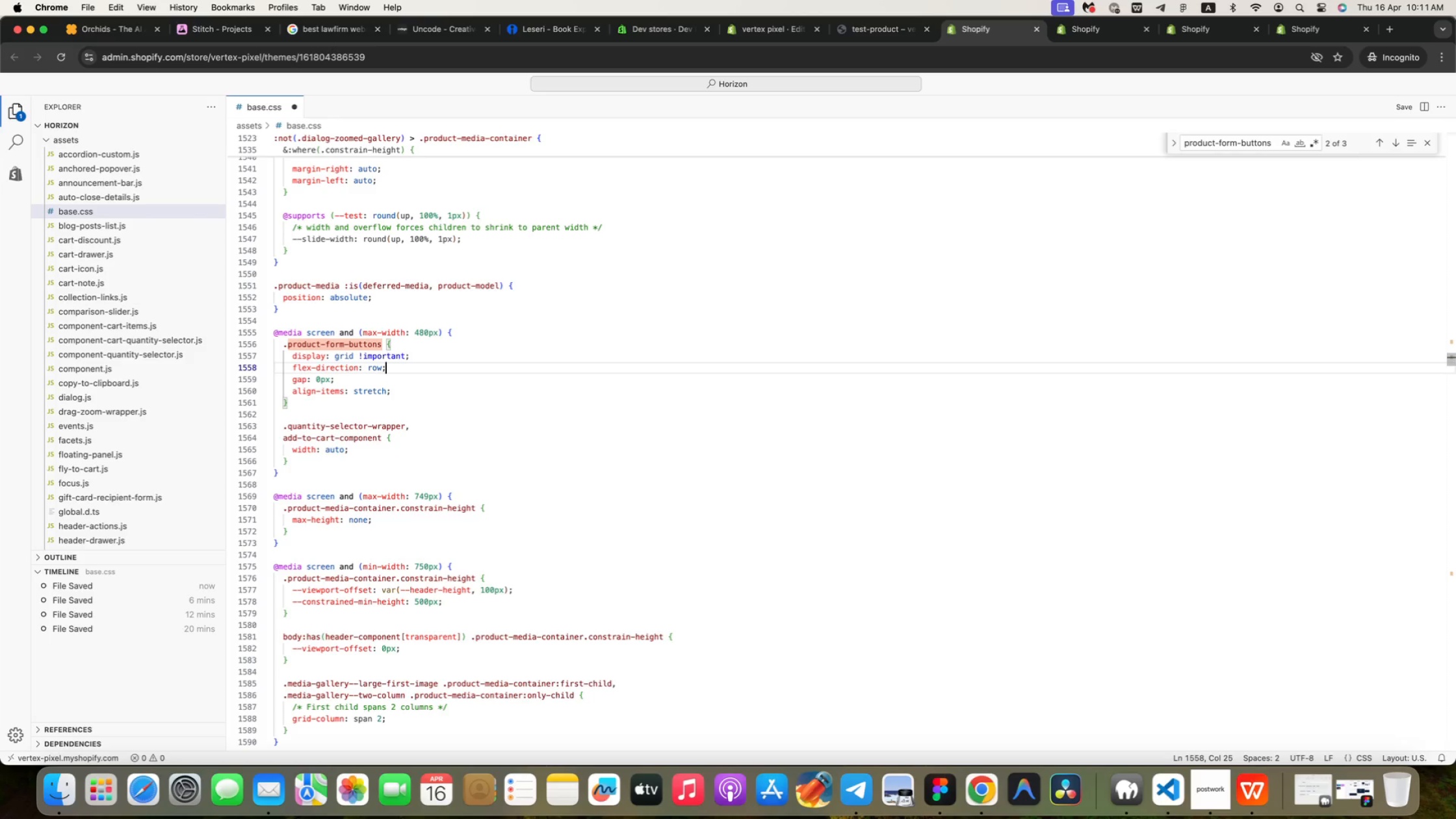 
key(Backspace)
type(grid-template-)
 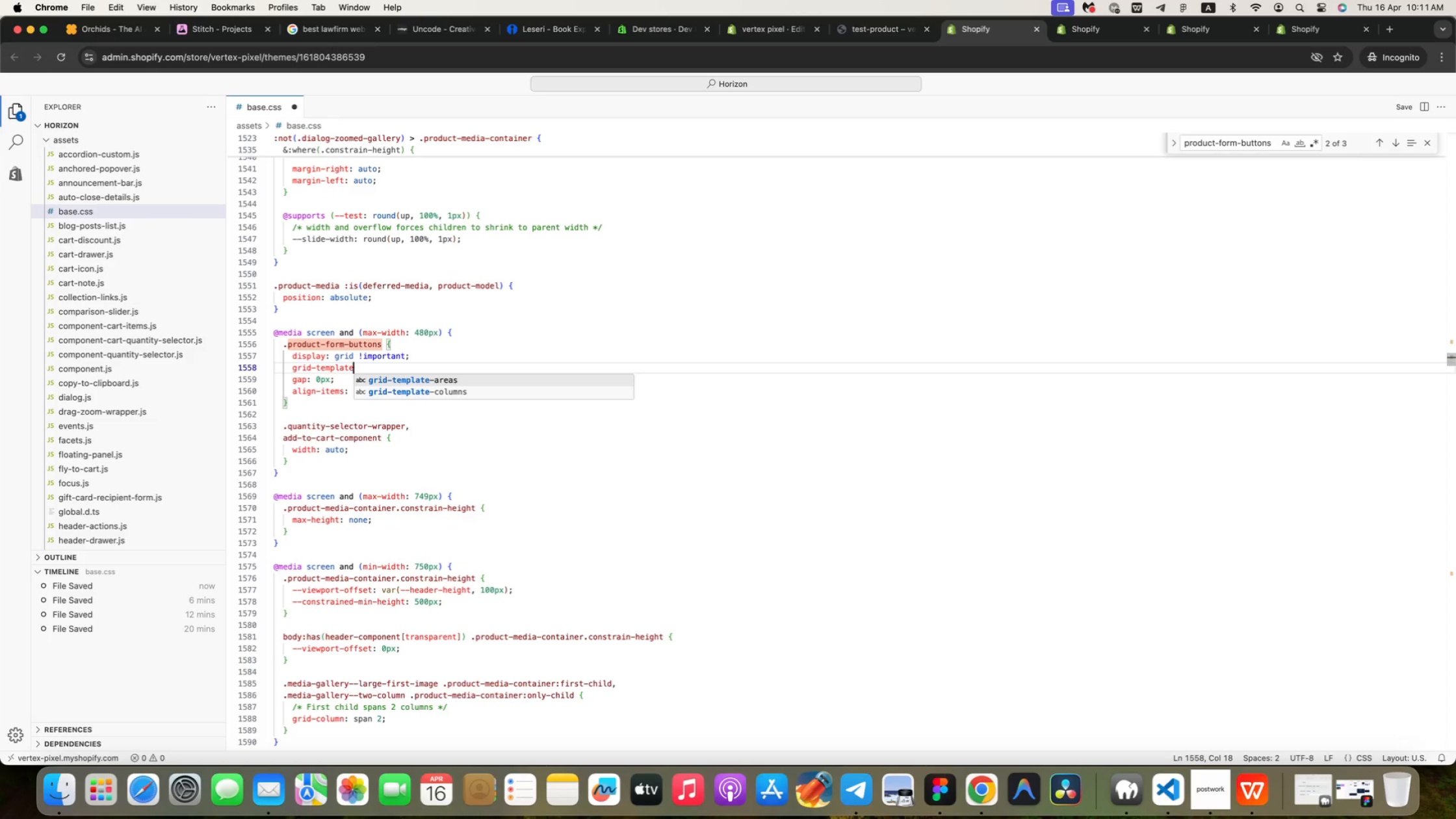 
key(ArrowDown)
 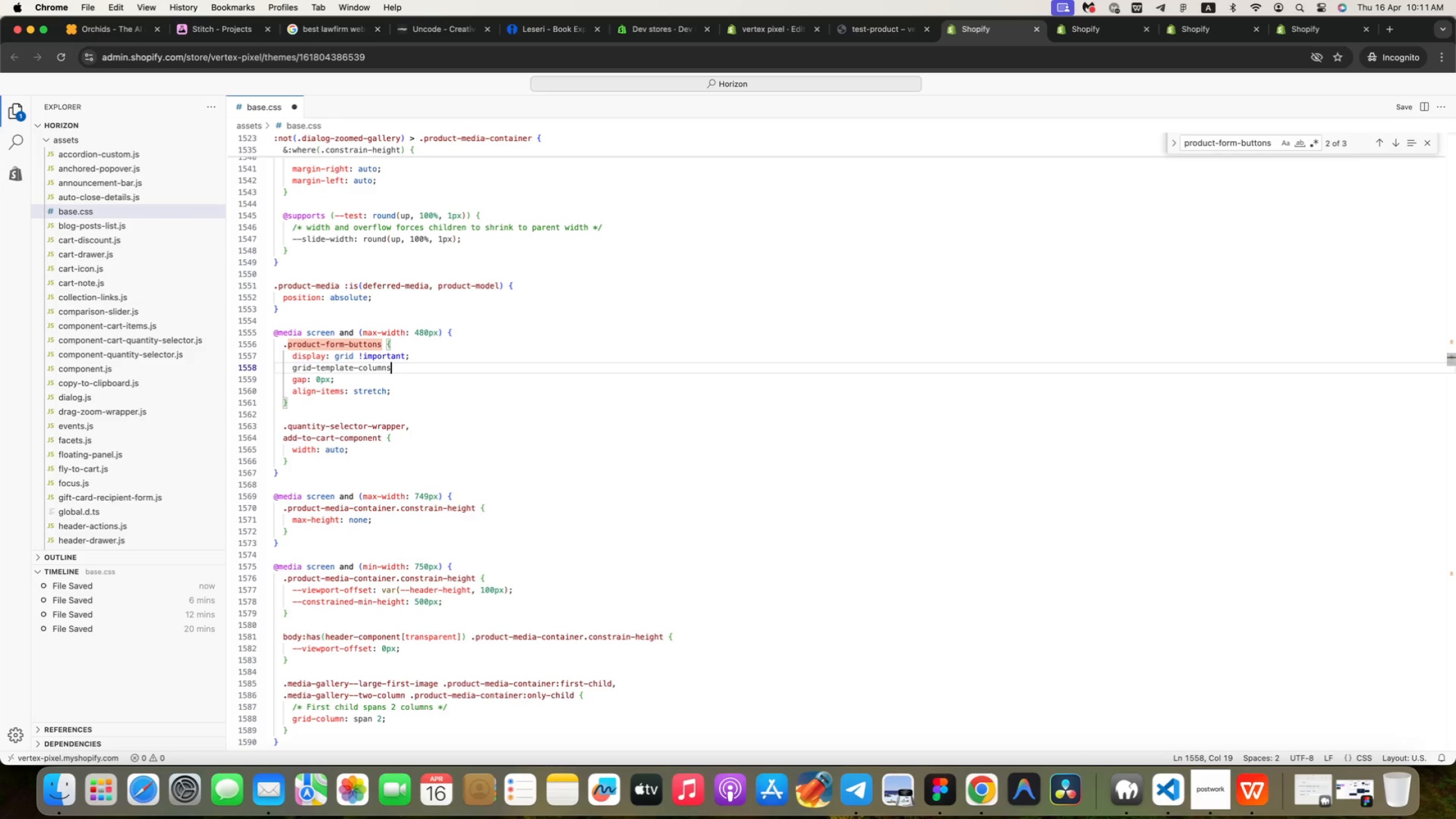 
key(Enter)
 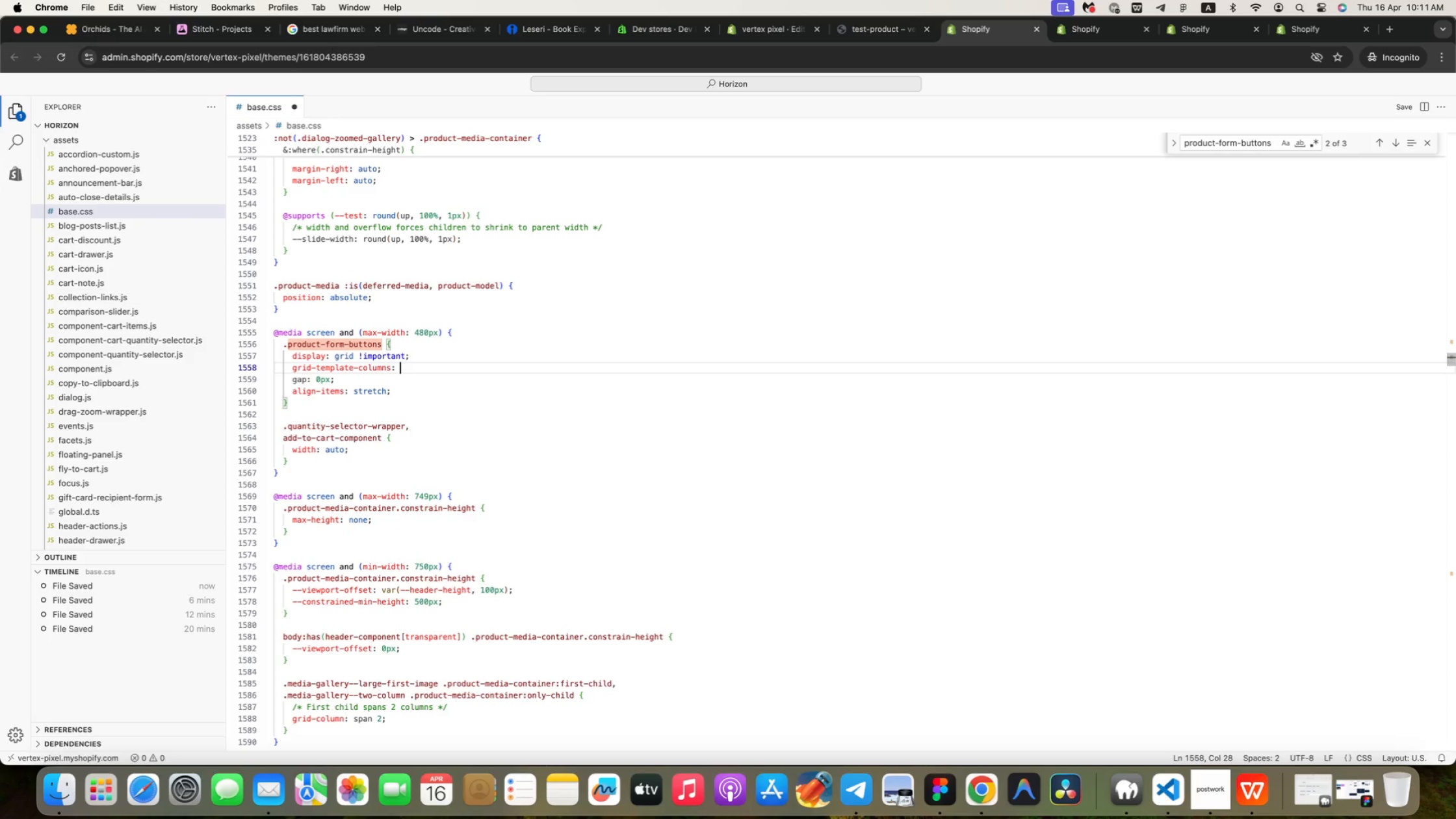 
type(: 1fr 1fr !)
 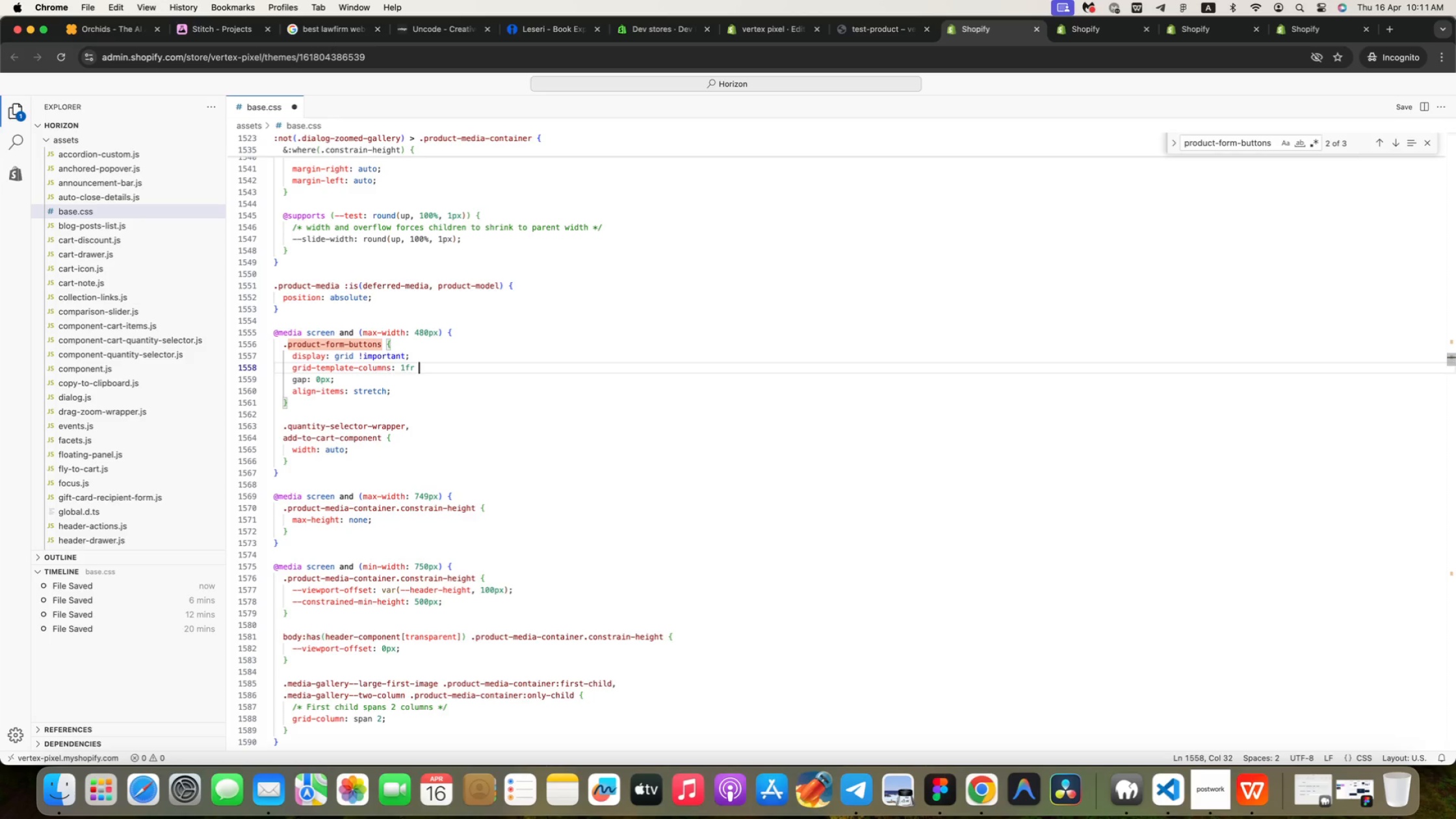 
key(Enter)
 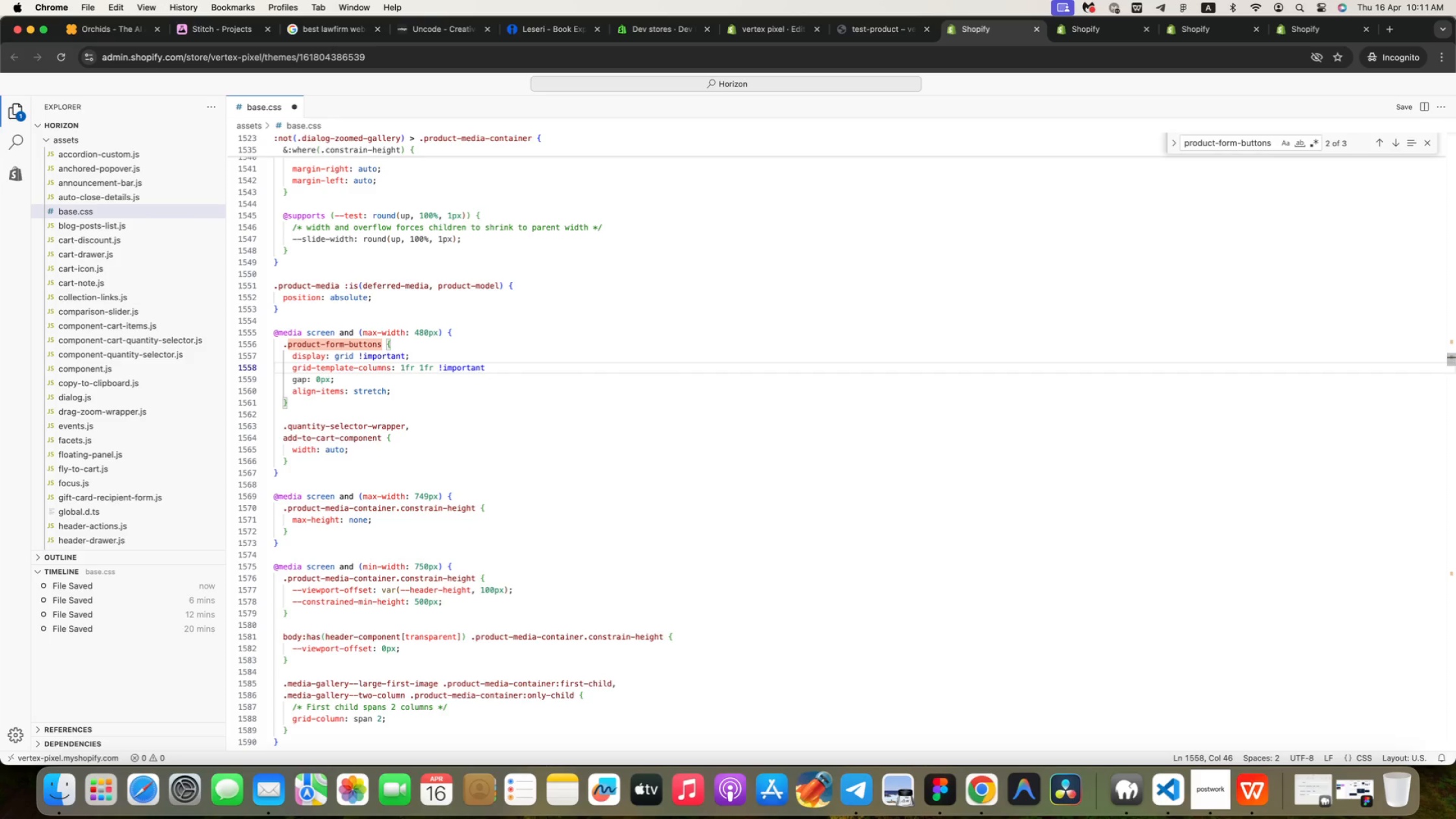 
key(Semicolon)
 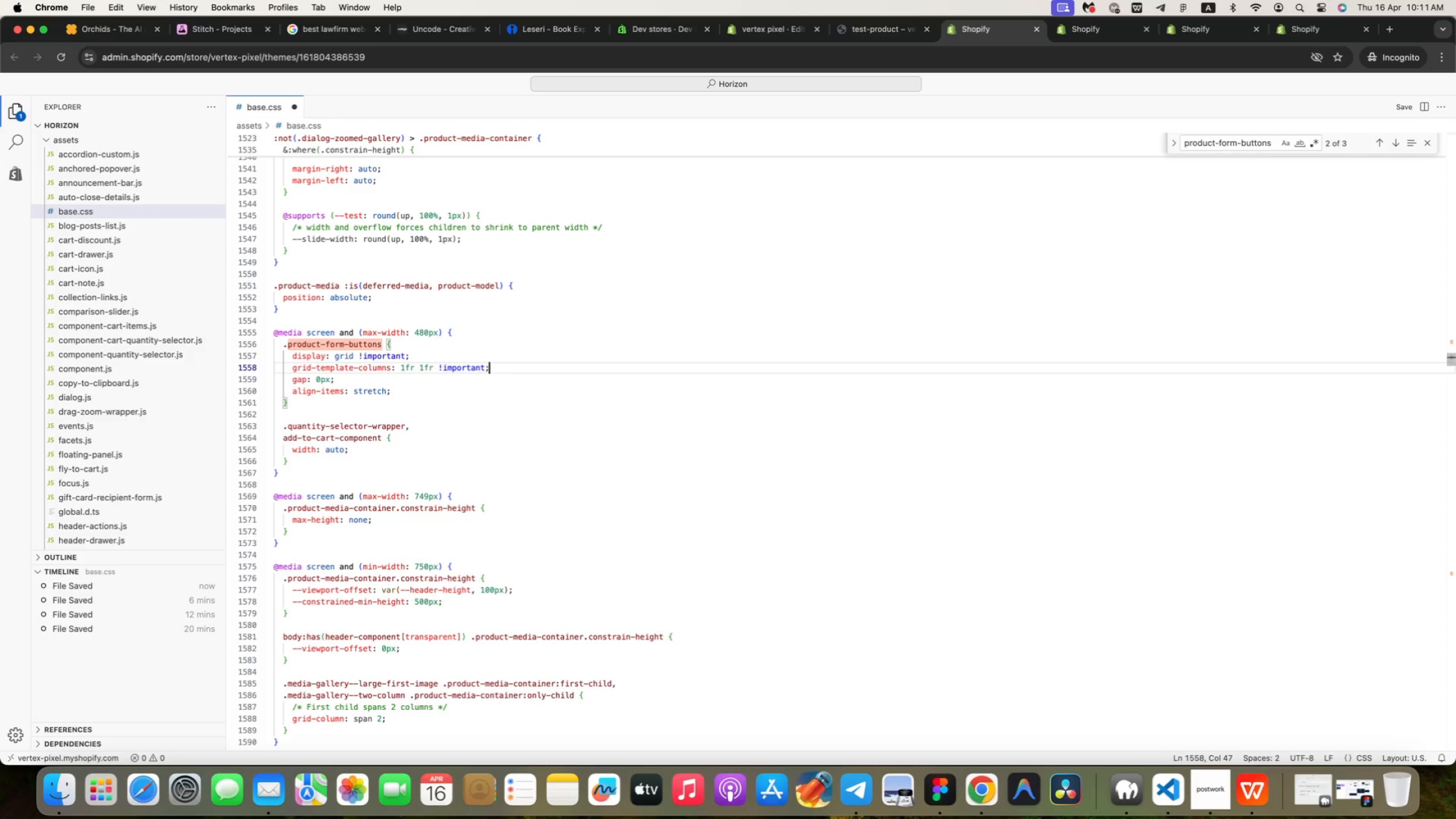 
key(Enter)
 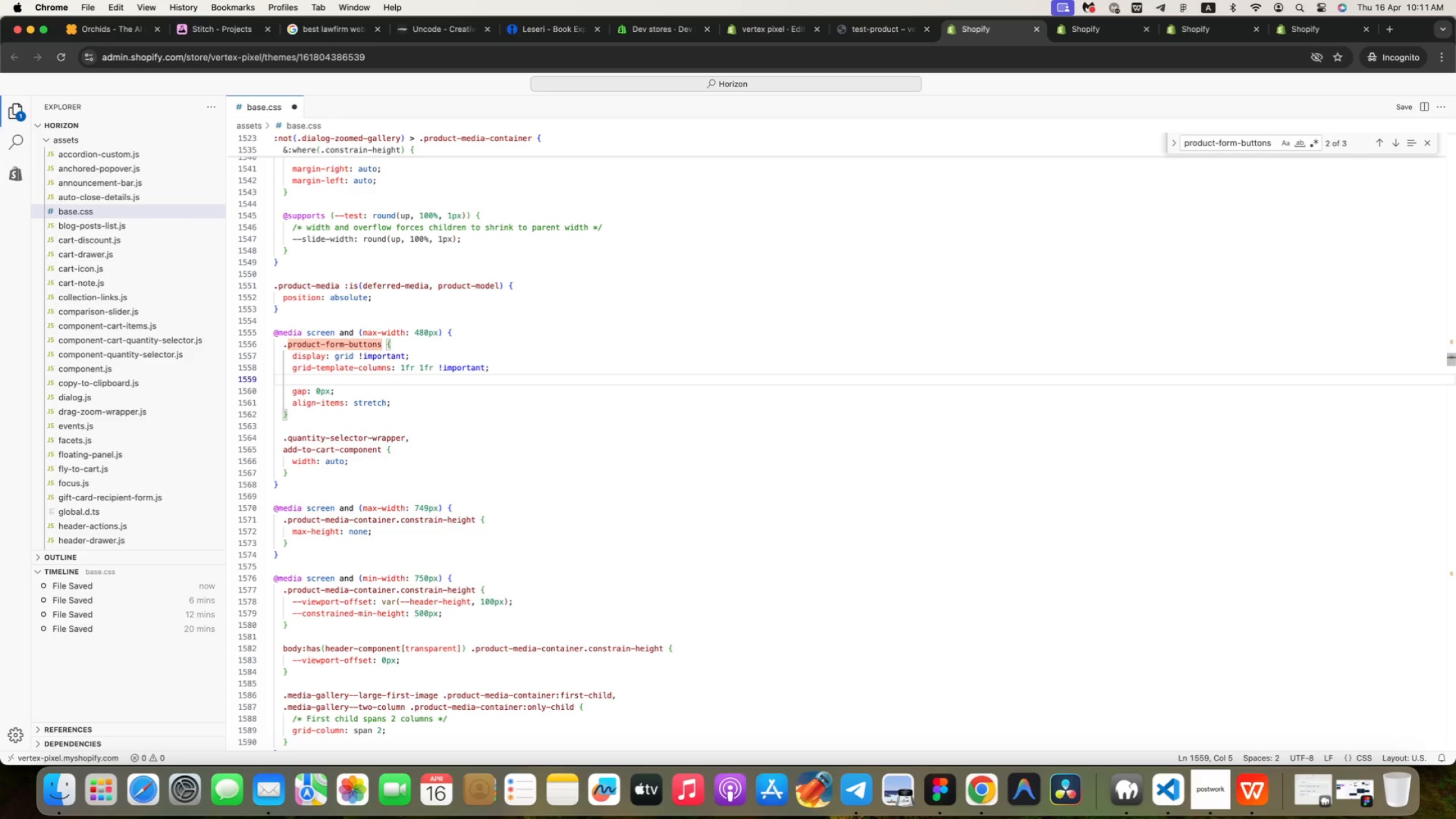 
key(Backspace)
 